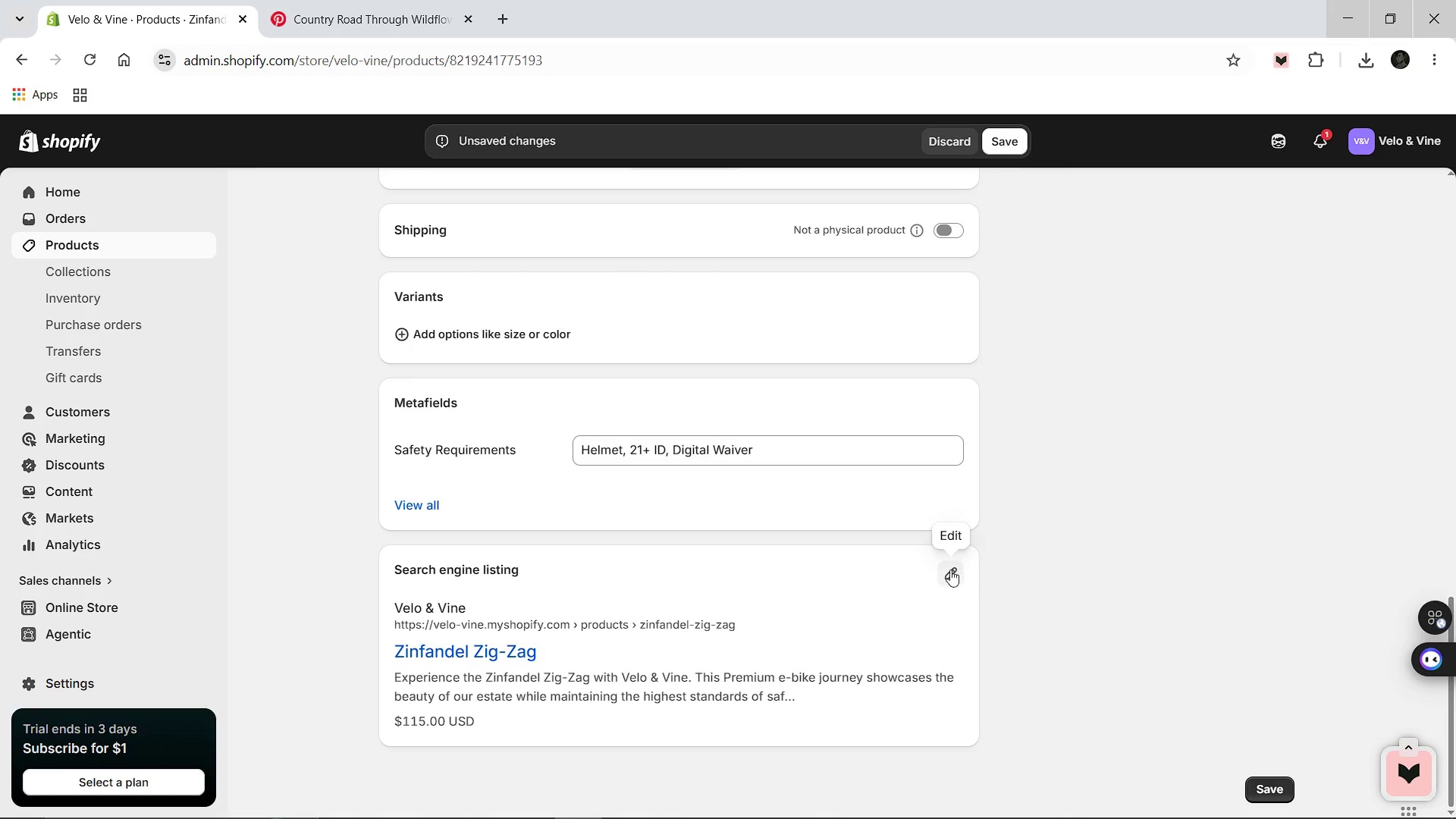 
left_click([950, 570])
 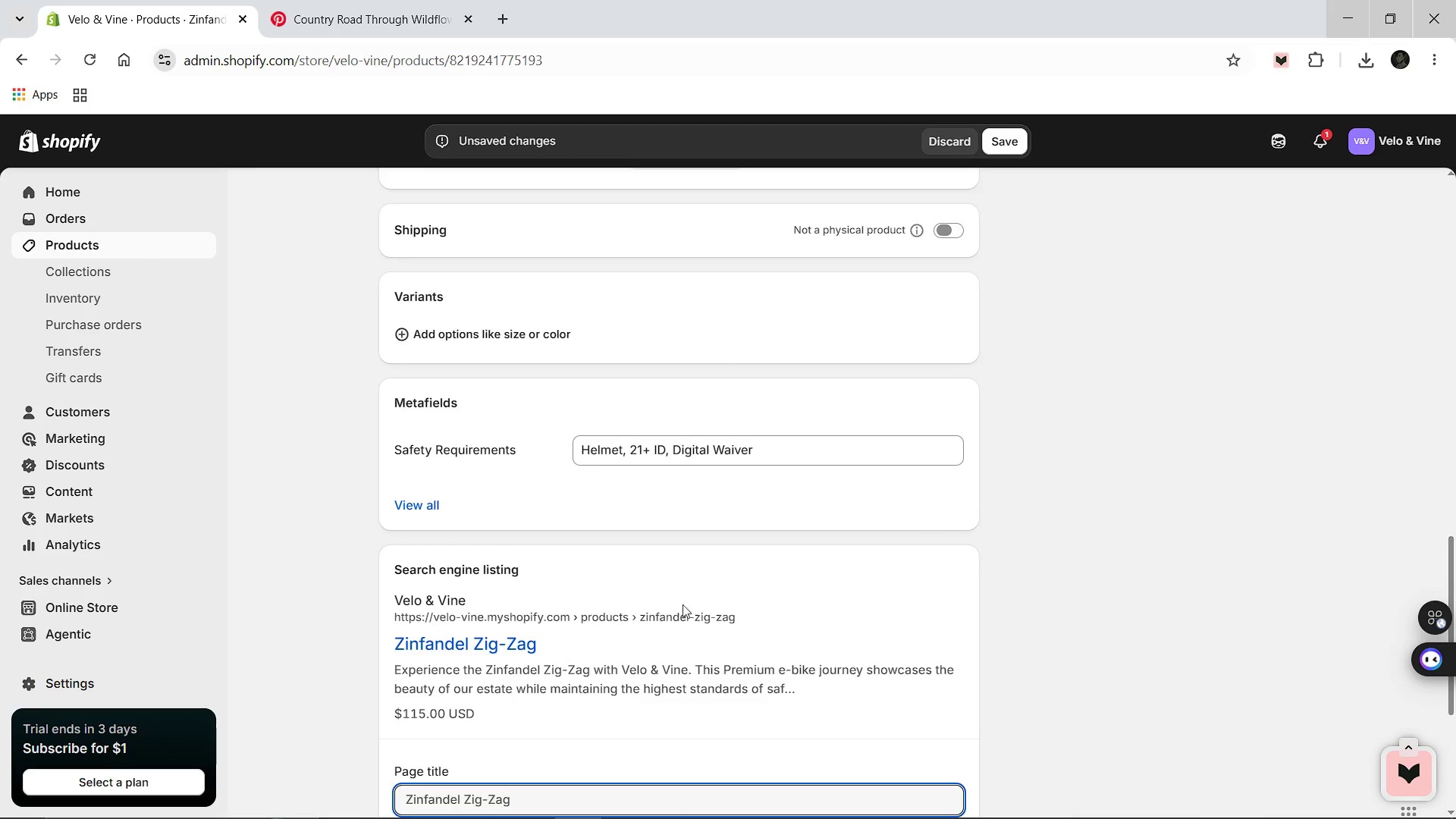 
scroll: coordinate [681, 604], scroll_direction: down, amount: 2.0
 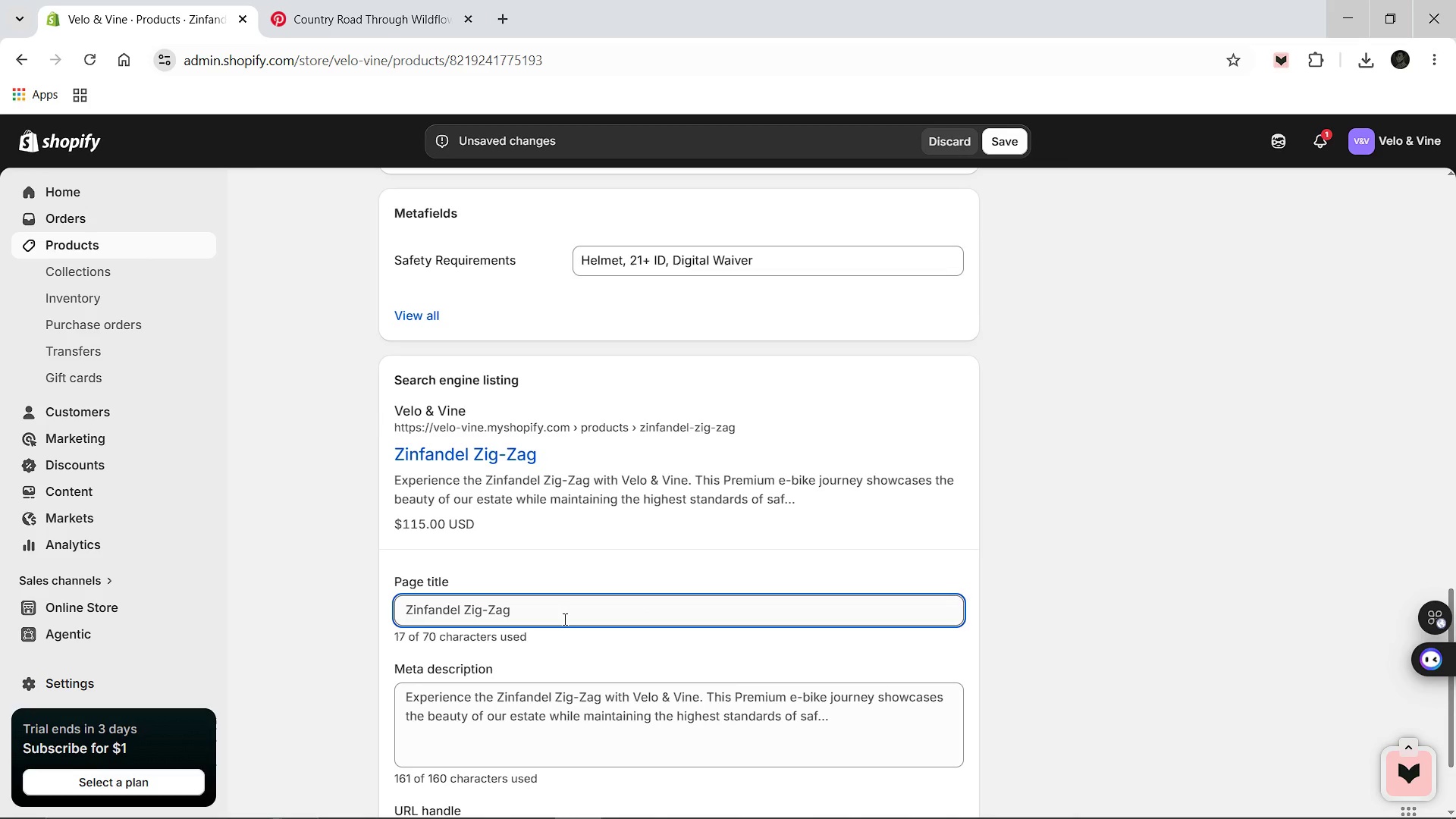 
left_click([563, 619])
 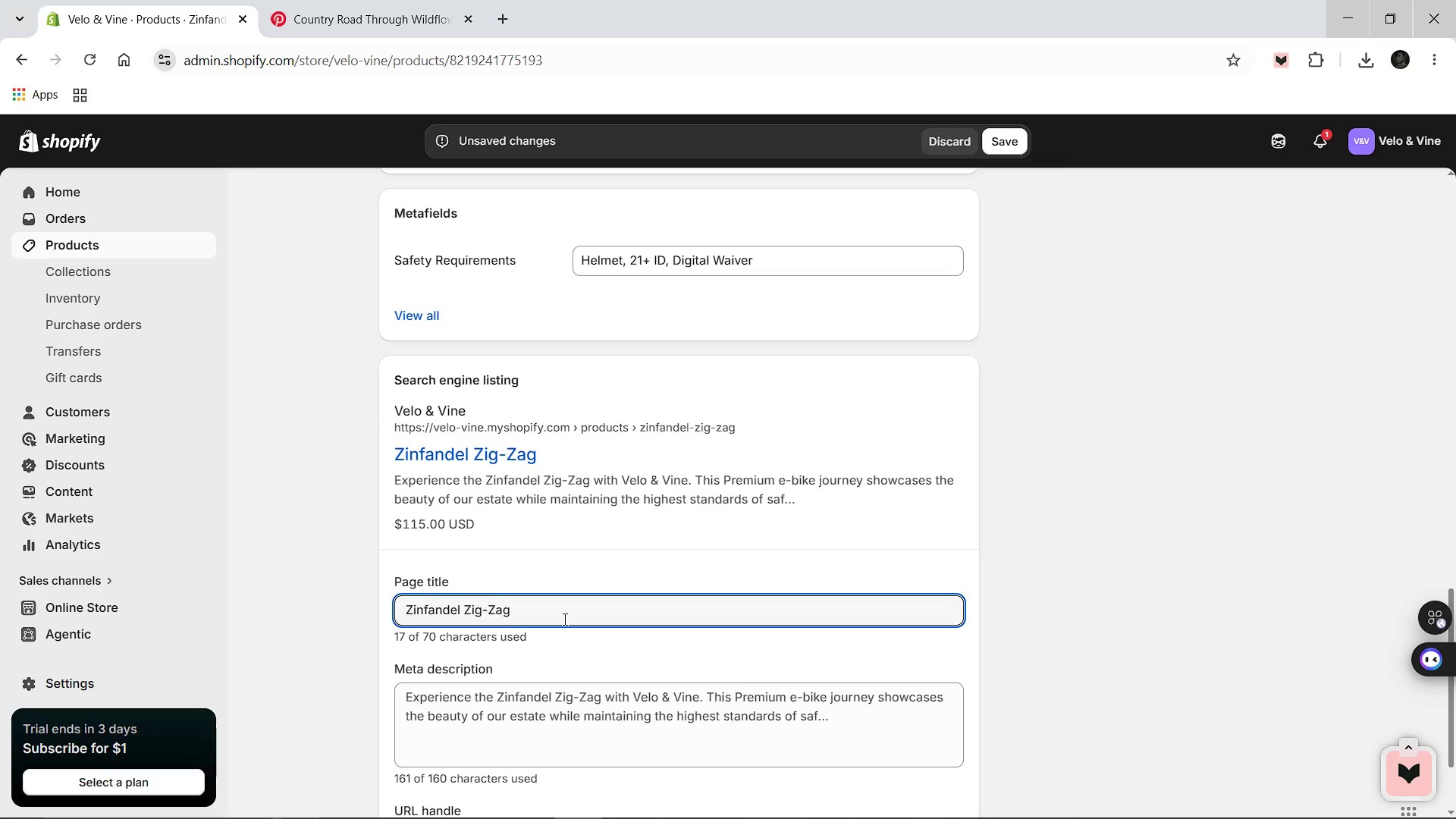 
type( [Break] Premium Vineyard E0)
key(Backspace)
type(-Bike Tour)
 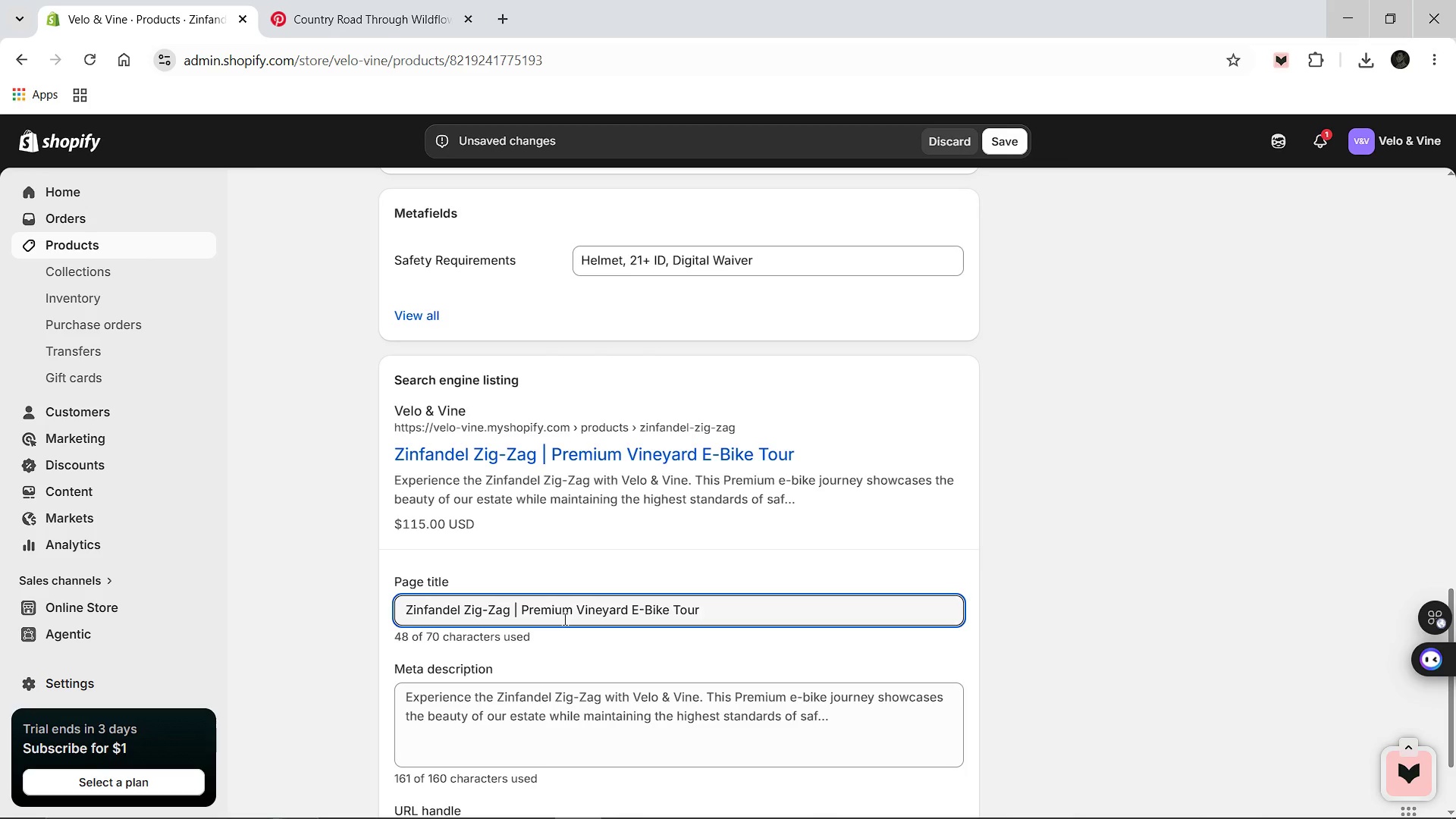 
left_click([570, 716])
 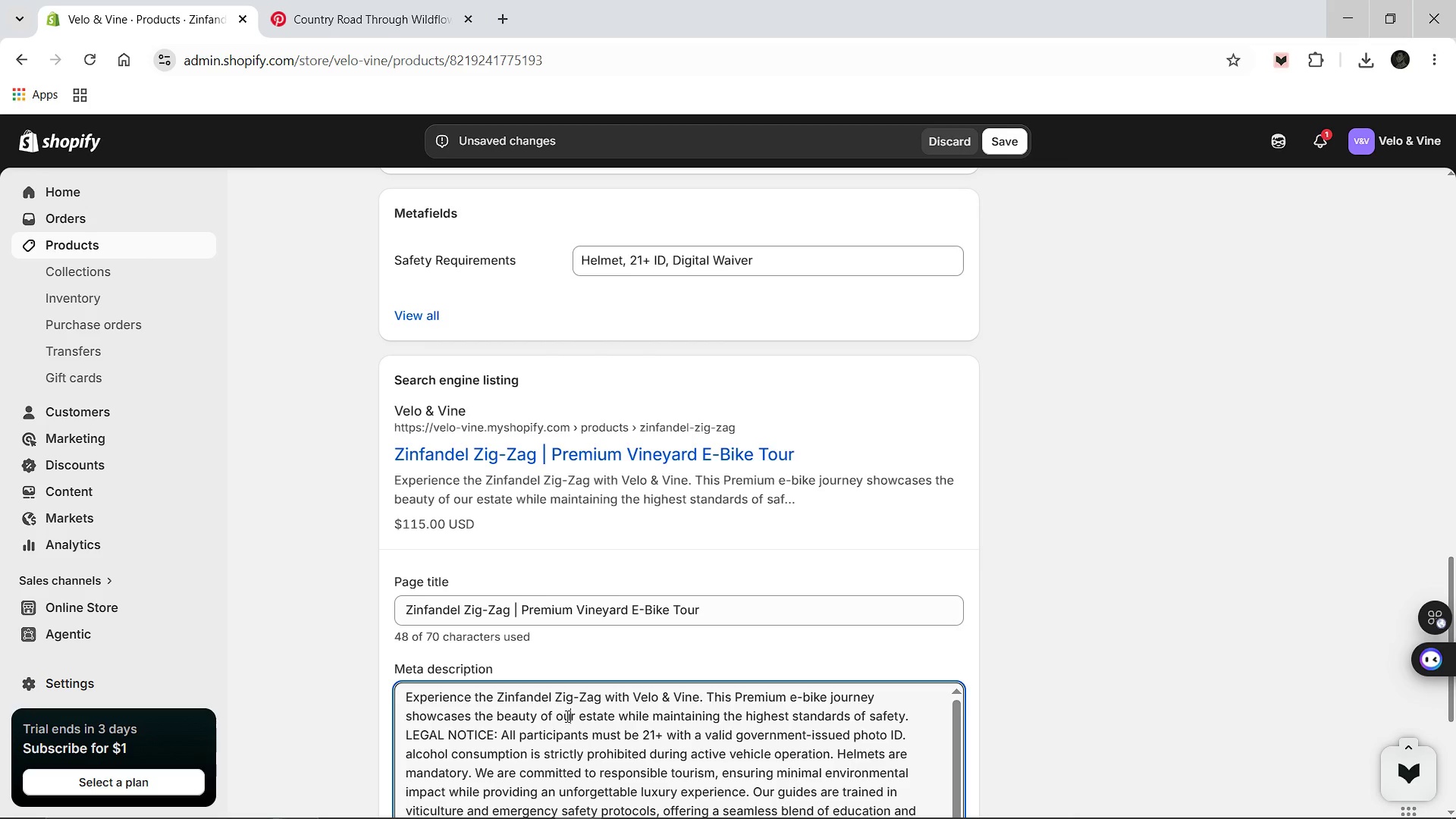 
key(Control+A)
 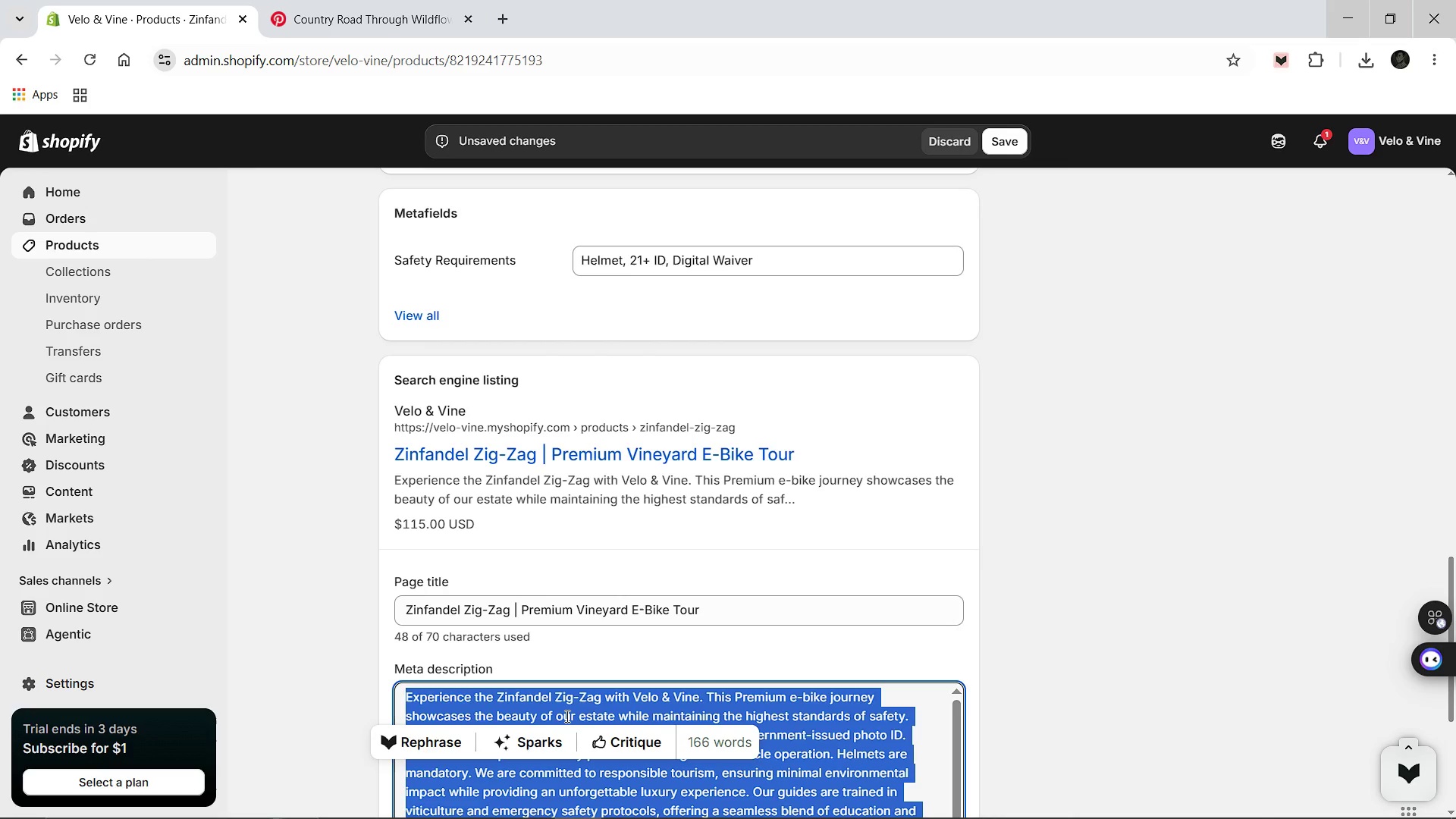 
type(Master technical vineyard paths on a safe e-bike tour. Velo & Vine prioritizes 21+ age gating and safety protocols for a responsible luxury experiec)
key(Backspace)
type(nce.)
 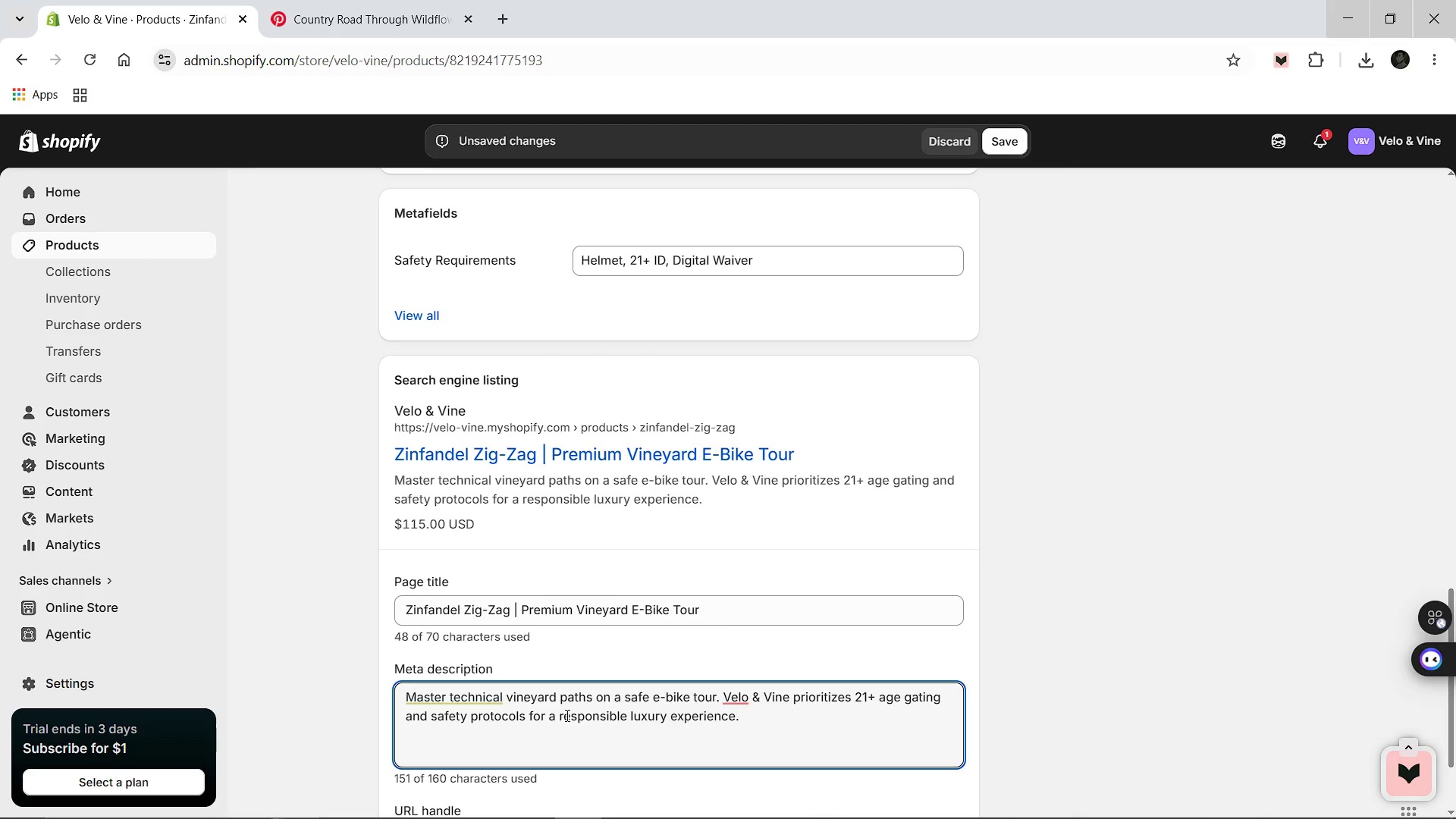 
scroll: coordinate [764, 613], scroll_direction: up, amount: 11.0
 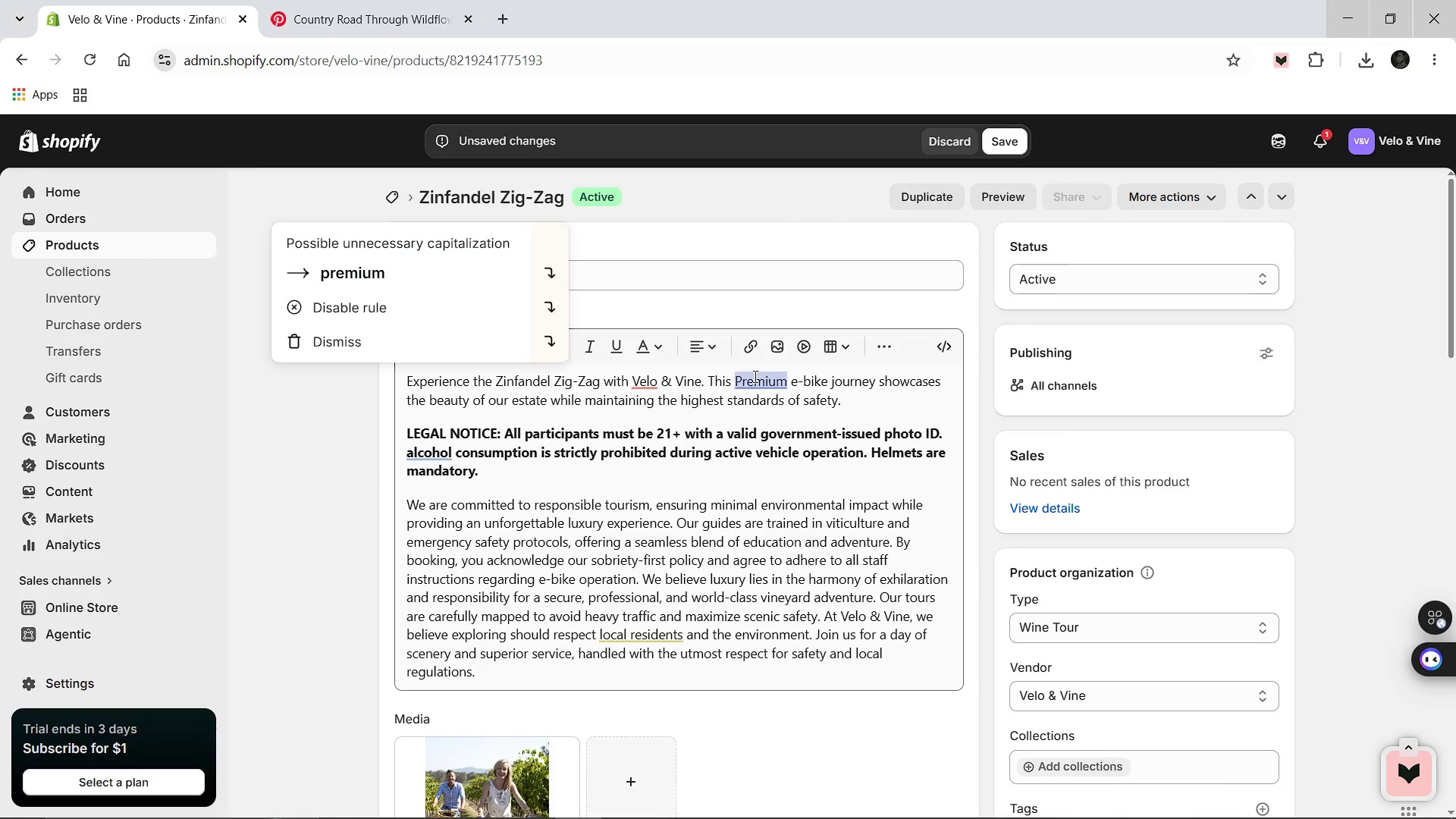 
left_click([397, 267])
 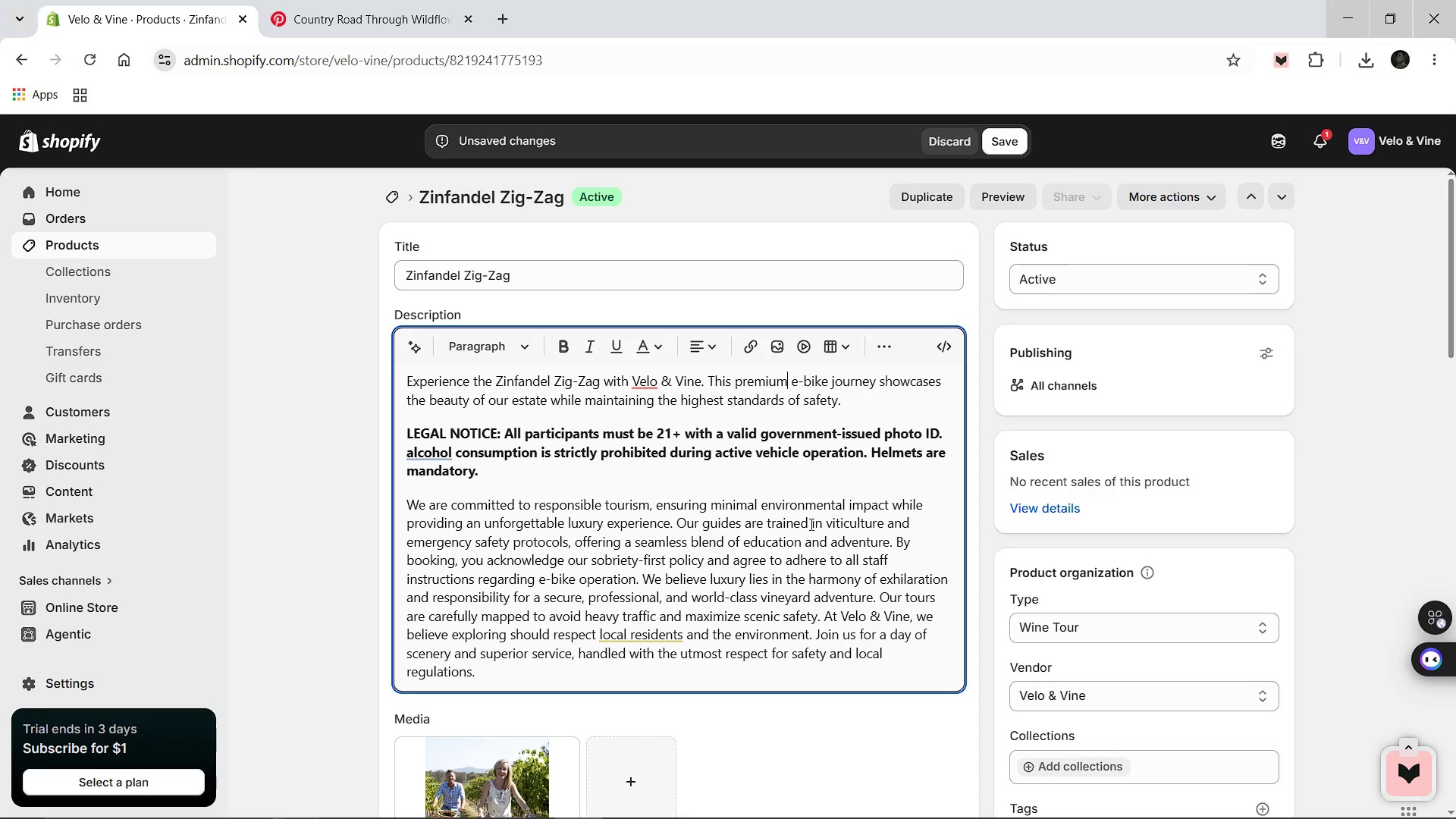 
left_click([834, 534])
 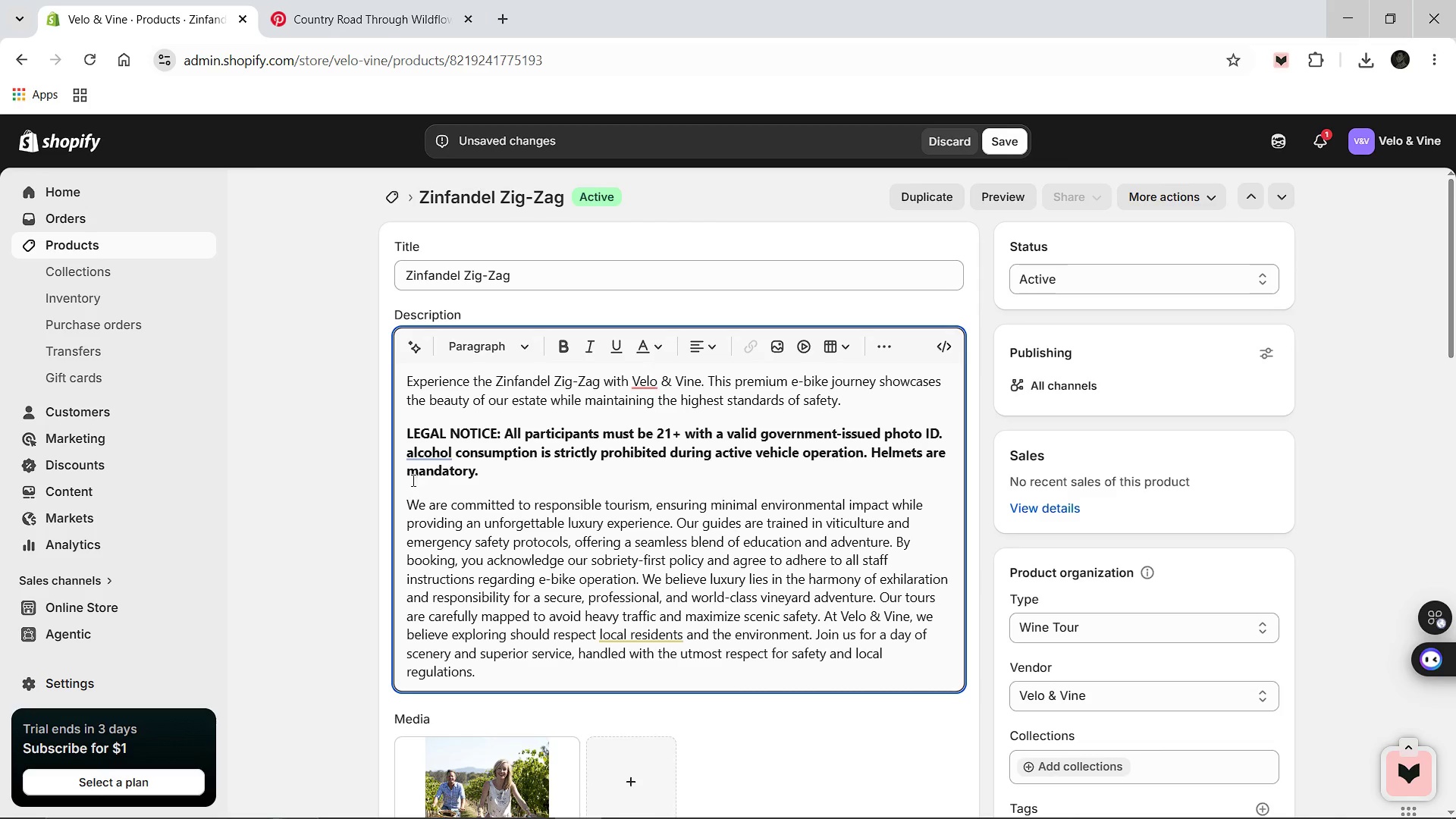 
mouse_move([417, 428])
 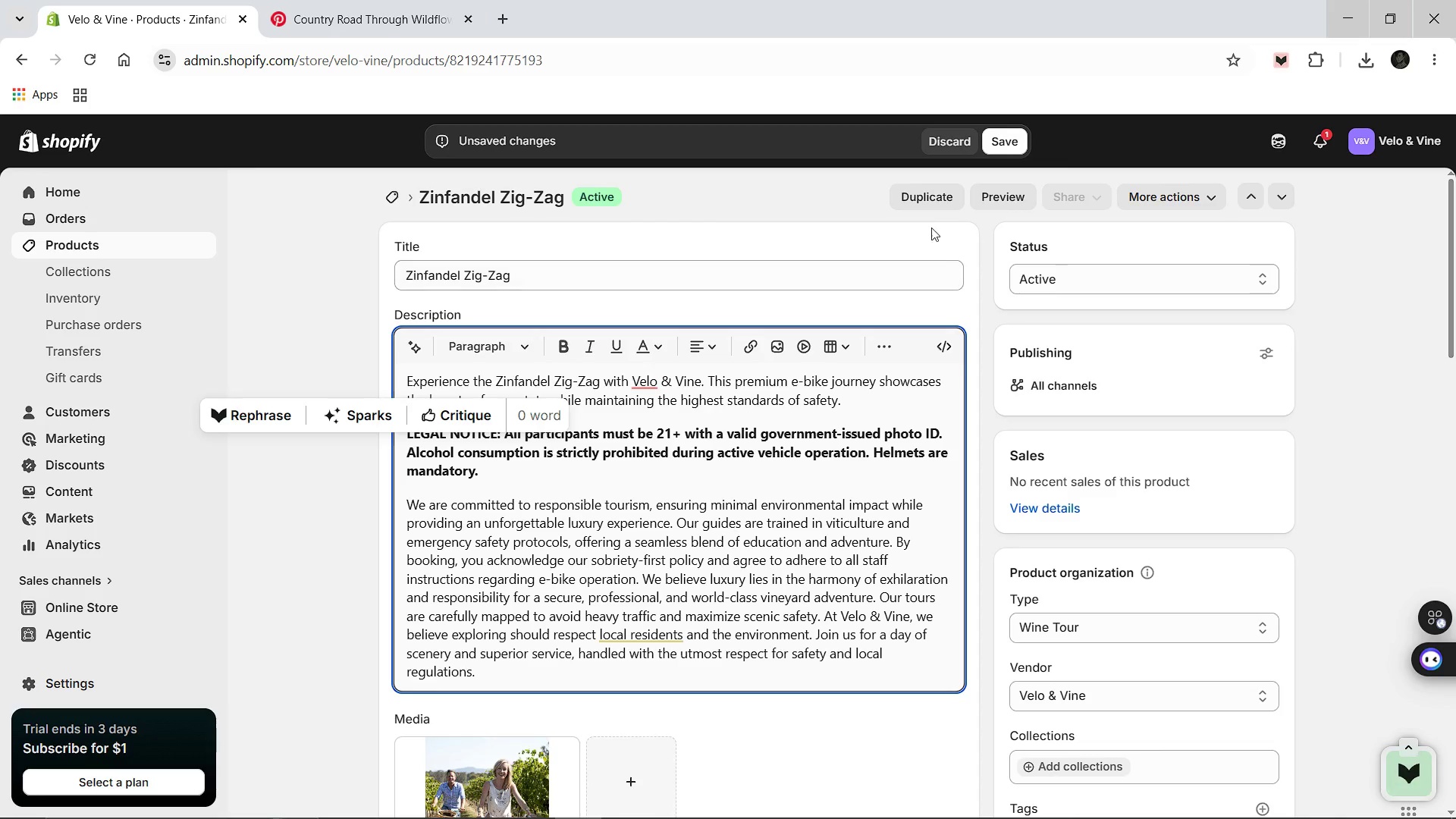 
left_click([993, 143])
 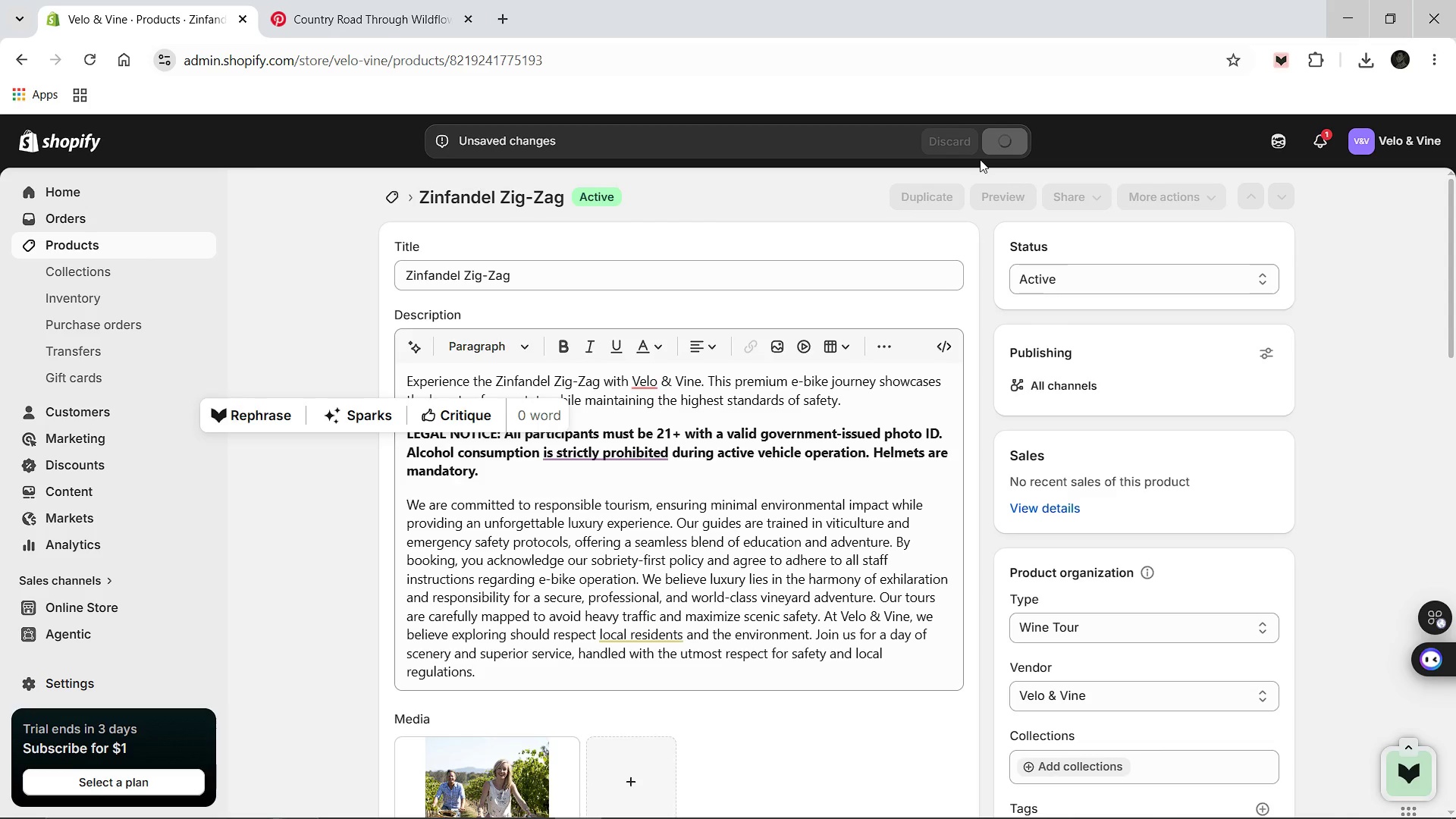 
wait(10.05)
 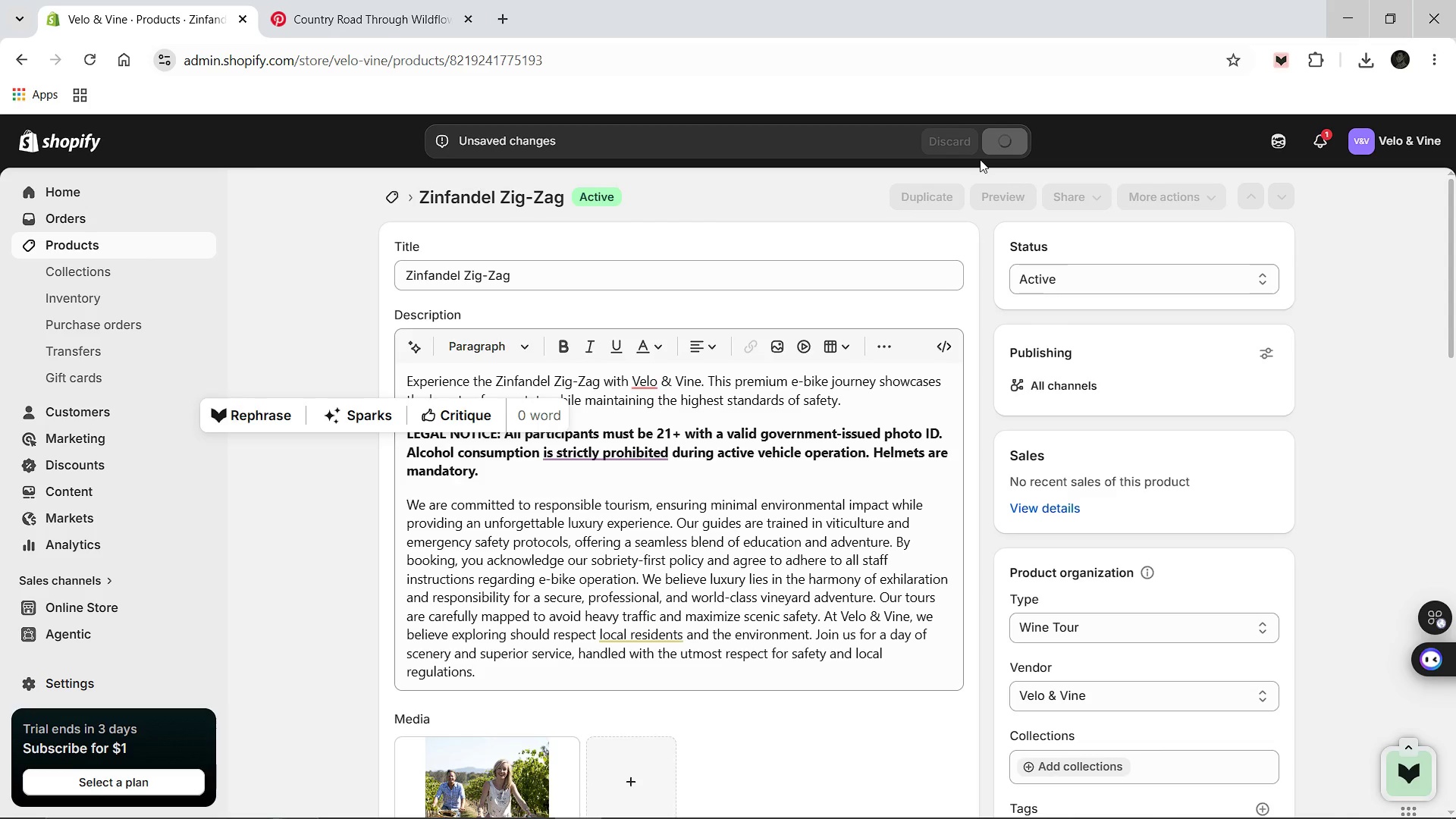 
scroll: coordinate [824, 476], scroll_direction: down, amount: 4.0
 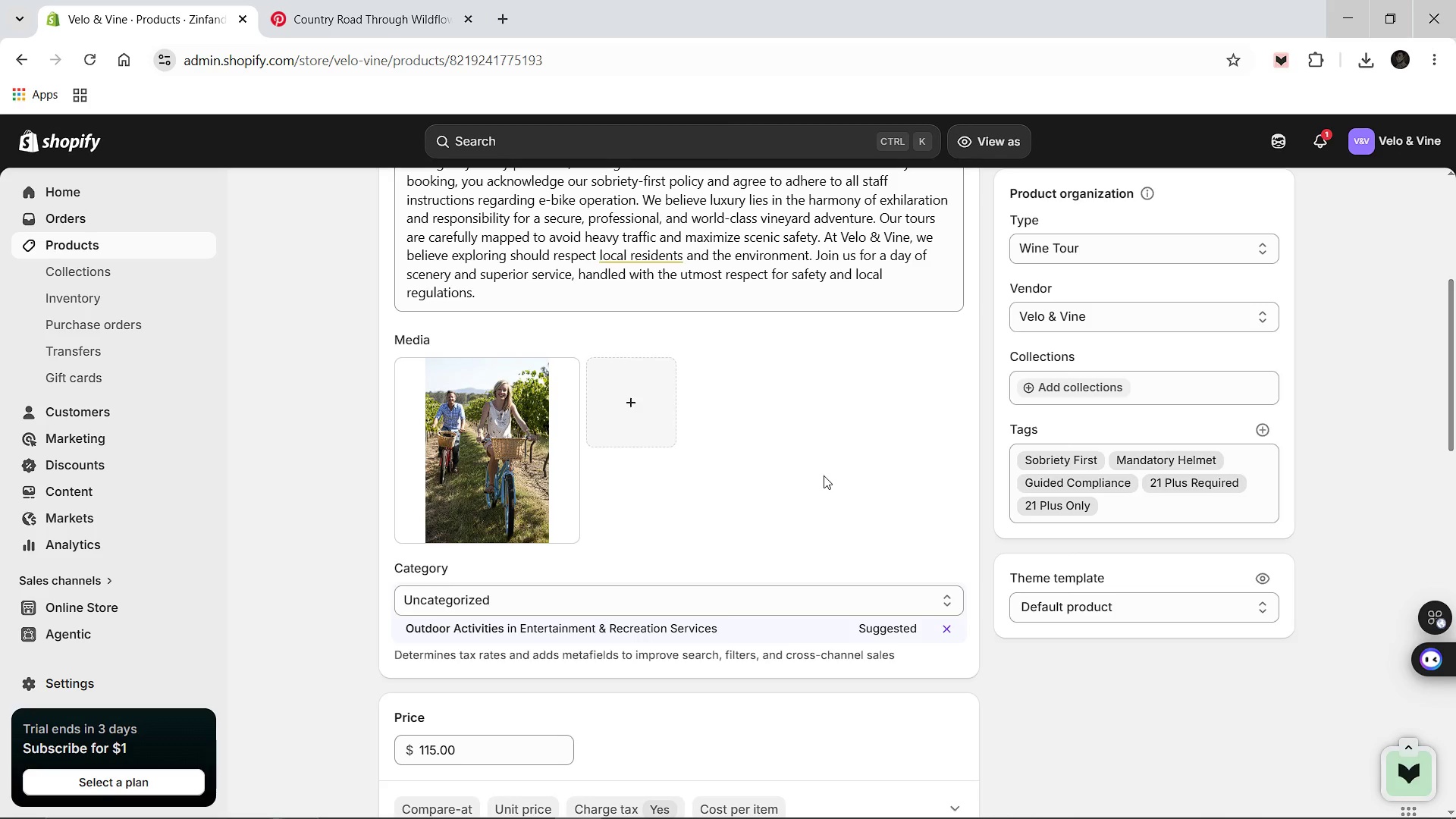 
scroll: coordinate [824, 475], scroll_direction: up, amount: 8.0
 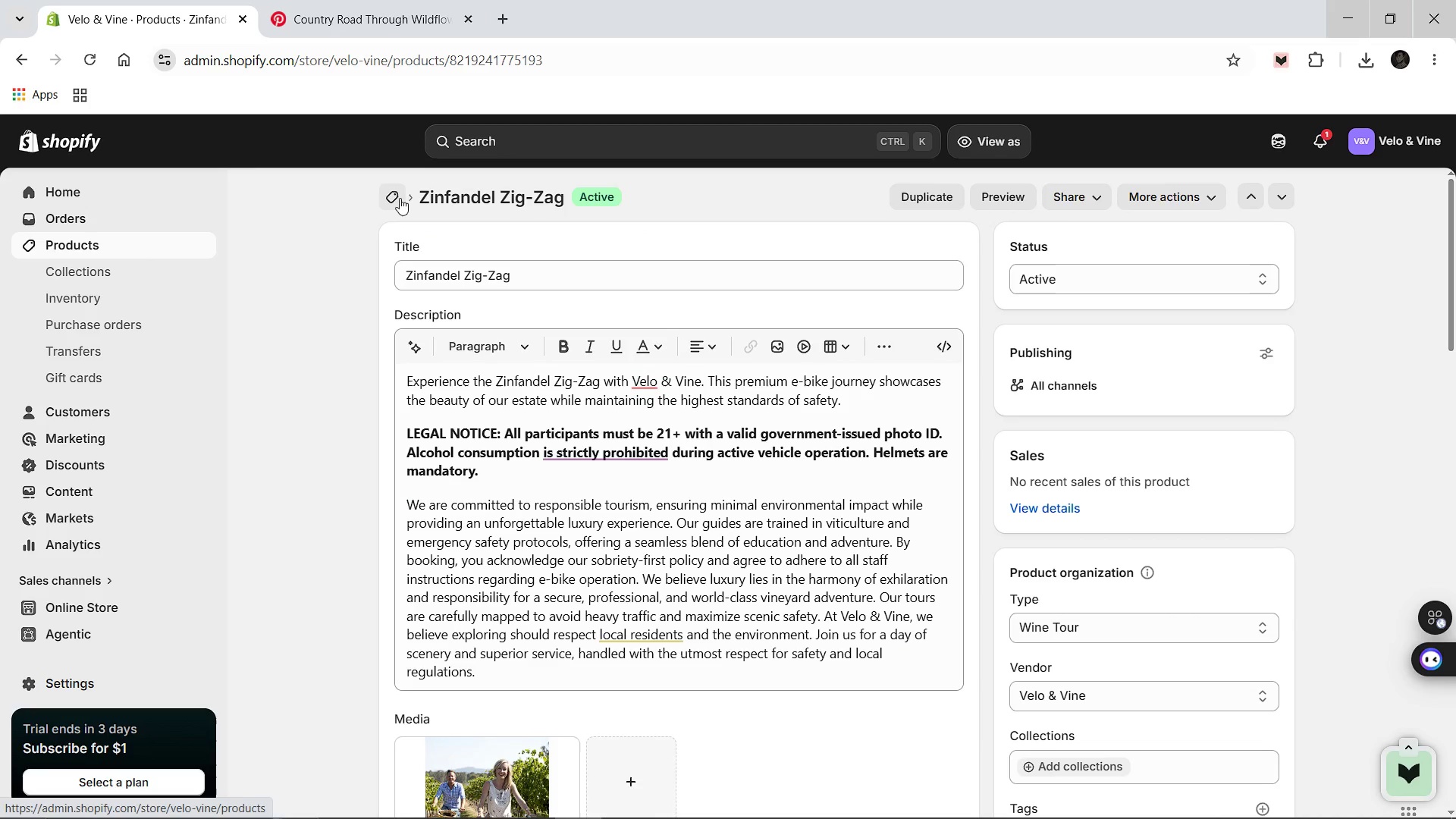 
left_click([394, 198])
 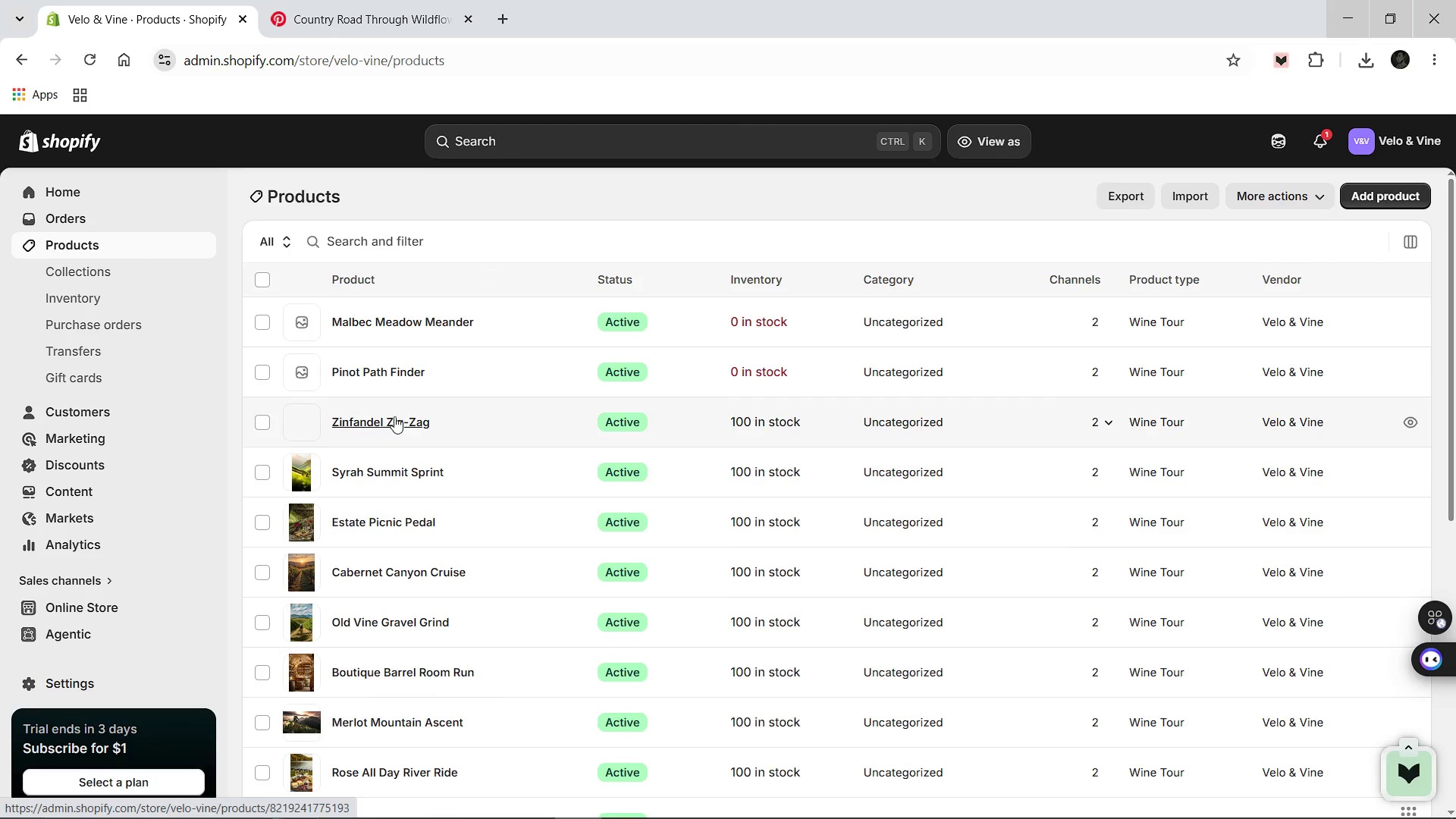 
left_click([347, 370])
 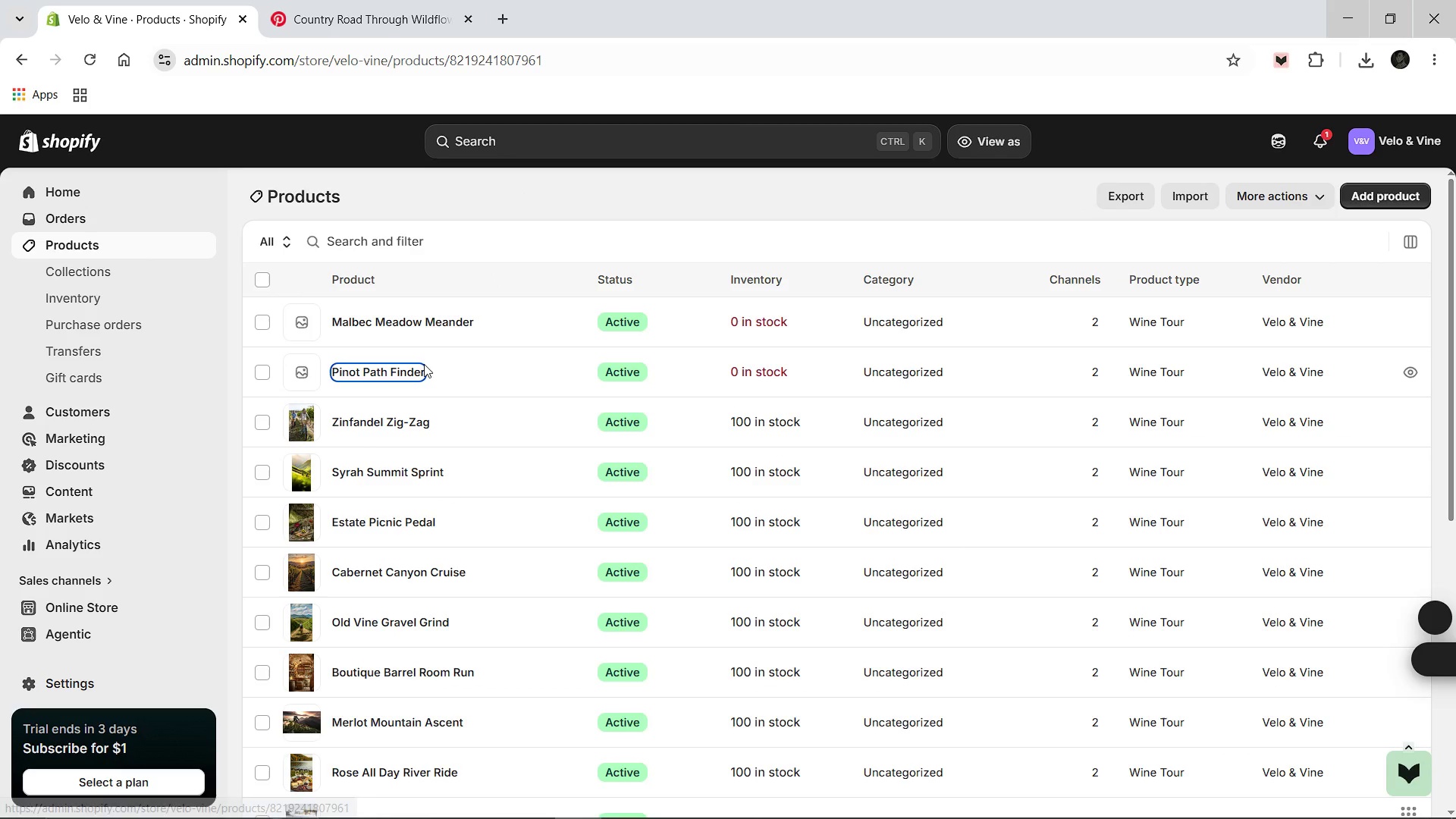 
mouse_move([453, 372])
 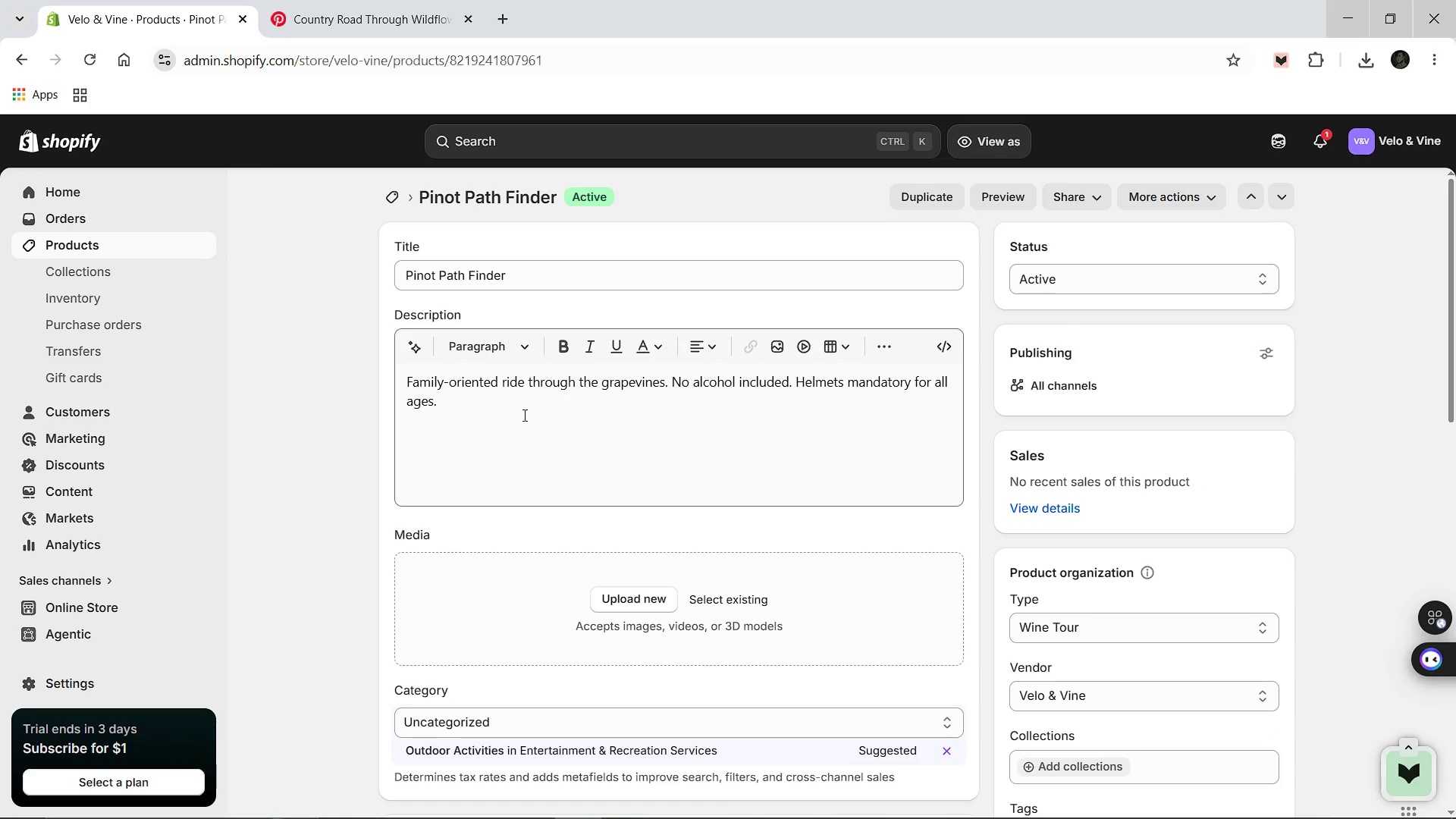 
left_click([523, 415])
 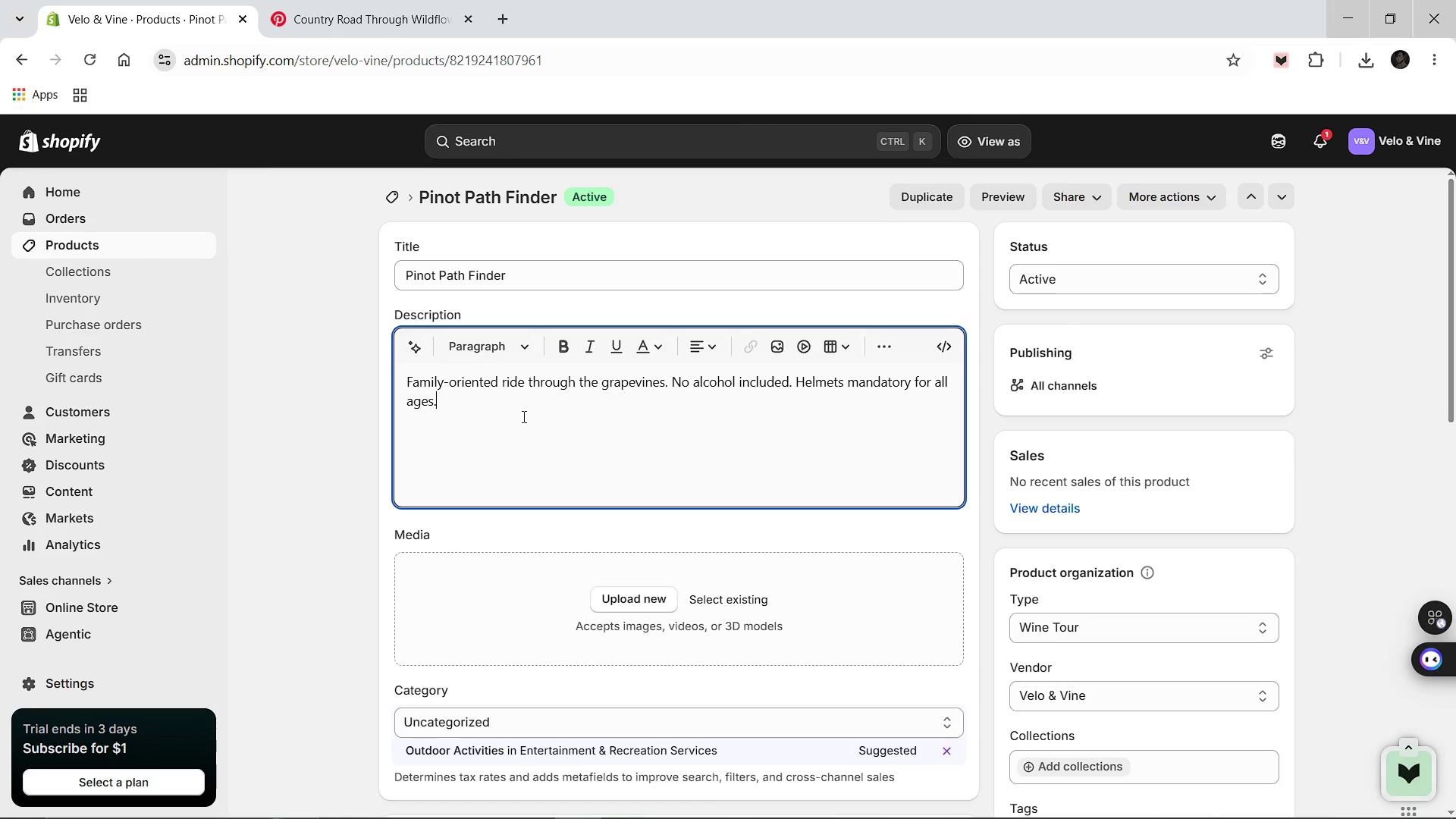 
key(Control+A)
 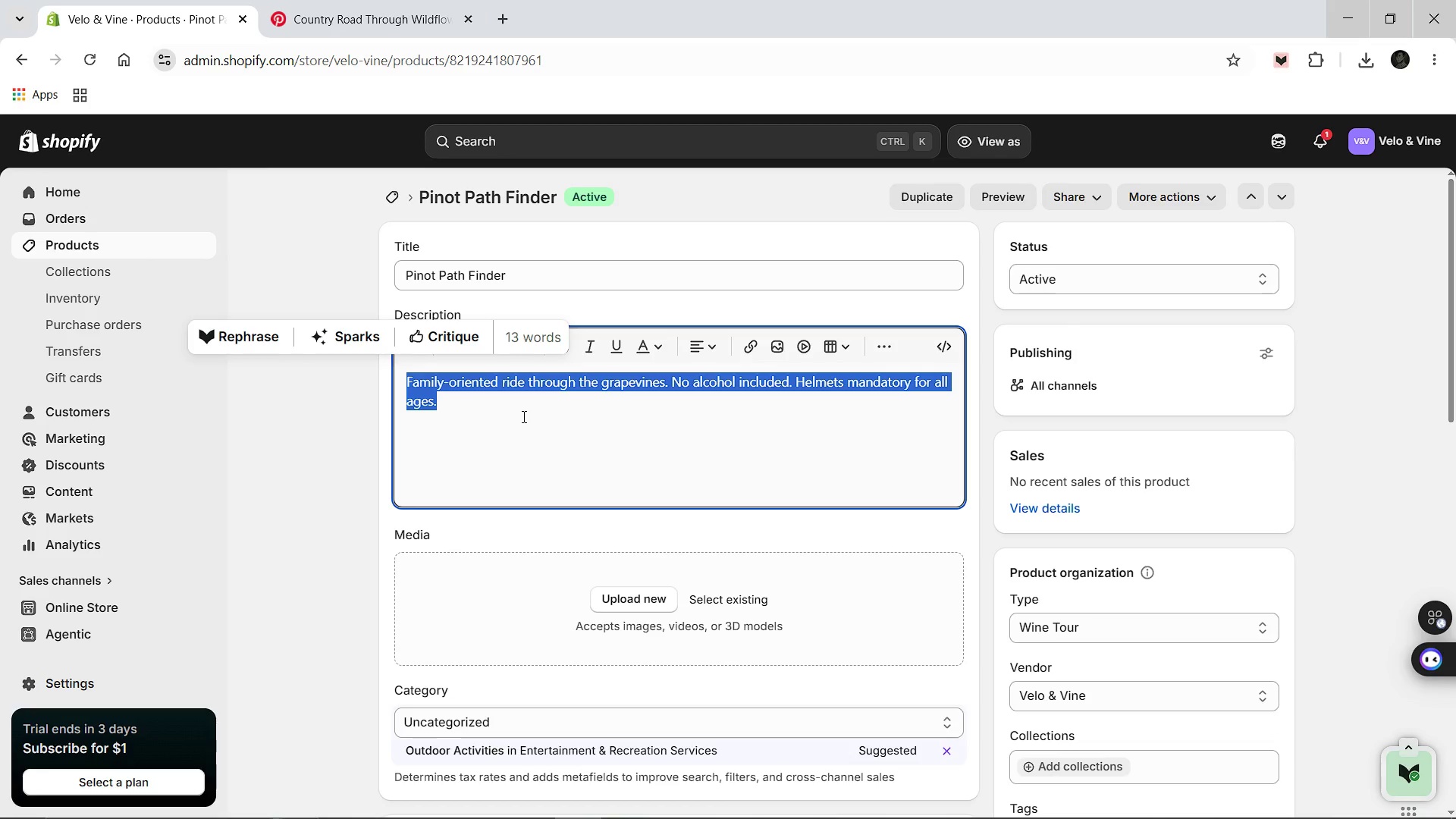 
type(e)
key(Backspace)
type(Experience the Pinot Path Finder with Velo & Vine. This premium e-bike journey showcases the beauty of our estates whille mai)
key(Backspace)
key(Backspace)
key(Backspace)
key(Backspace)
key(Backspace)
key(Backspace)
type(e maintaining h)
key(Backspace)
type(the highest sat)
key(Backspace)
key(Backspace)
type(tandards of safety.)
 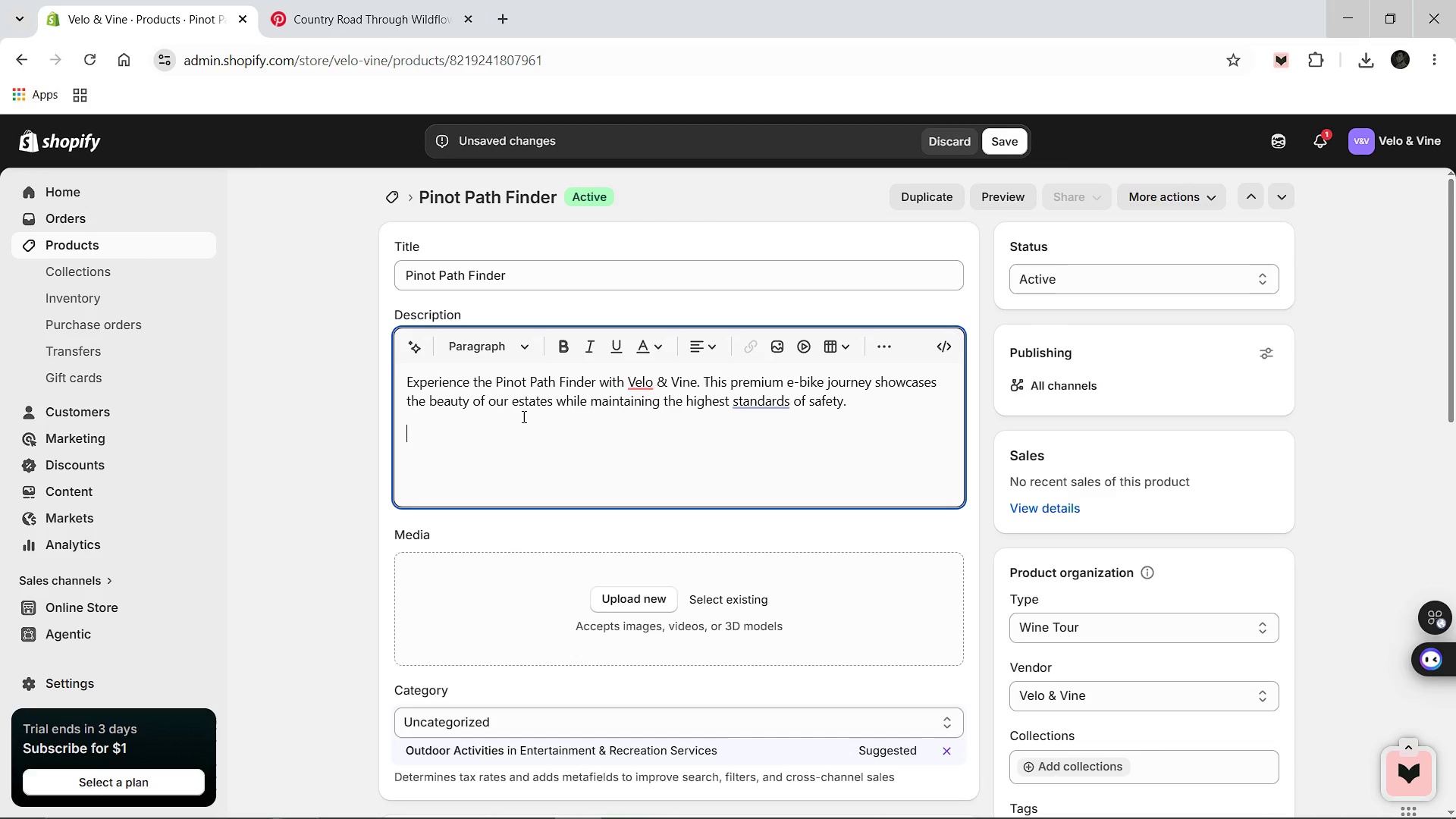 
 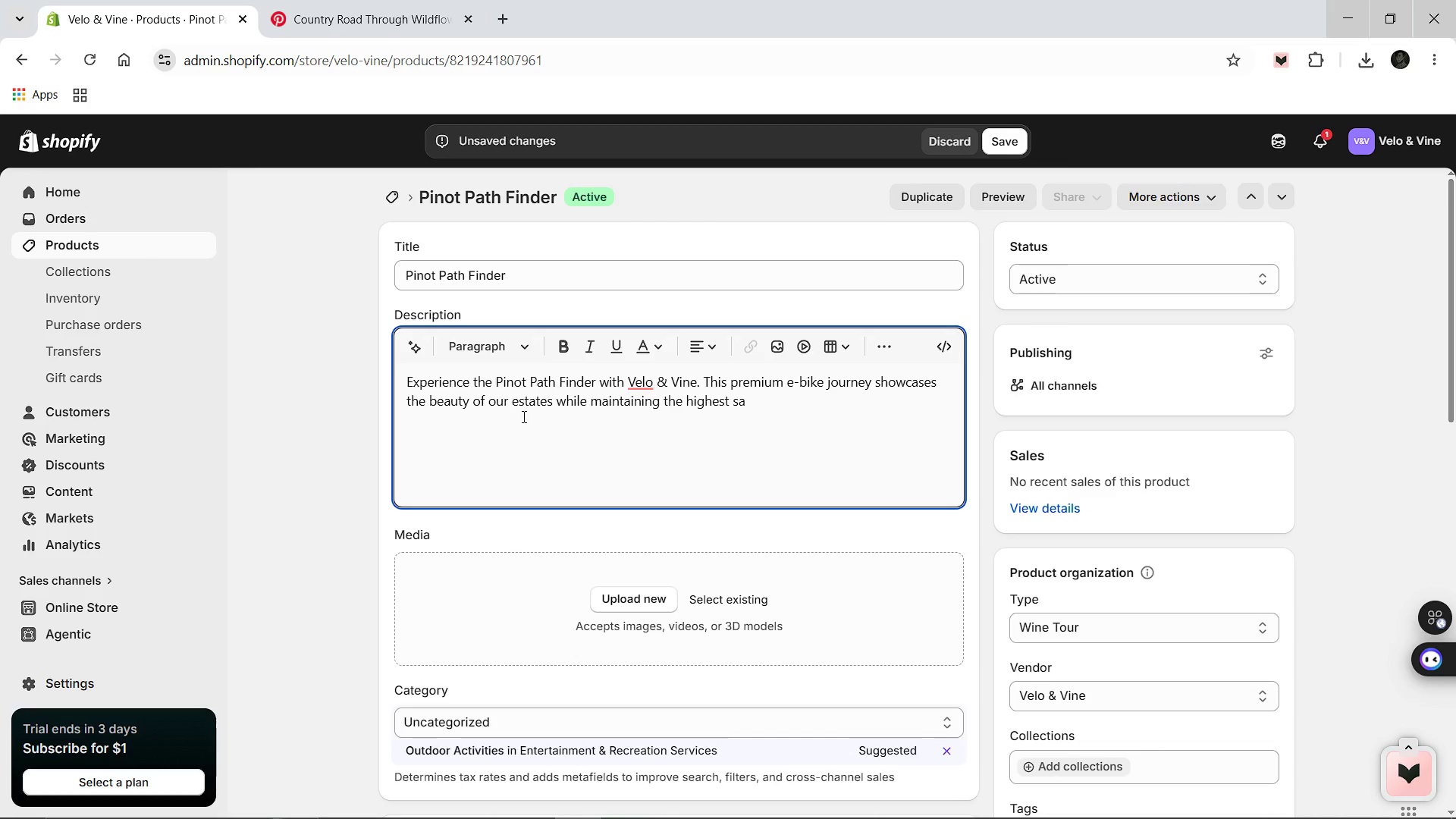 
key(Enter)
 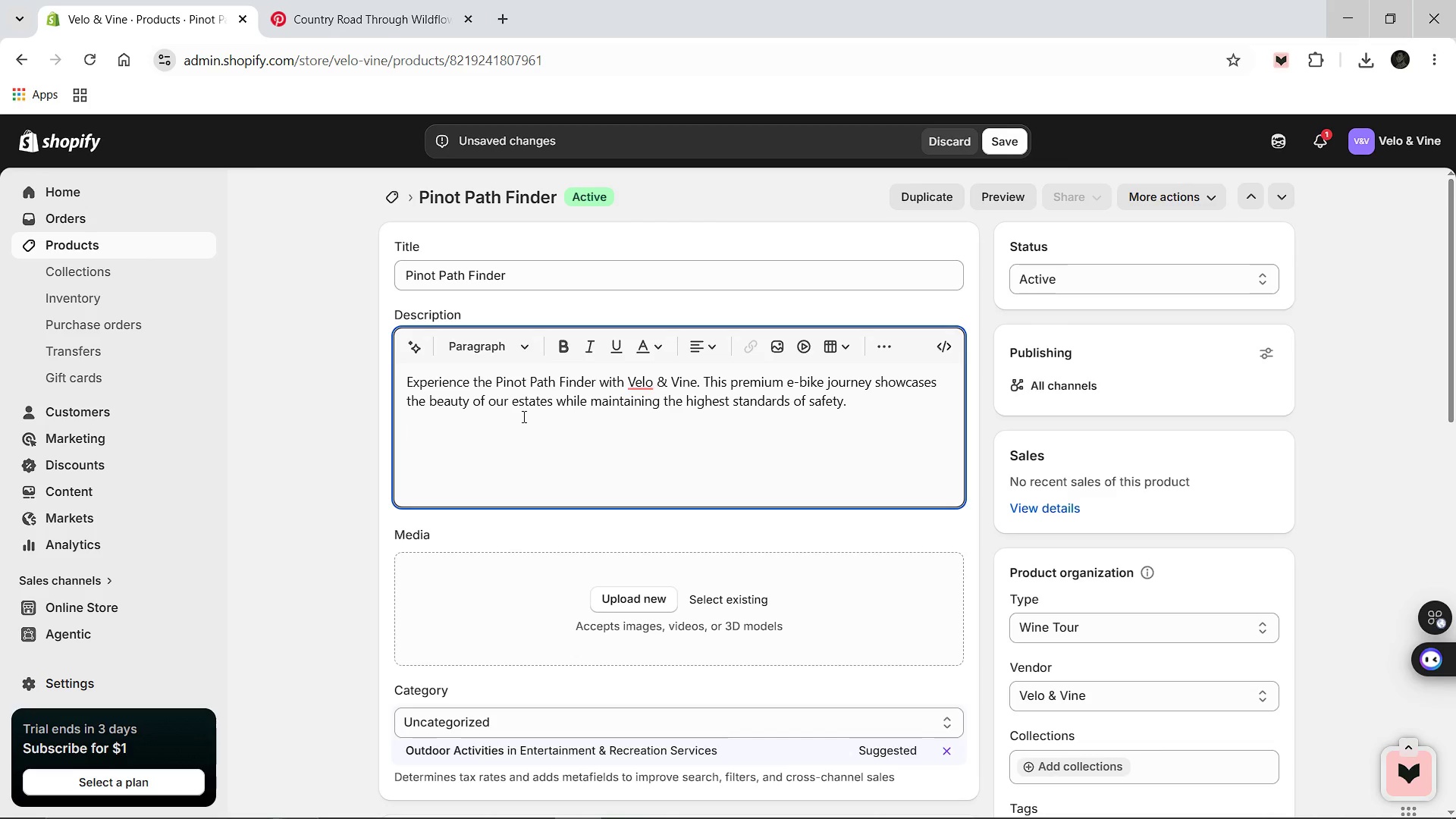 
key(Control+B)
 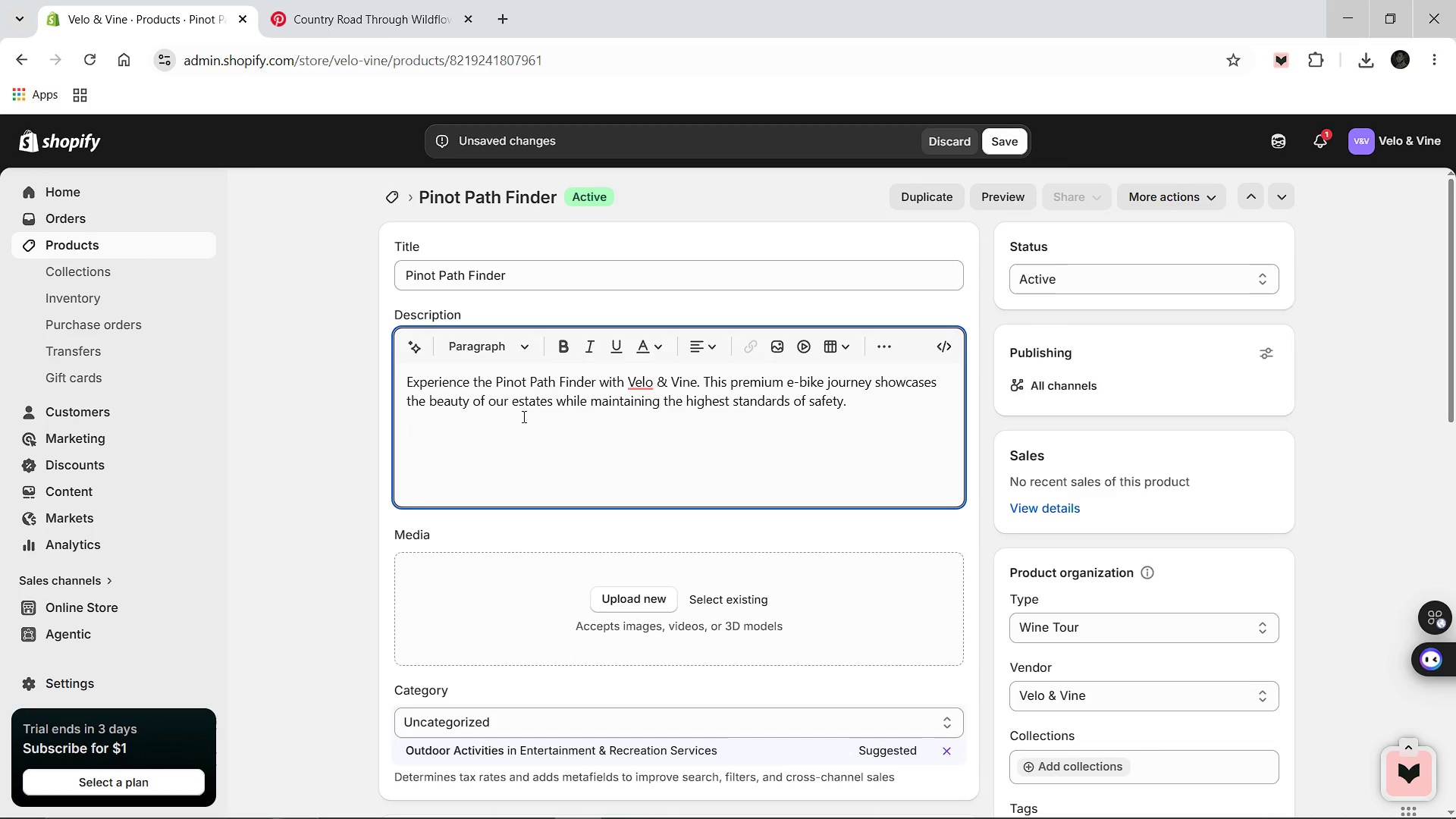 
type(This Strictly for)
key(Backspace)
key(Backspace)
key(Backspace)
key(Backspace)
key(Backspace)
key(Backspace)
key(Backspace)
key(Backspace)
key(Backspace)
key(Backspace)
key(Backspace)
key(Backspace)
type(is a strictly alcohol-free experience designed for educational and sustainable tourism. All riders must wear helmets.)
 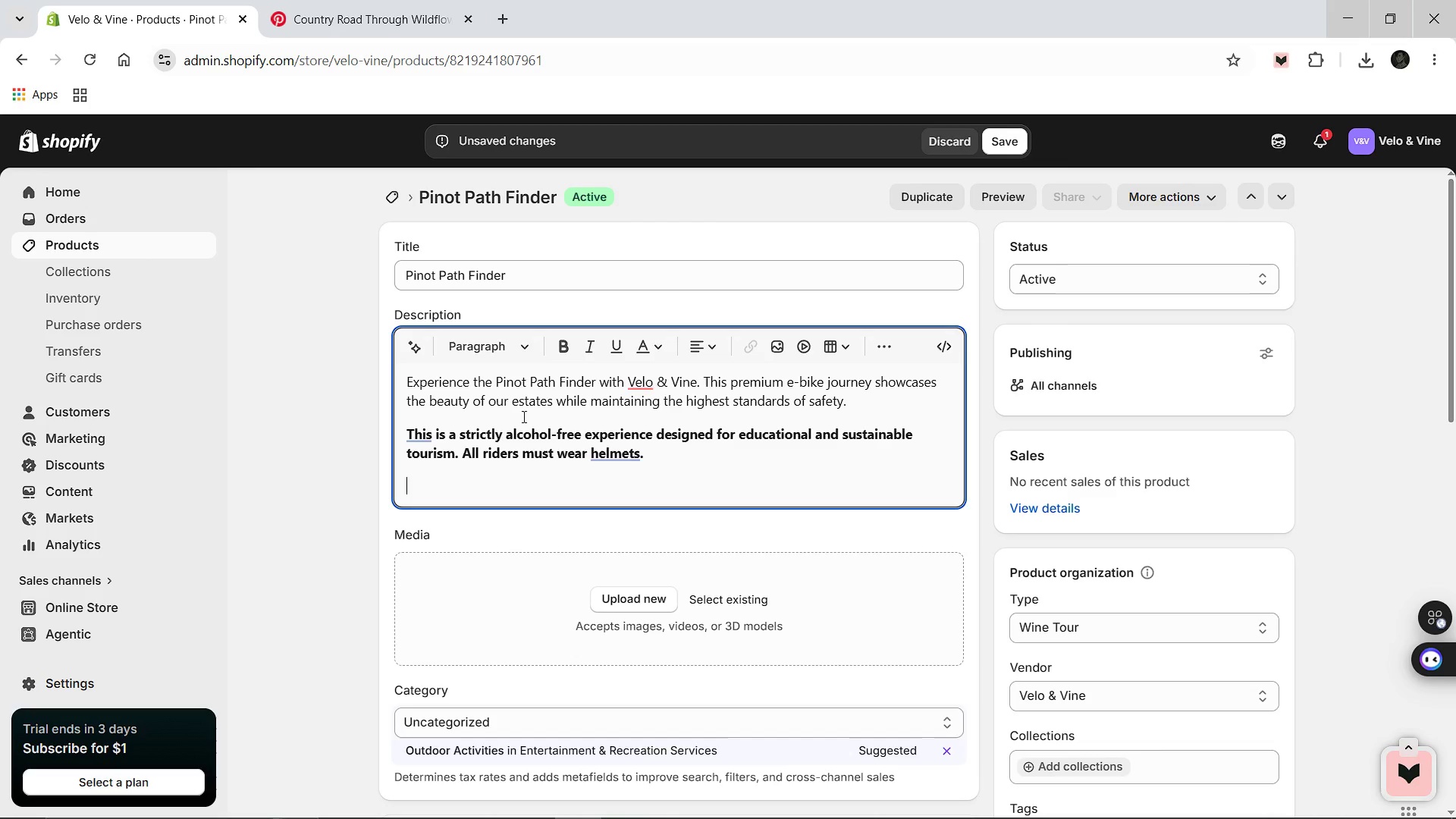 
 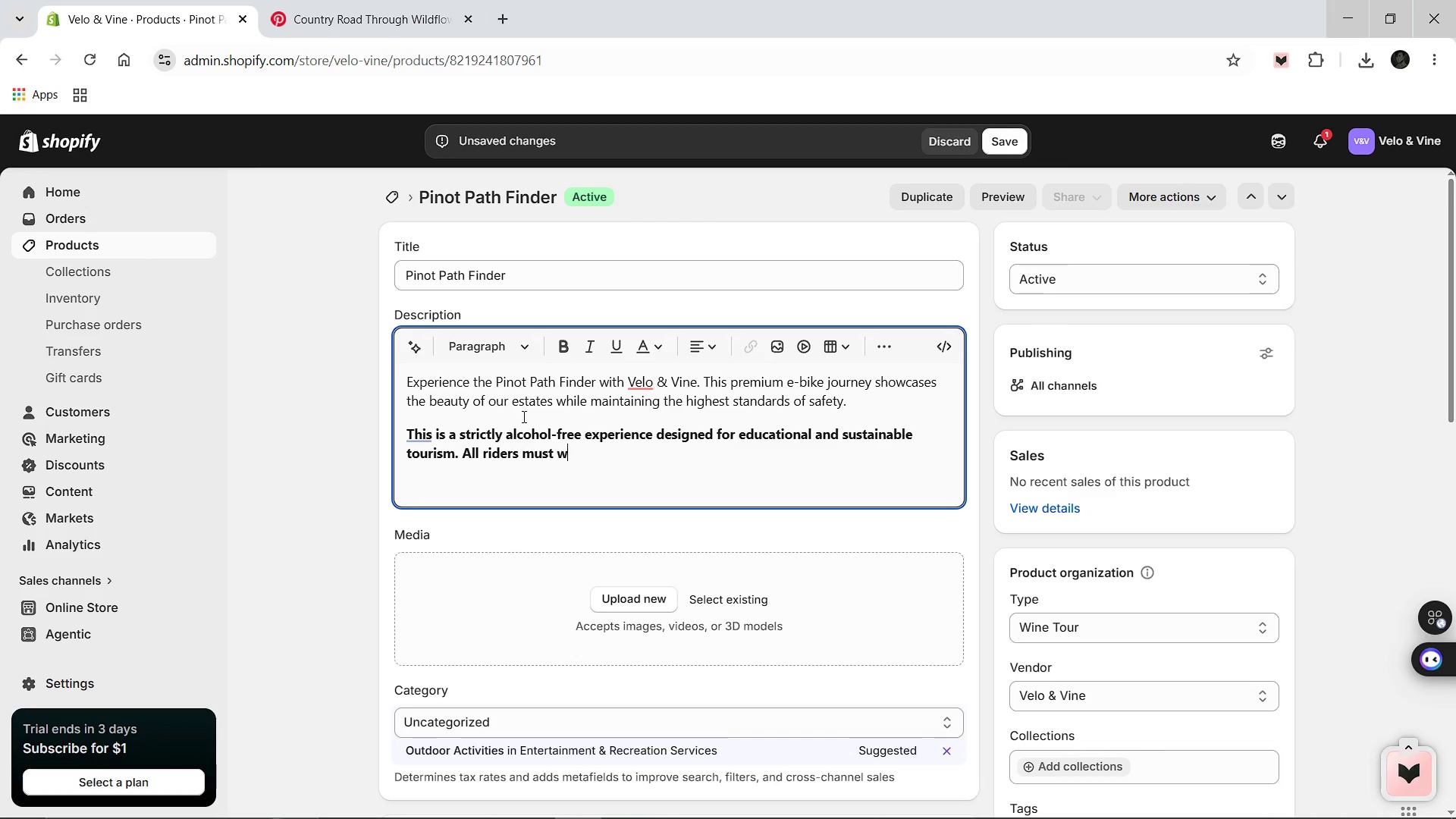 
key(Enter)
 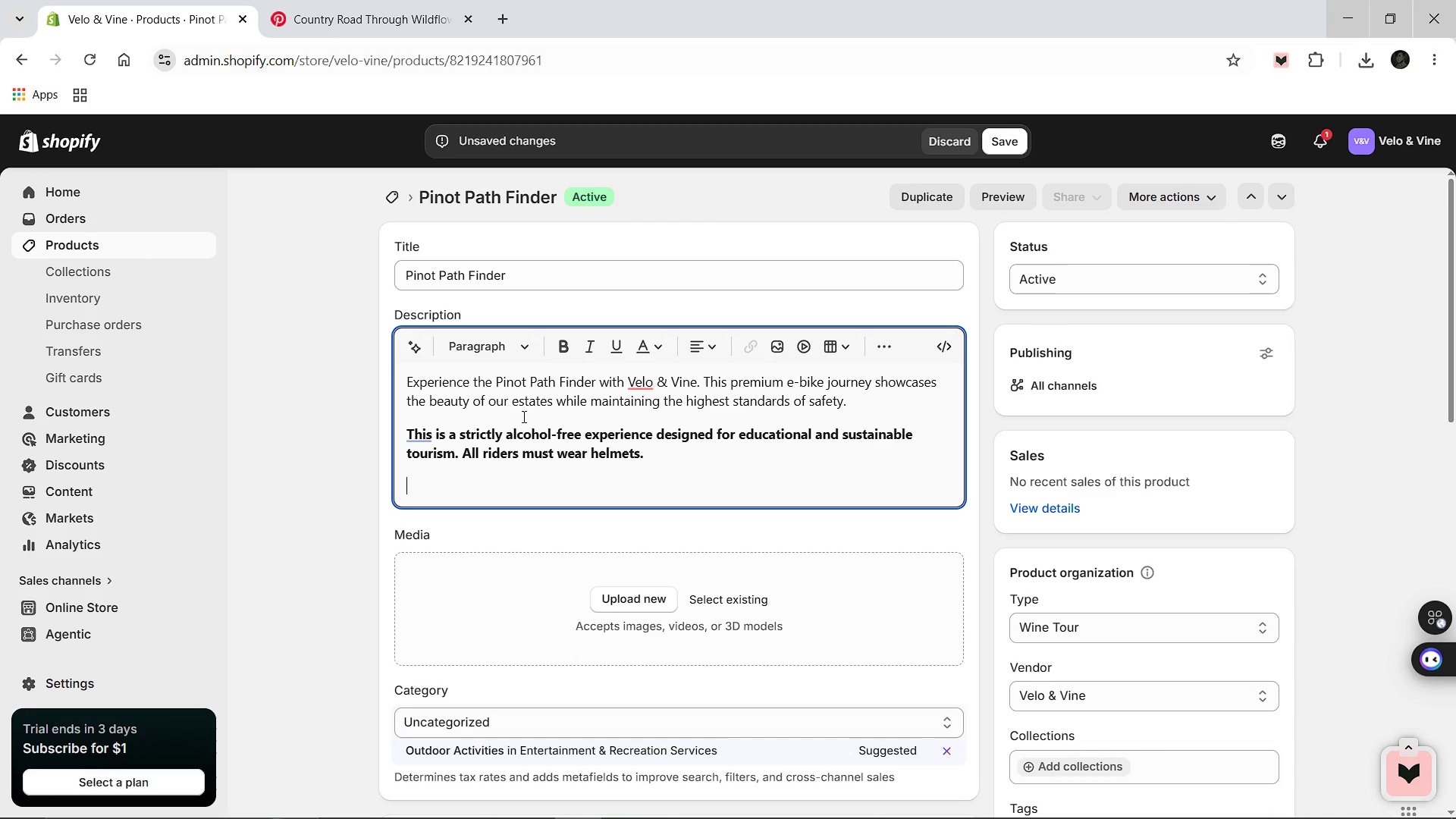 
key(Control+V)
 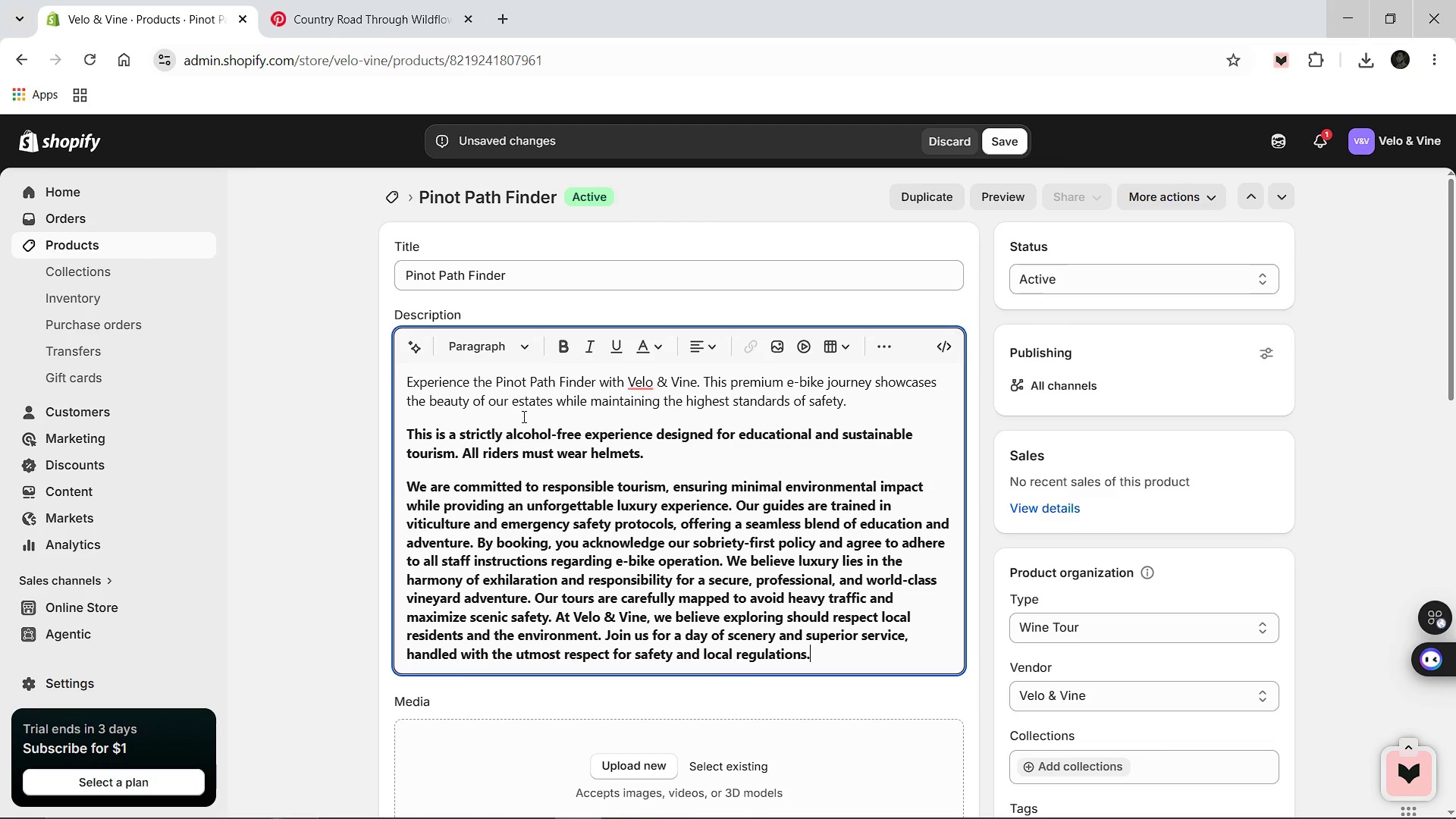 
hold_key(key=ShiftLeft, duration=1.06)
 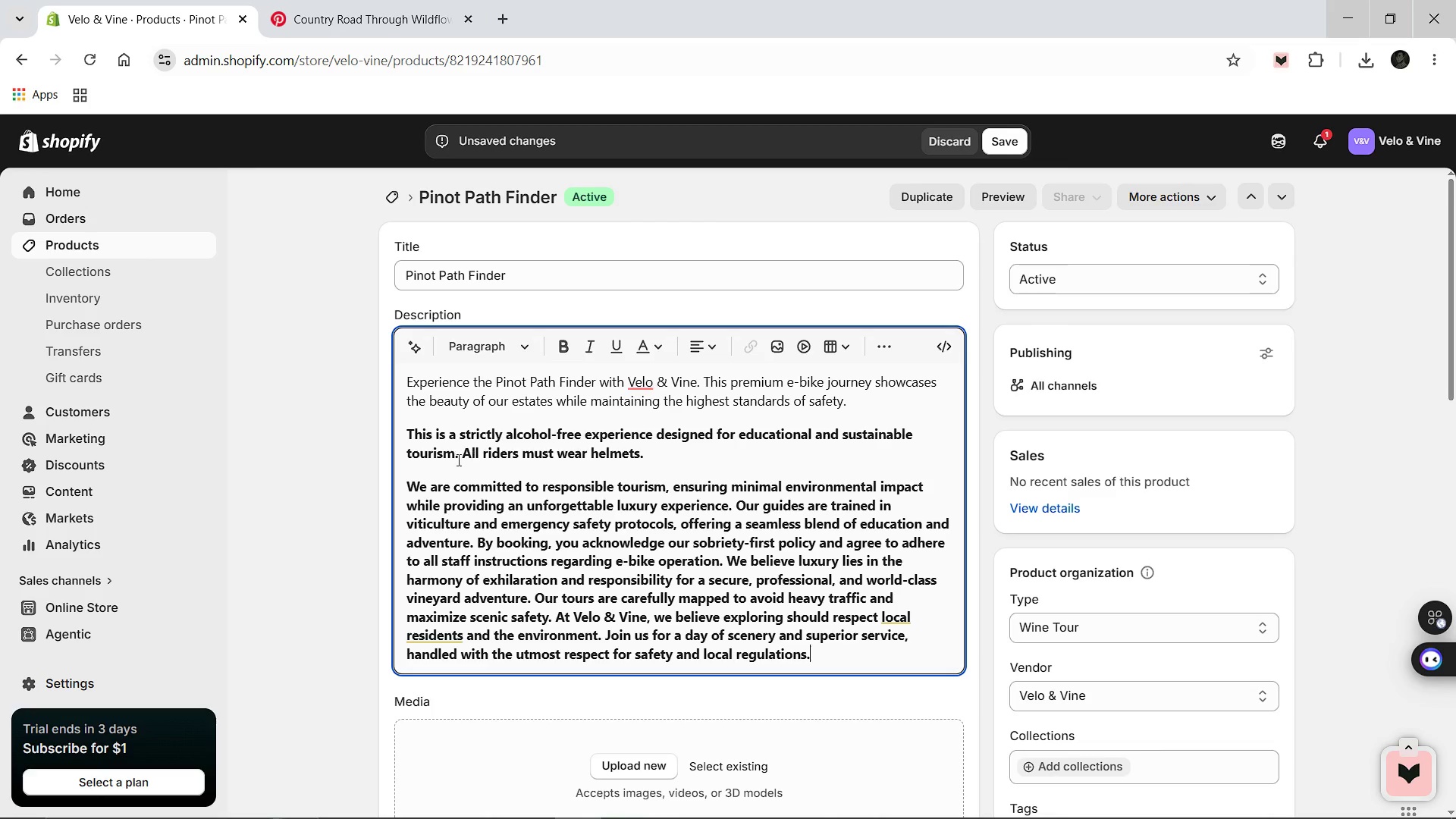 
left_click_drag(start_coordinate=[408, 482], to_coordinate=[815, 655])
 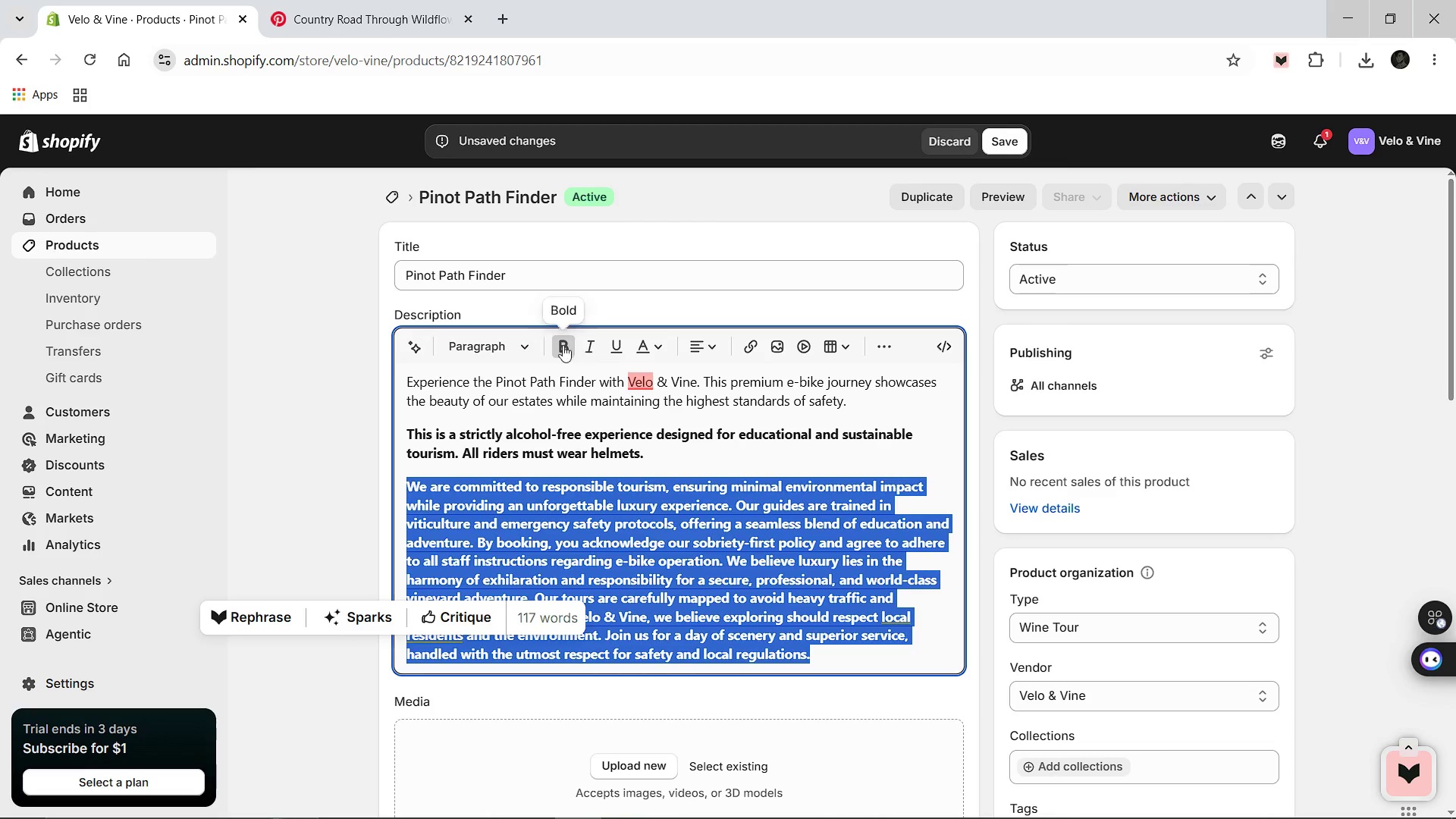 
left_click([557, 344])
 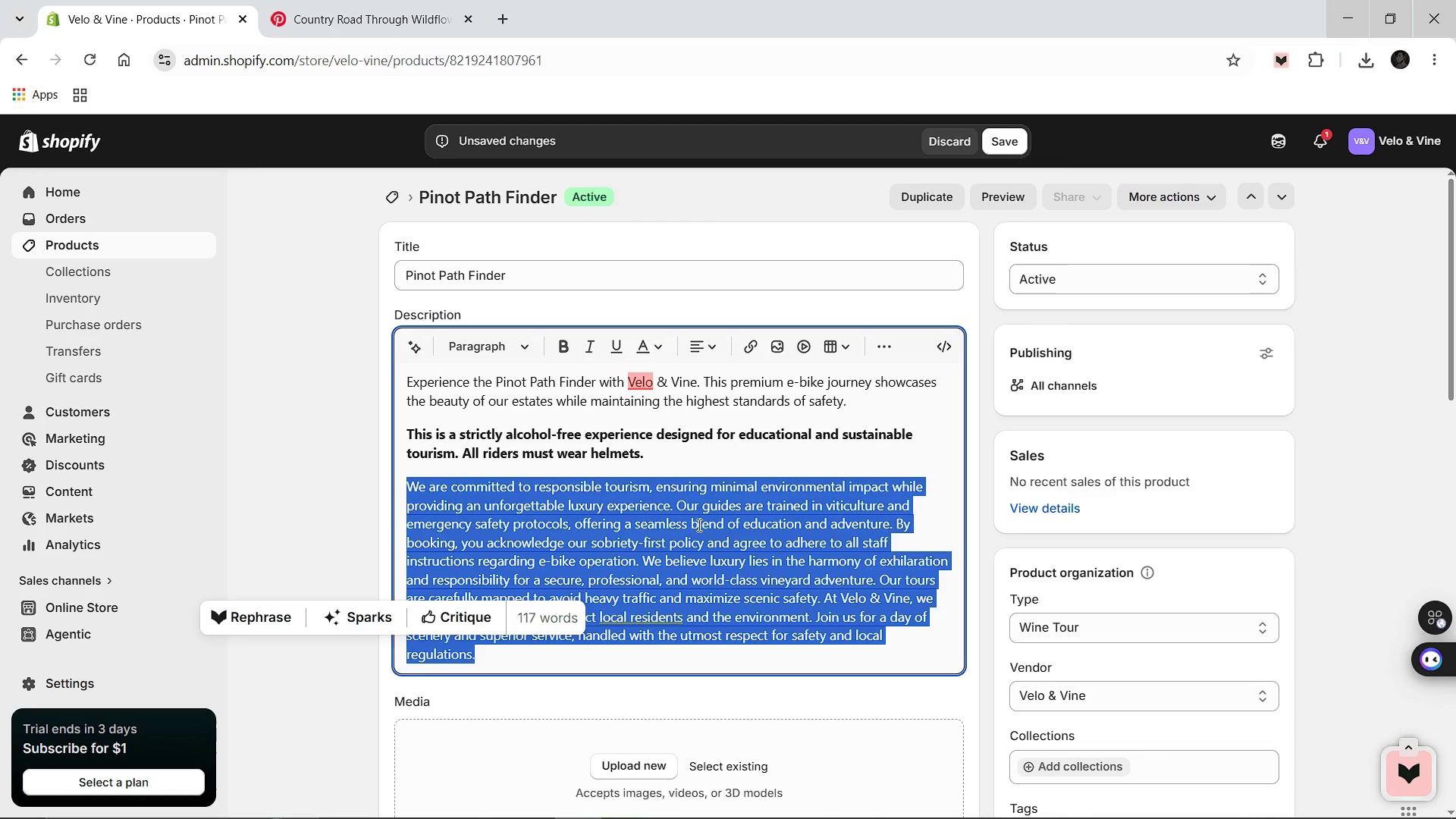 
left_click([695, 528])
 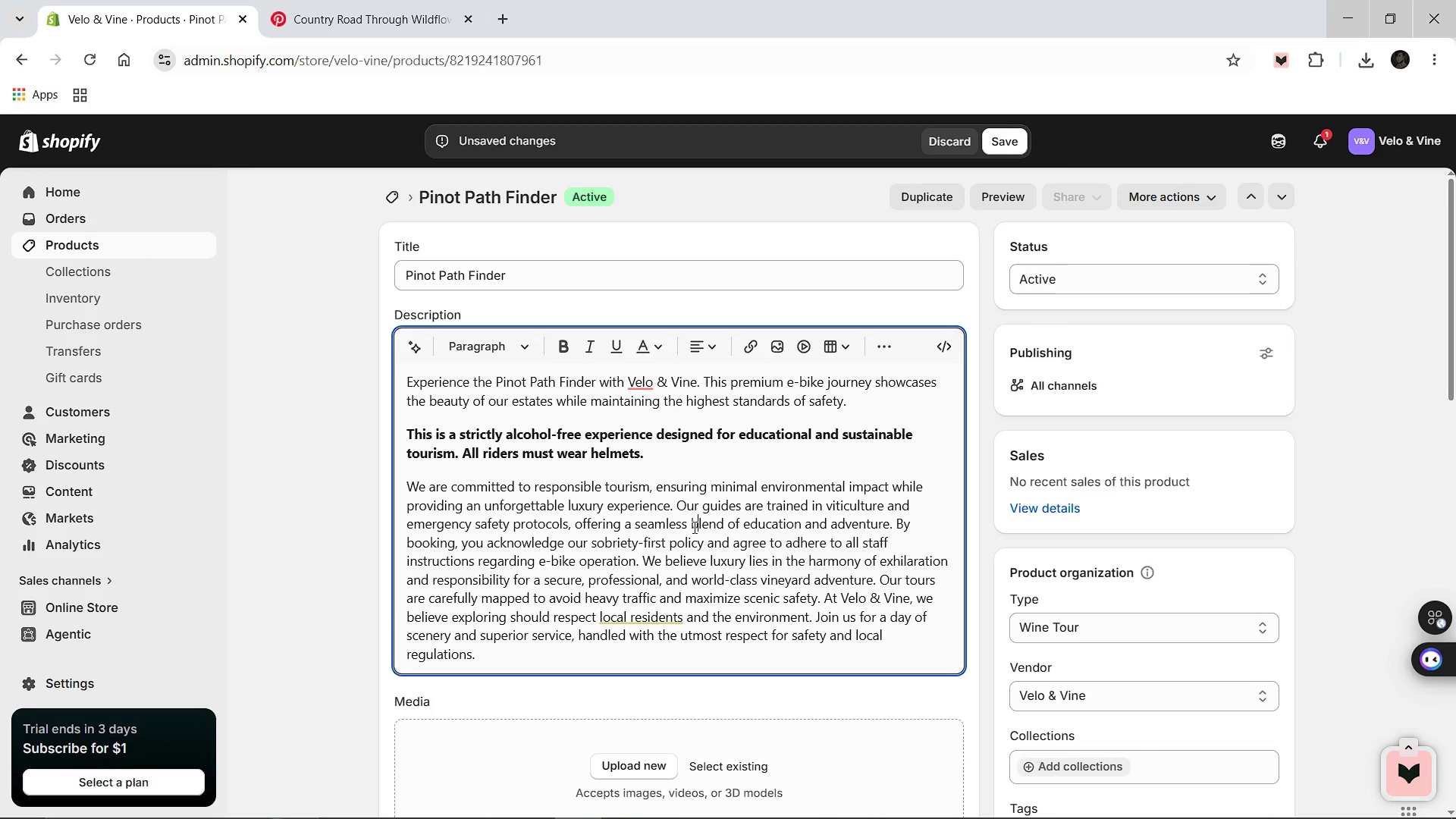 
scroll: coordinate [664, 577], scroll_direction: down, amount: 3.0
 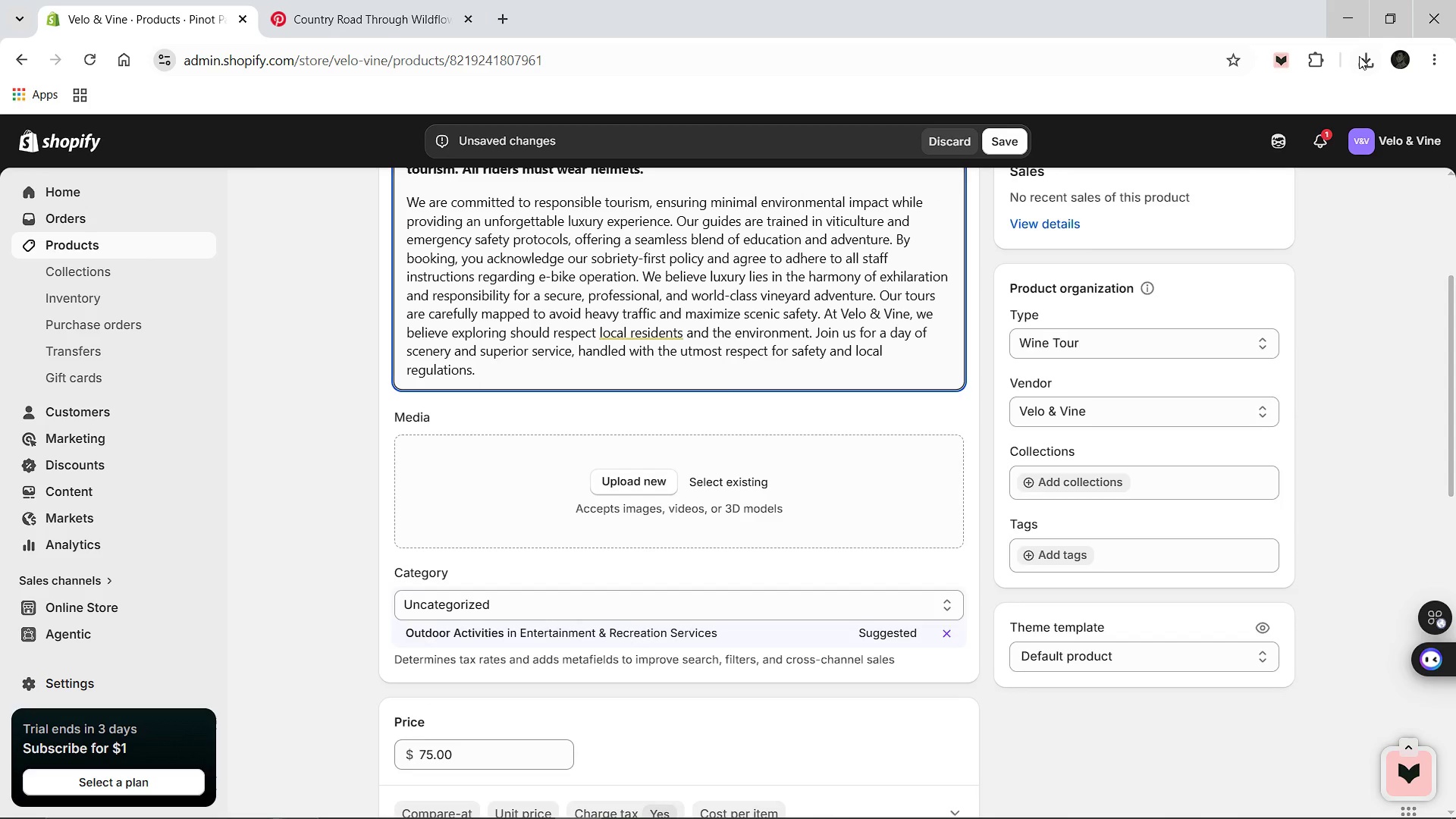 
left_click([1360, 57])
 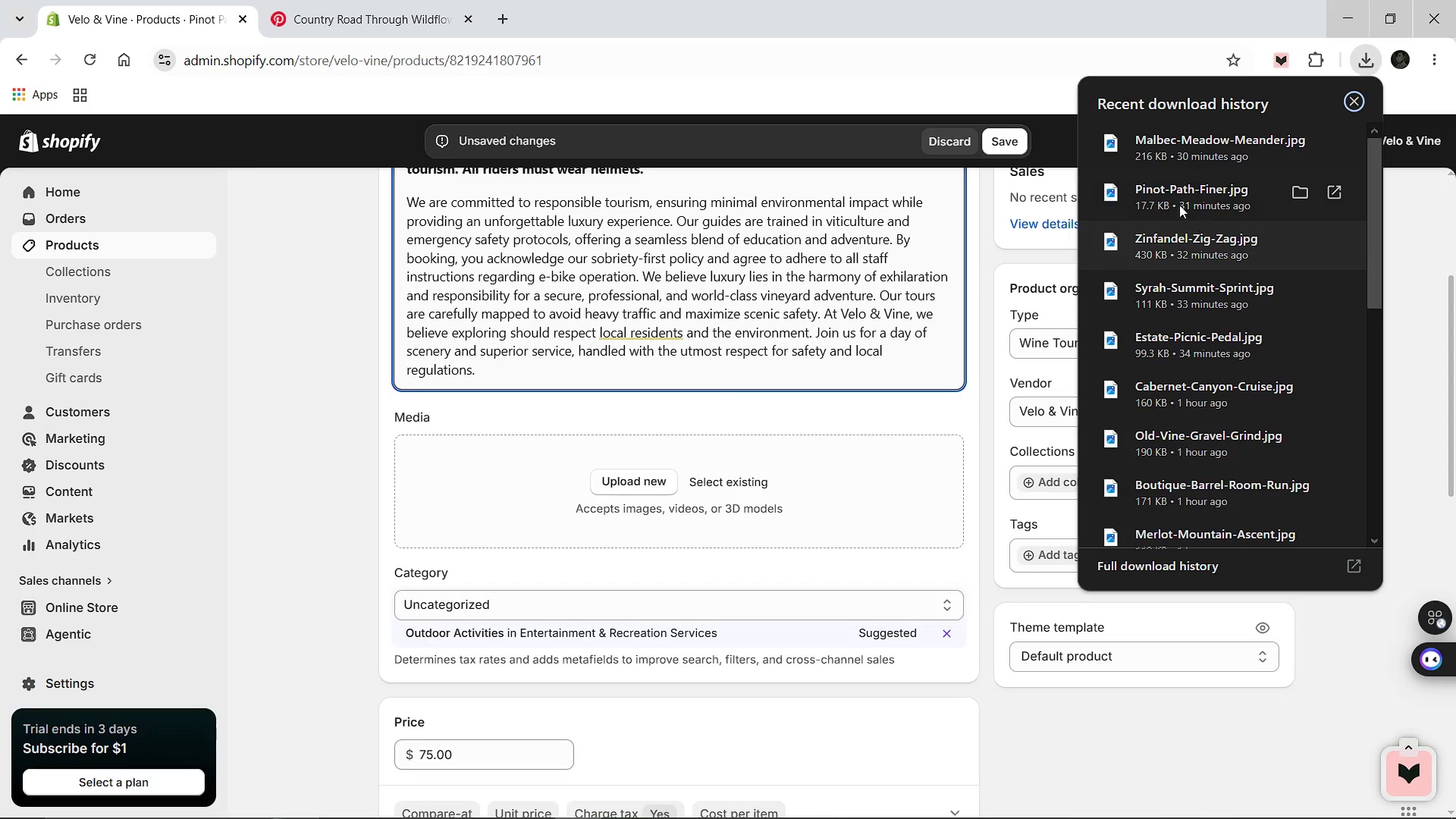 
left_click_drag(start_coordinate=[1174, 198], to_coordinate=[721, 481])
 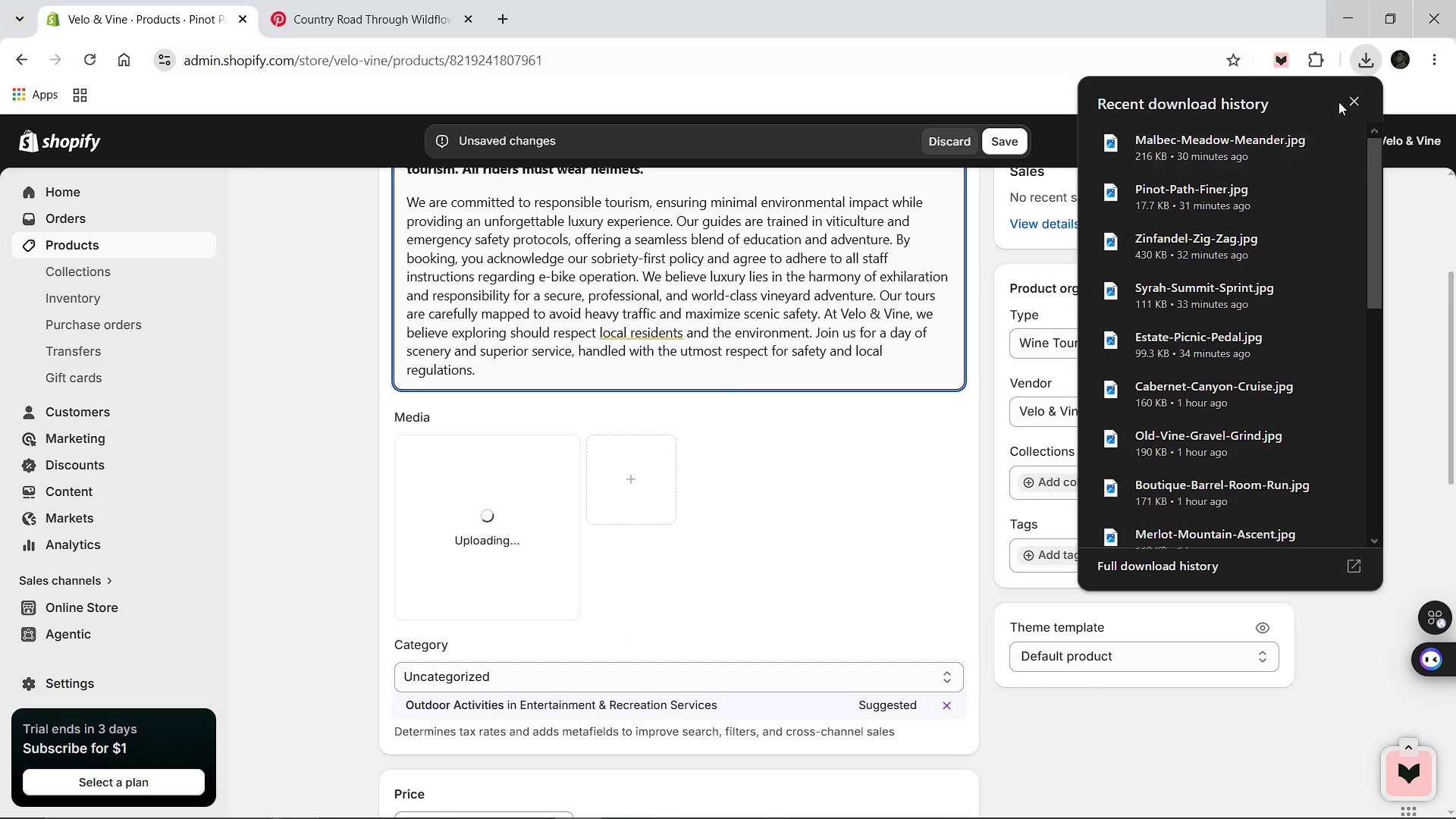 
left_click([1351, 102])
 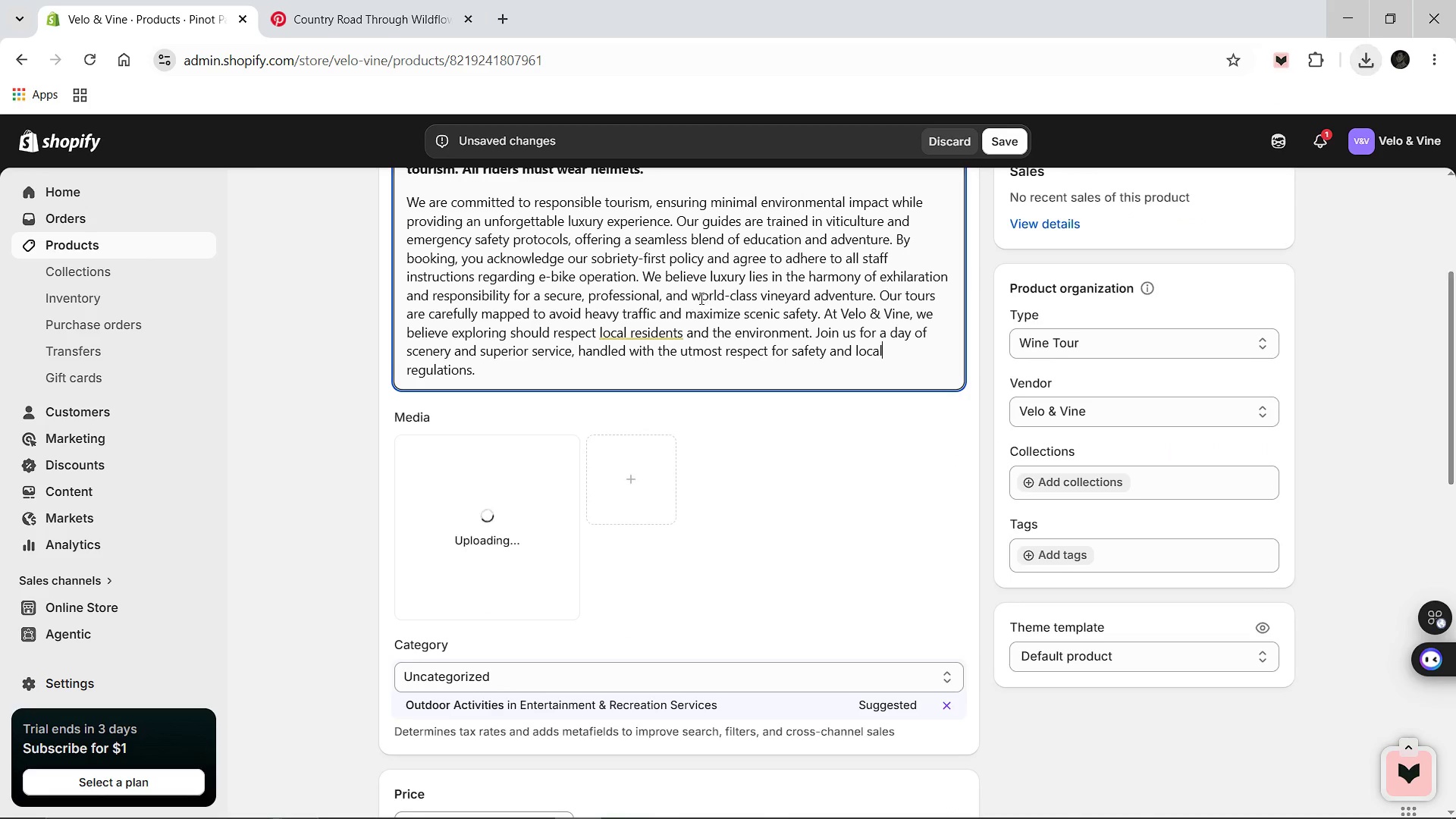 
scroll: coordinate [700, 298], scroll_direction: down, amount: 3.0
 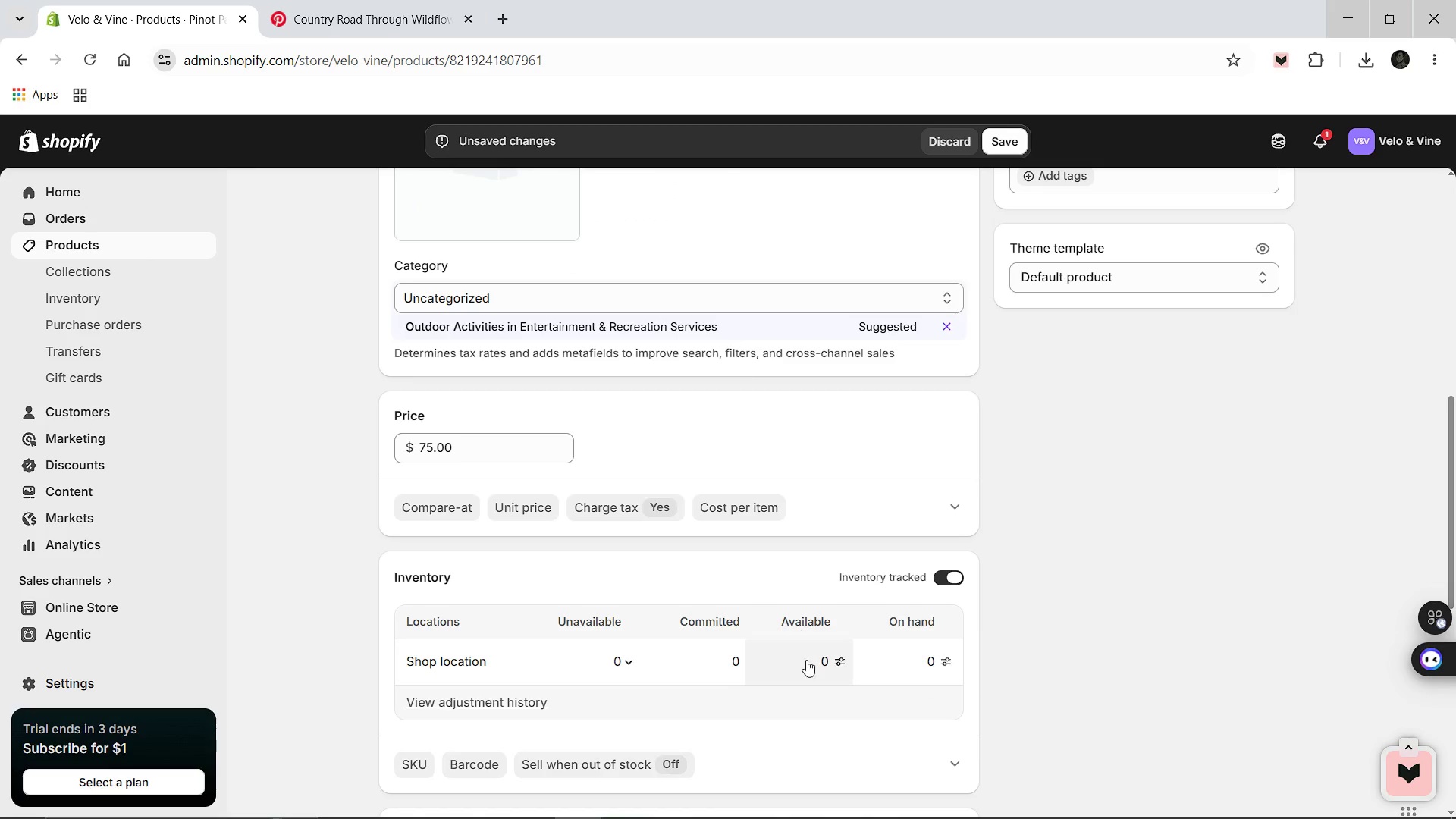 
left_click([819, 652])
 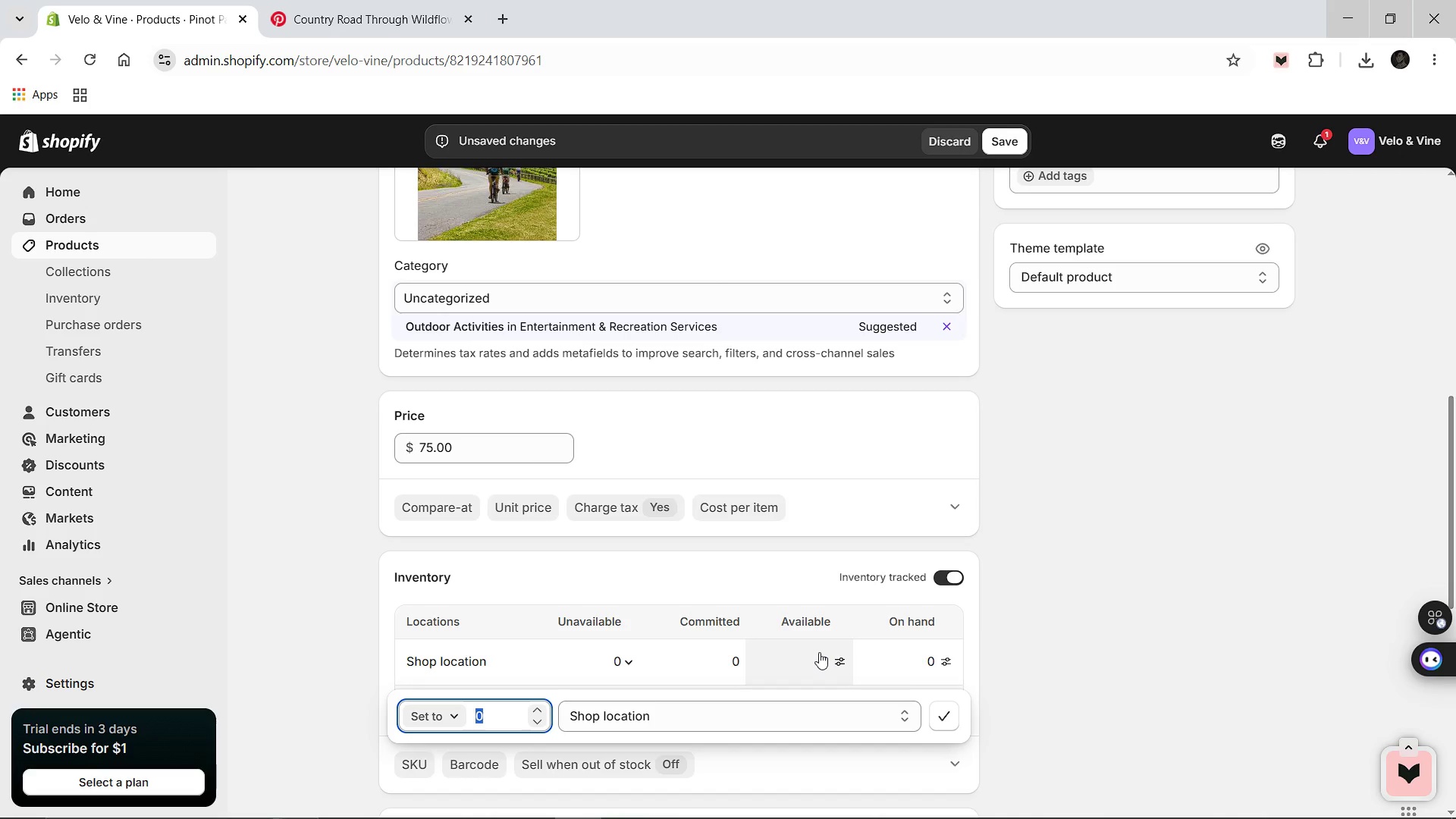 
type(100)
 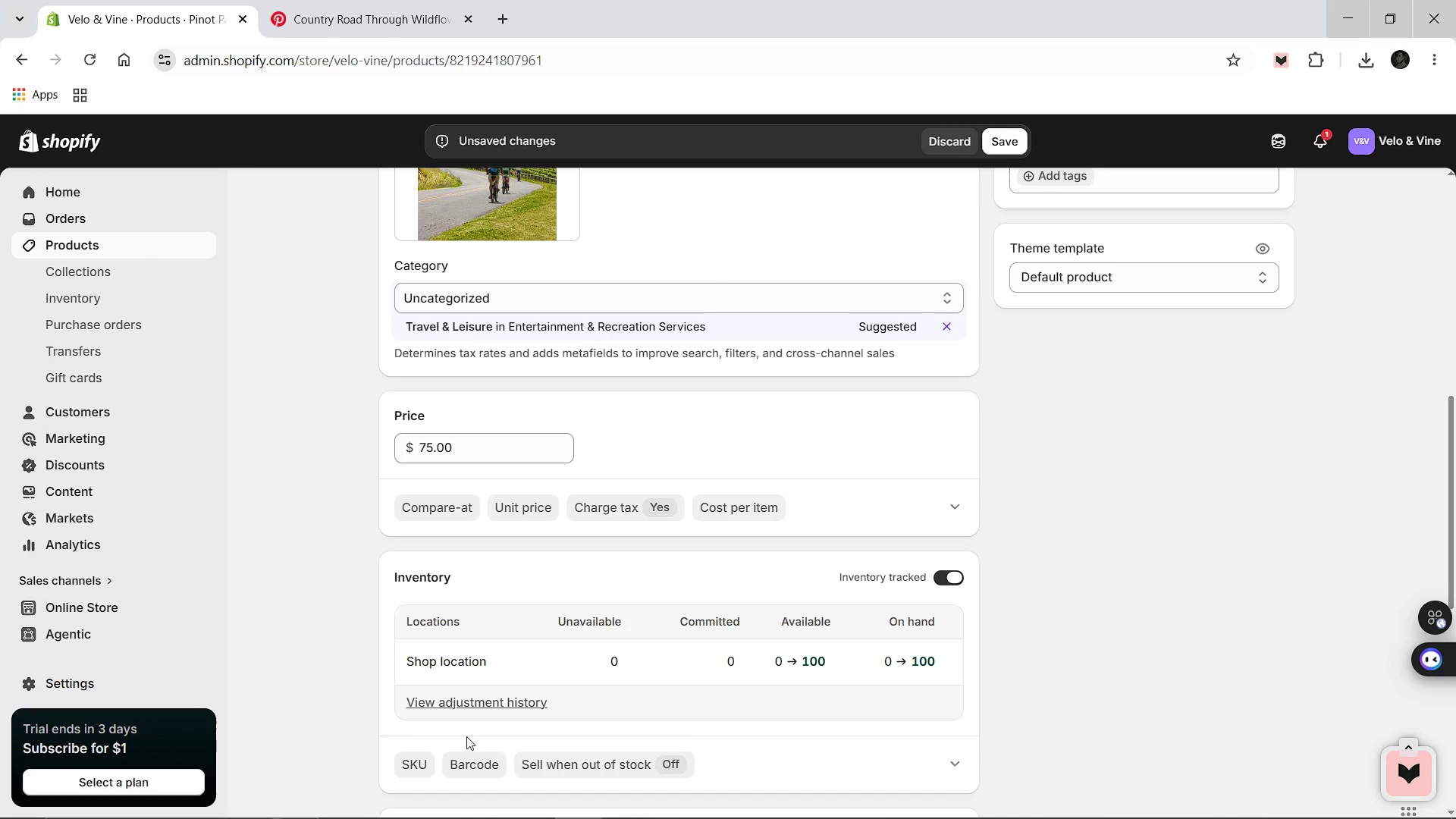 
left_click([413, 760])
 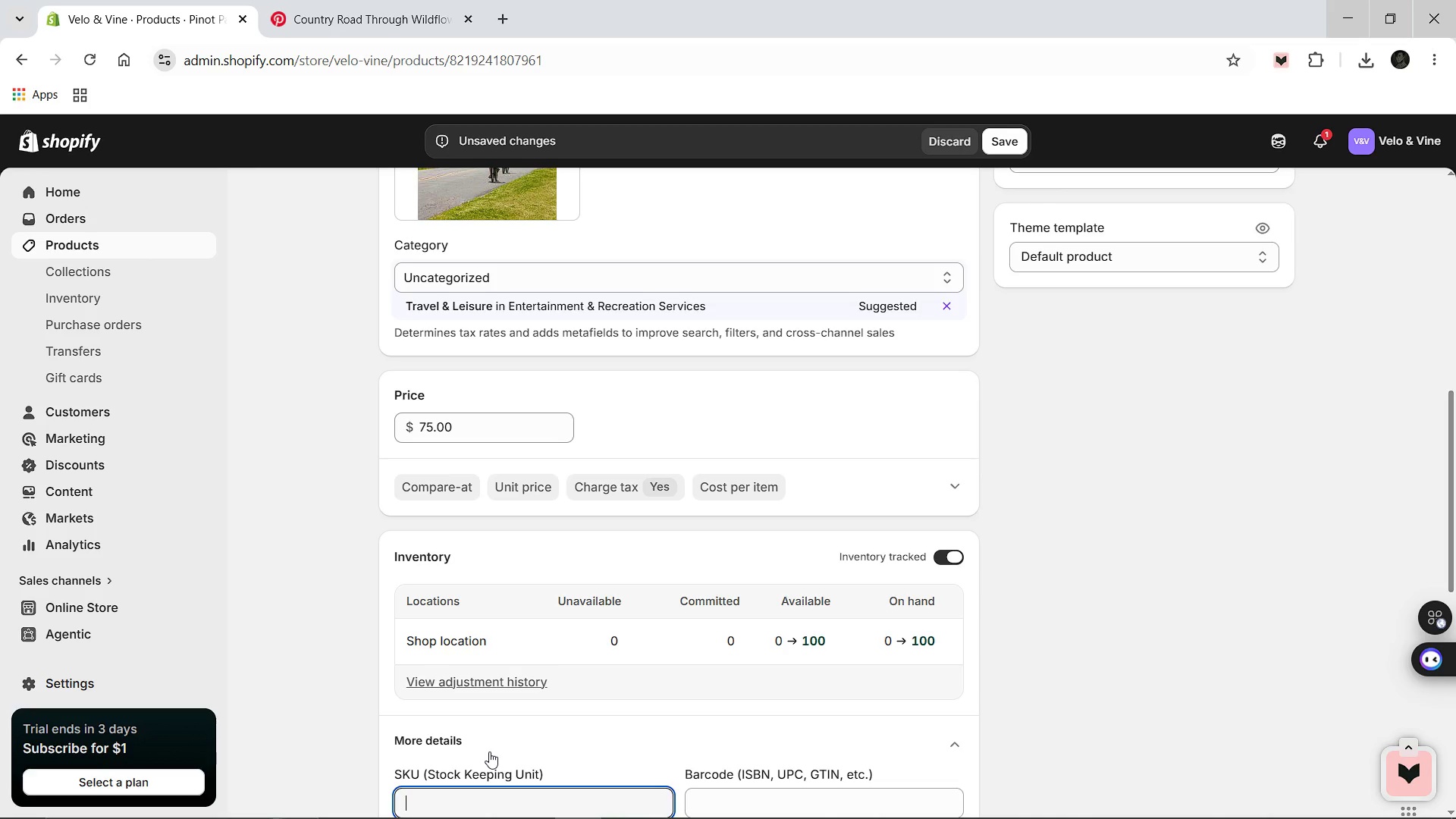 
wait(5.12)
 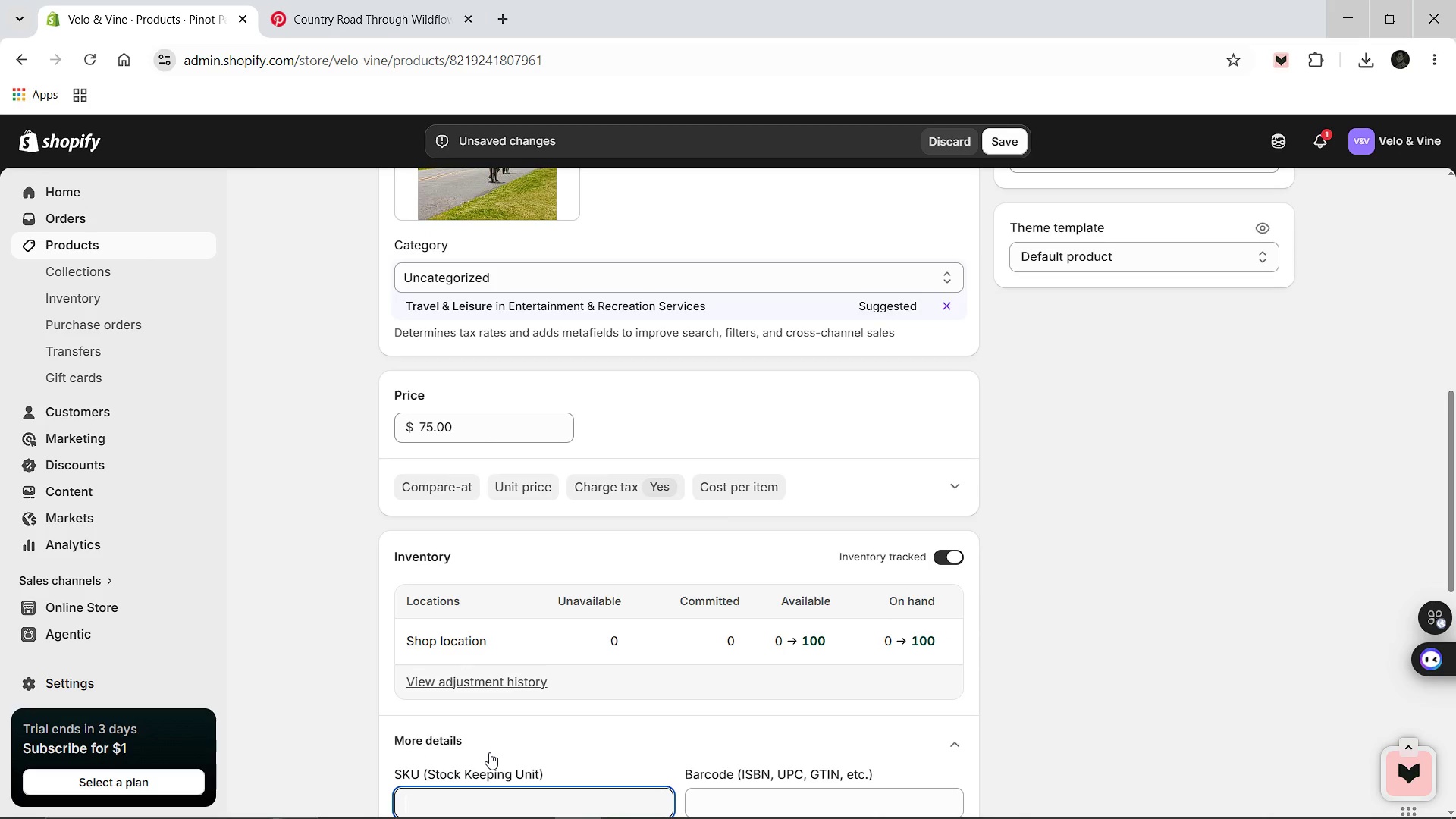 
type(VV-TOUR-0019)
 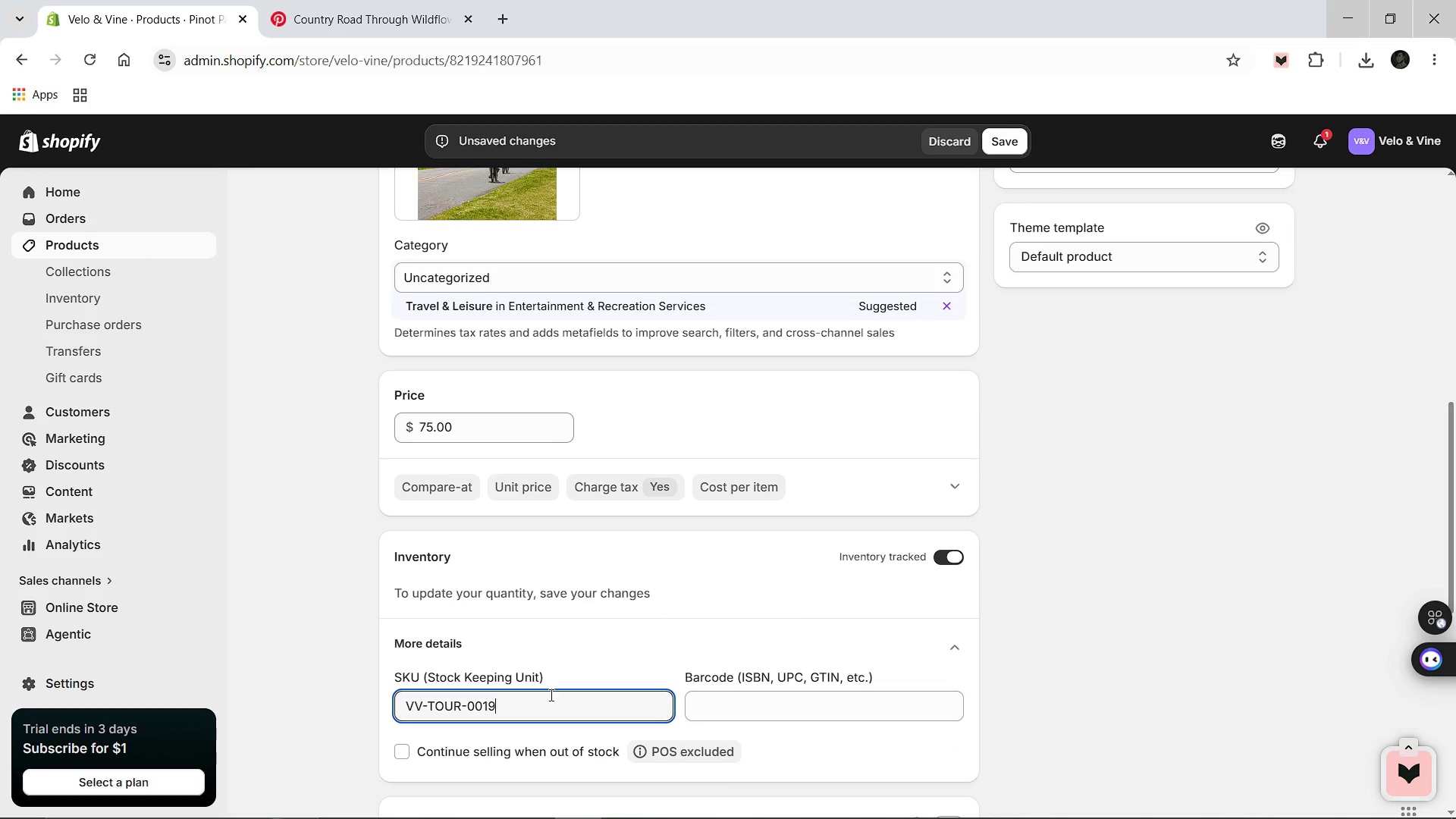 
scroll: coordinate [551, 692], scroll_direction: up, amount: 1.0
 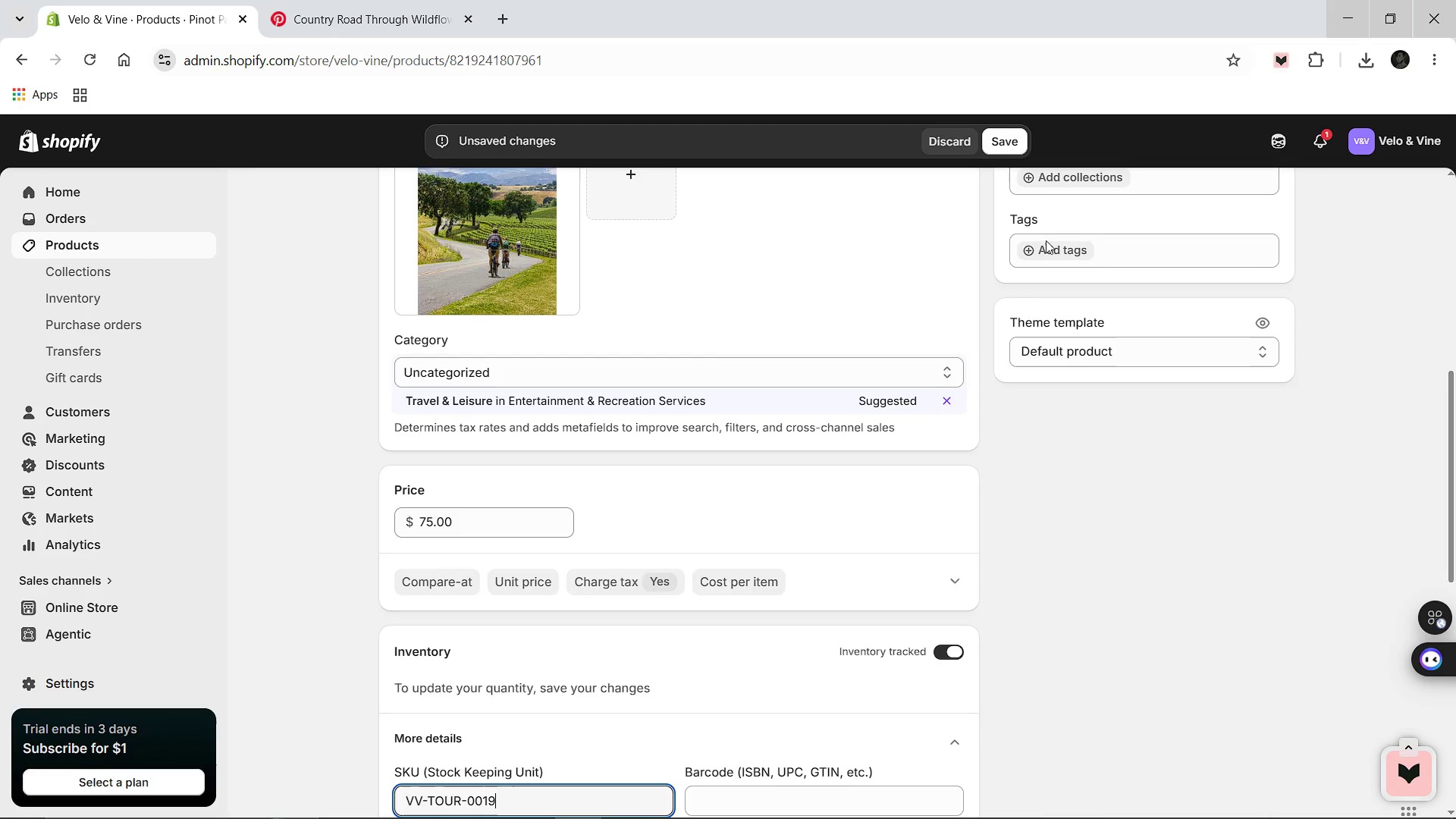 
left_click([1041, 253])
 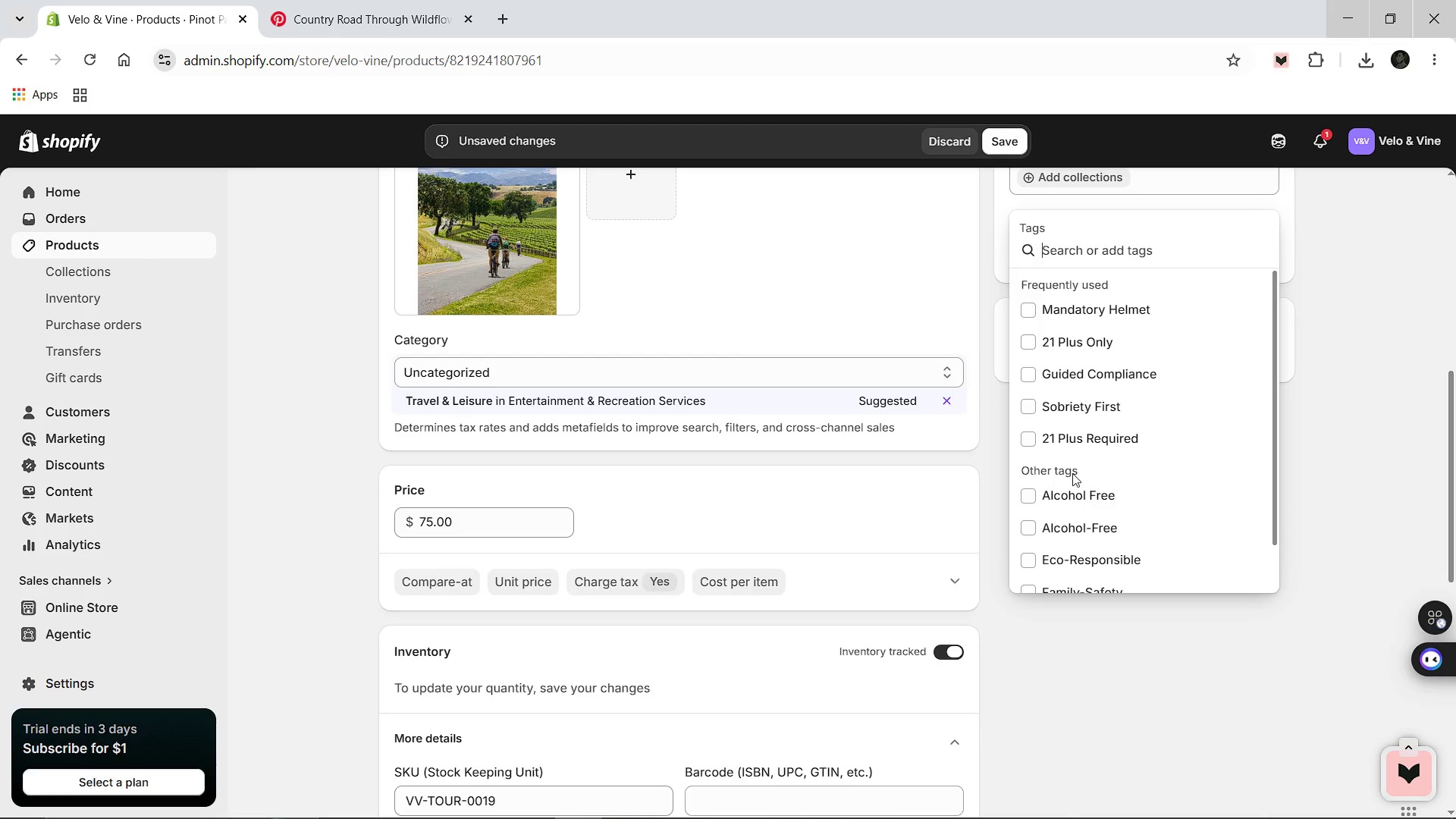 
left_click([1034, 526])
 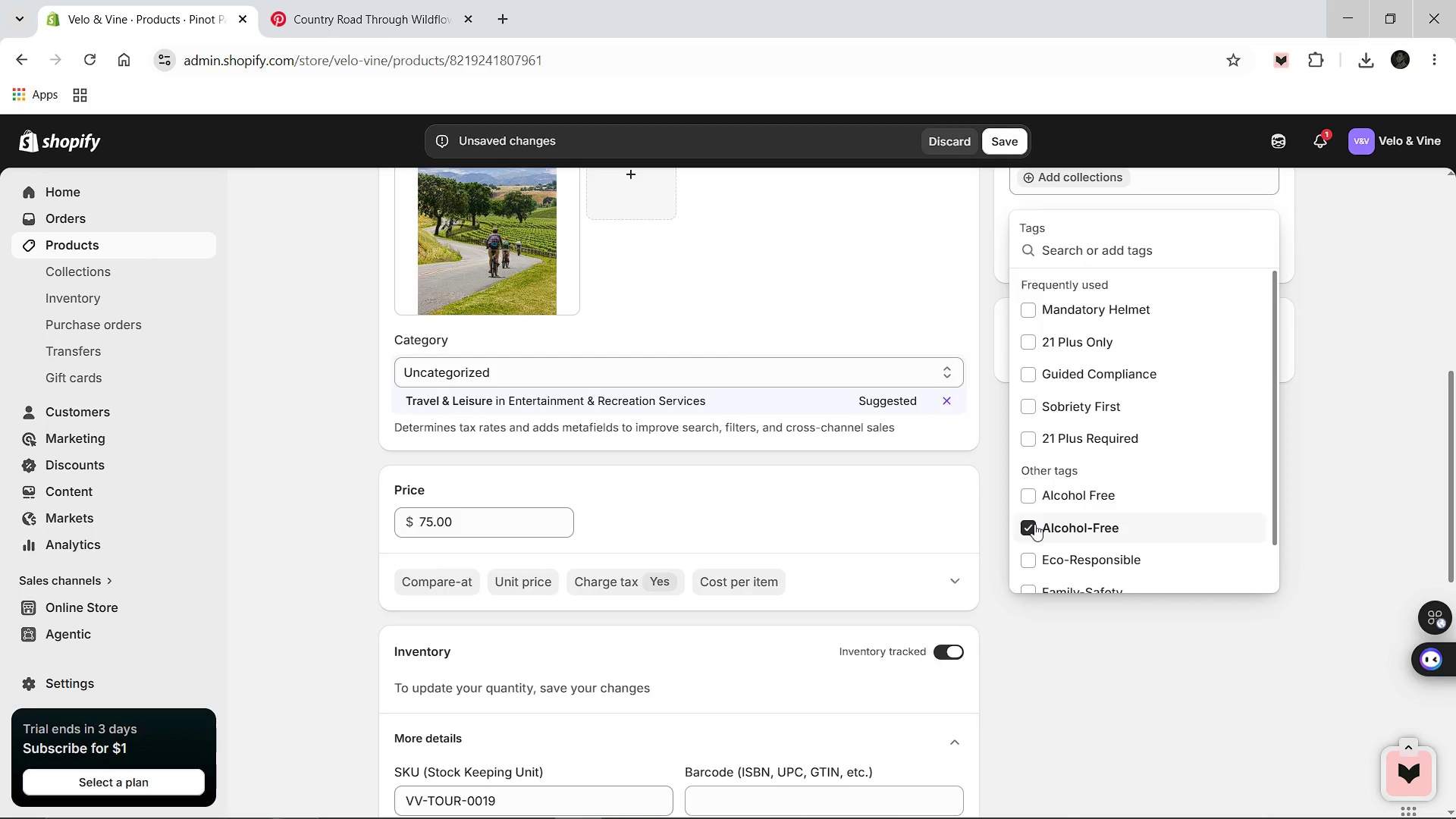 
scroll: coordinate [1034, 522], scroll_direction: down, amount: 2.0
 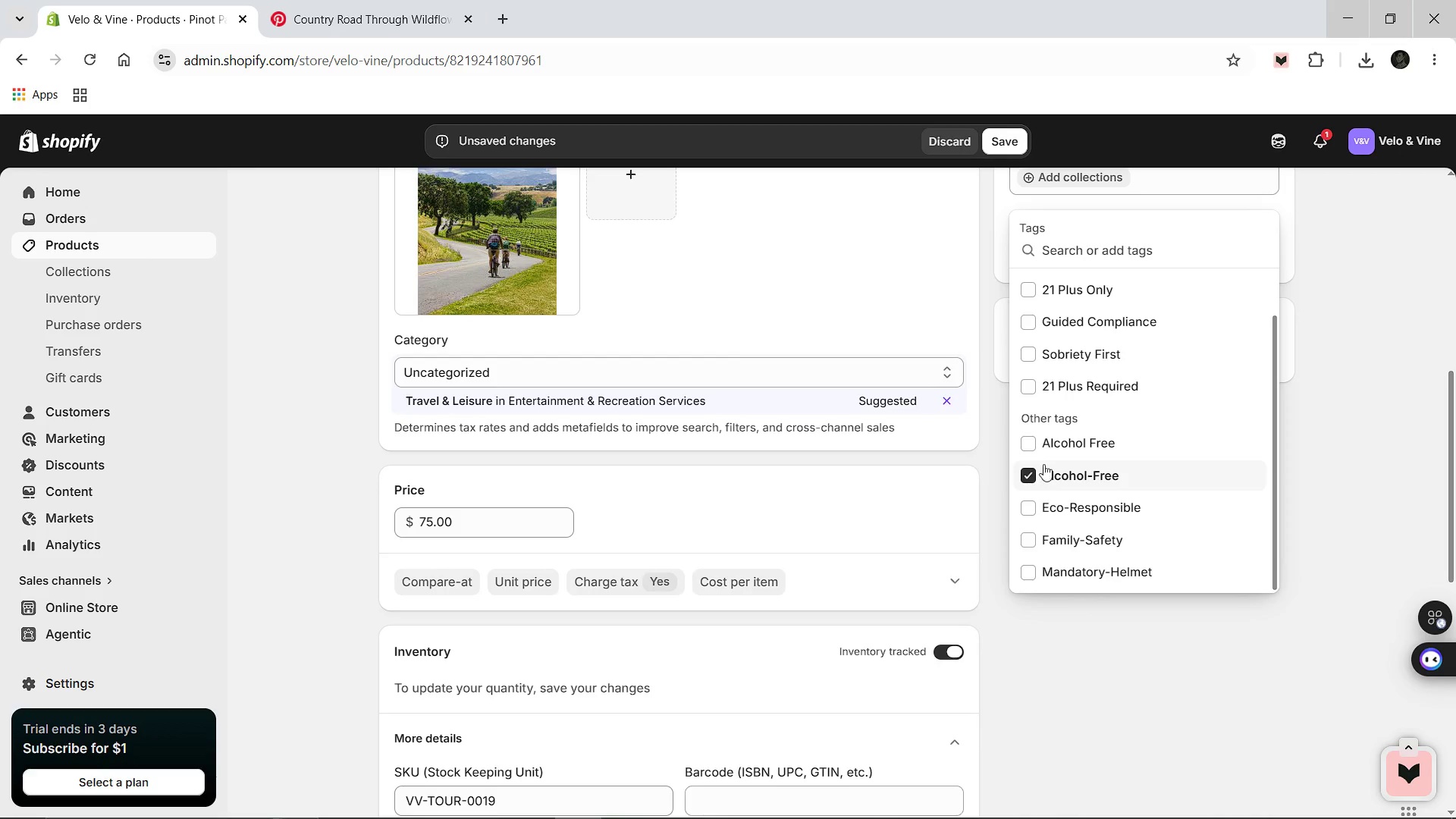 
scroll: coordinate [1055, 375], scroll_direction: up, amount: 1.0
 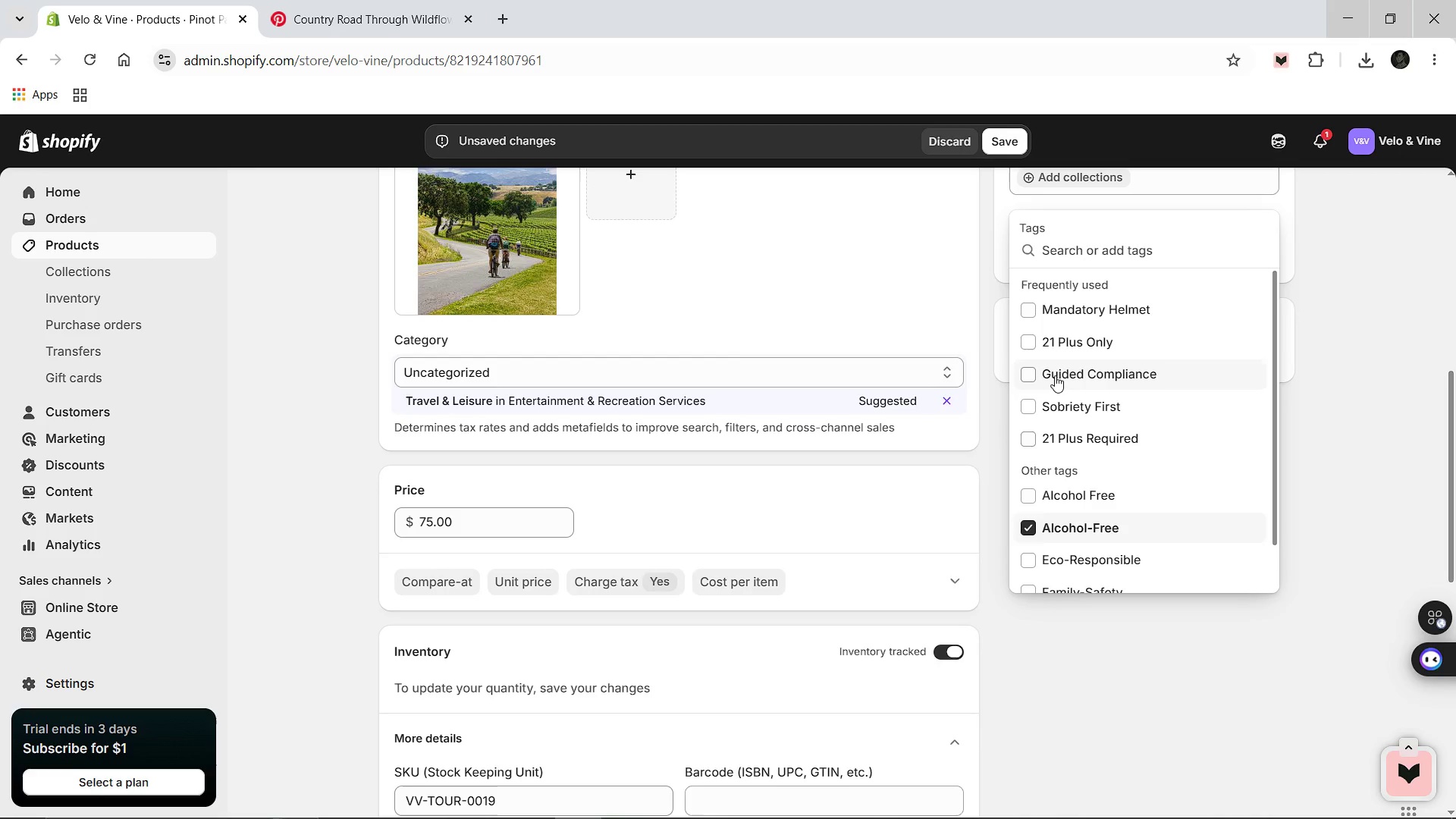 
scroll: coordinate [1055, 375], scroll_direction: down, amount: 1.0
 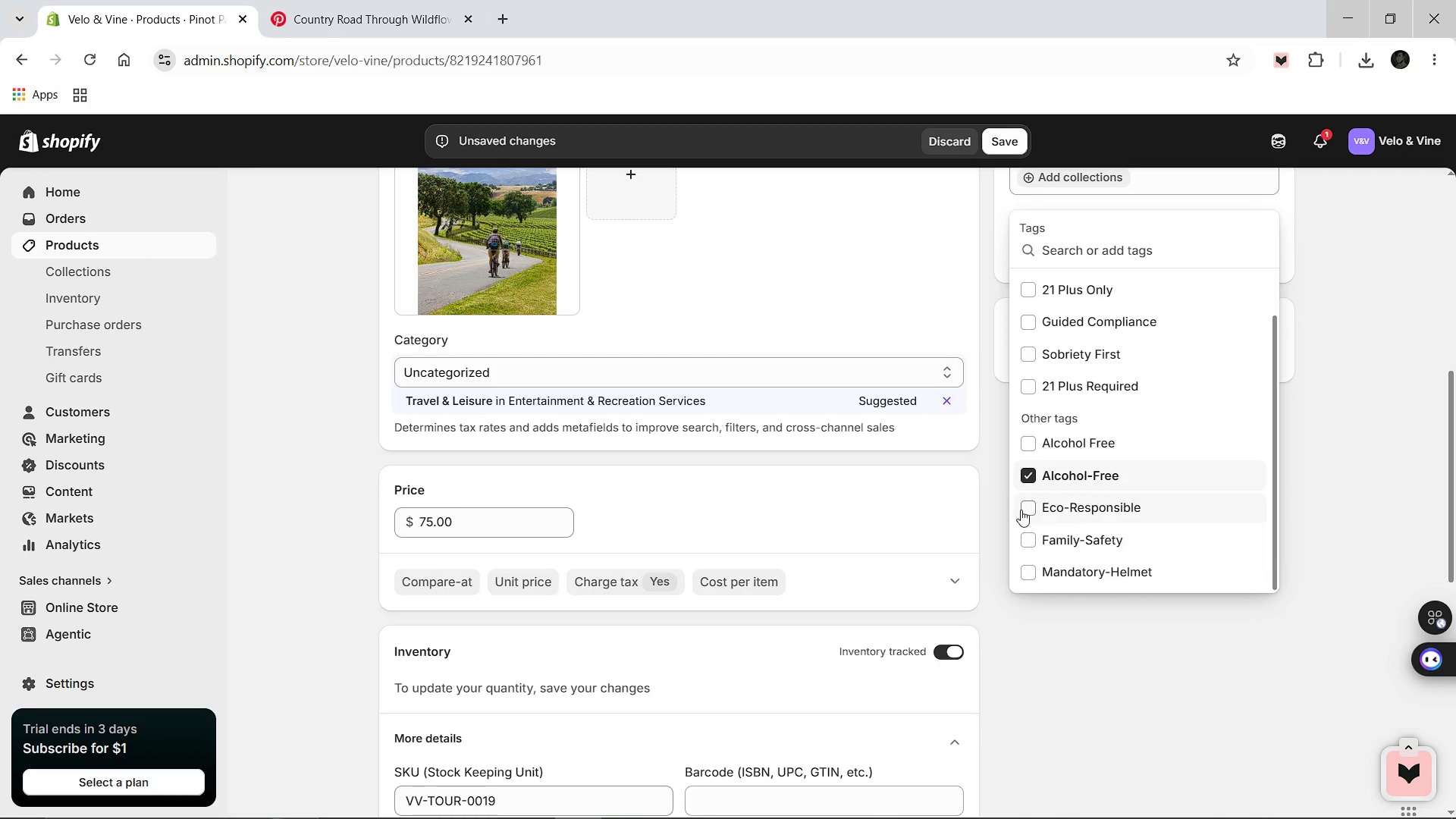 
left_click([1021, 509])
 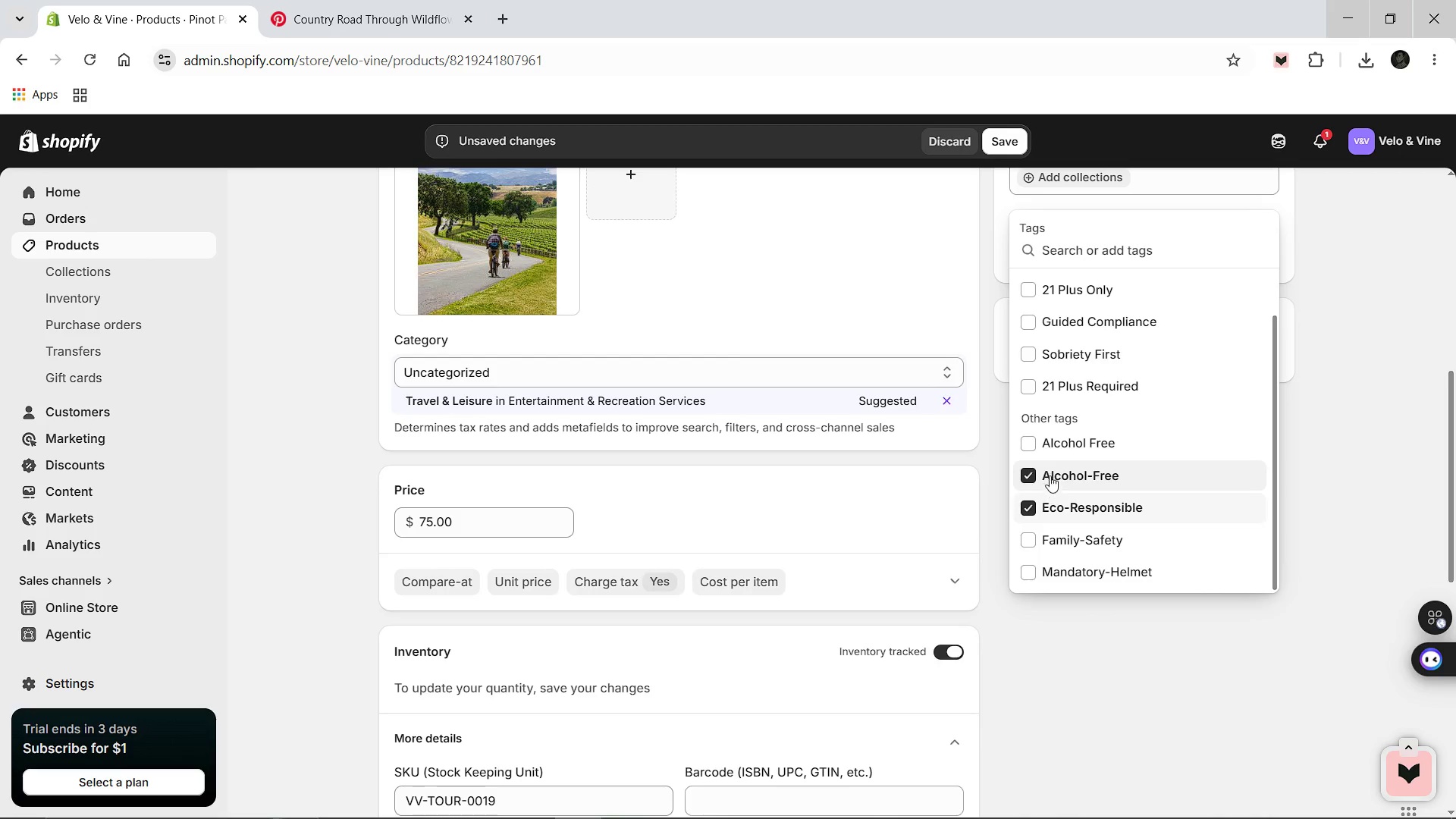 
wait(7.03)
 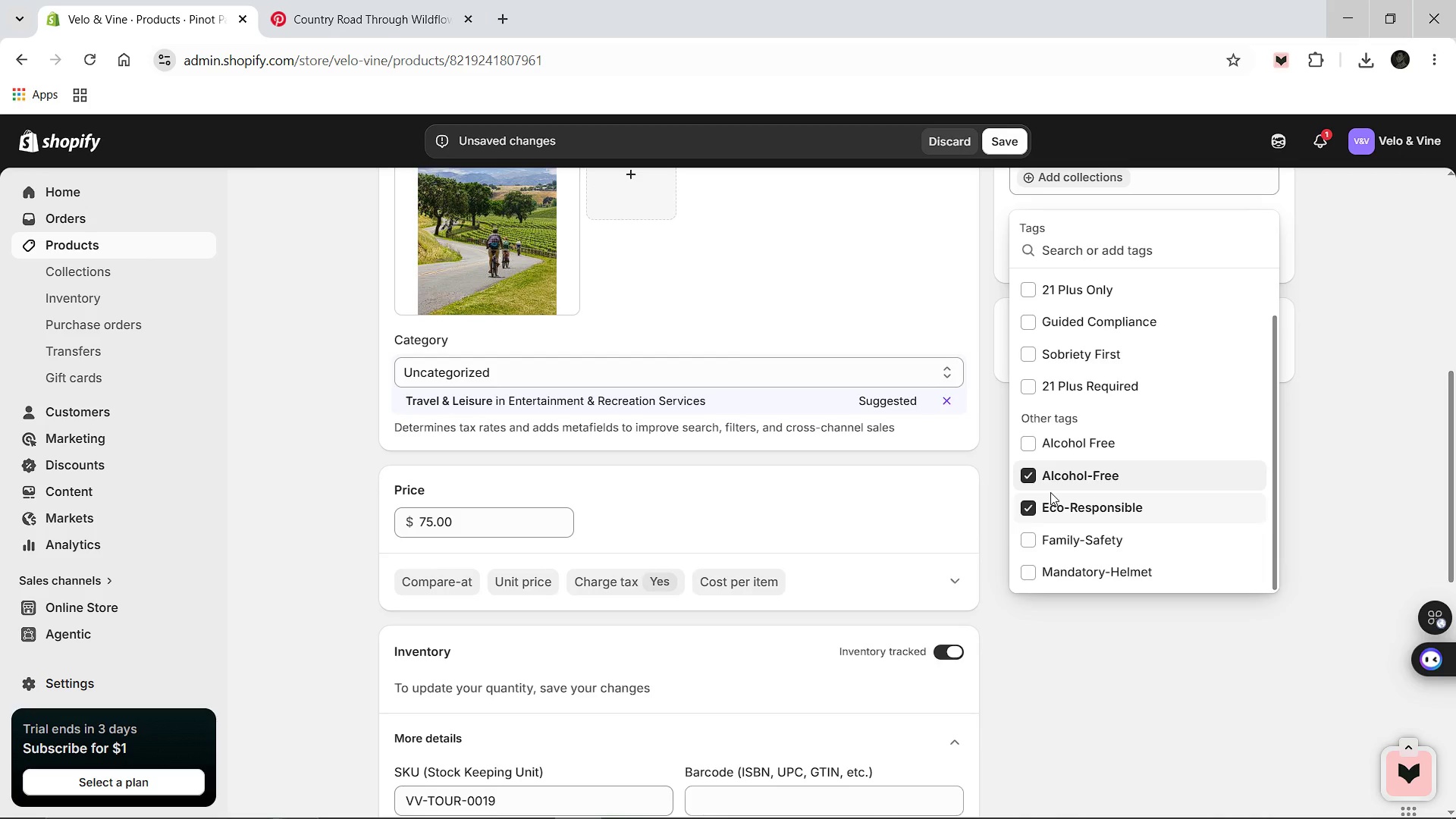 
scroll: coordinate [1040, 358], scroll_direction: up, amount: 1.0
 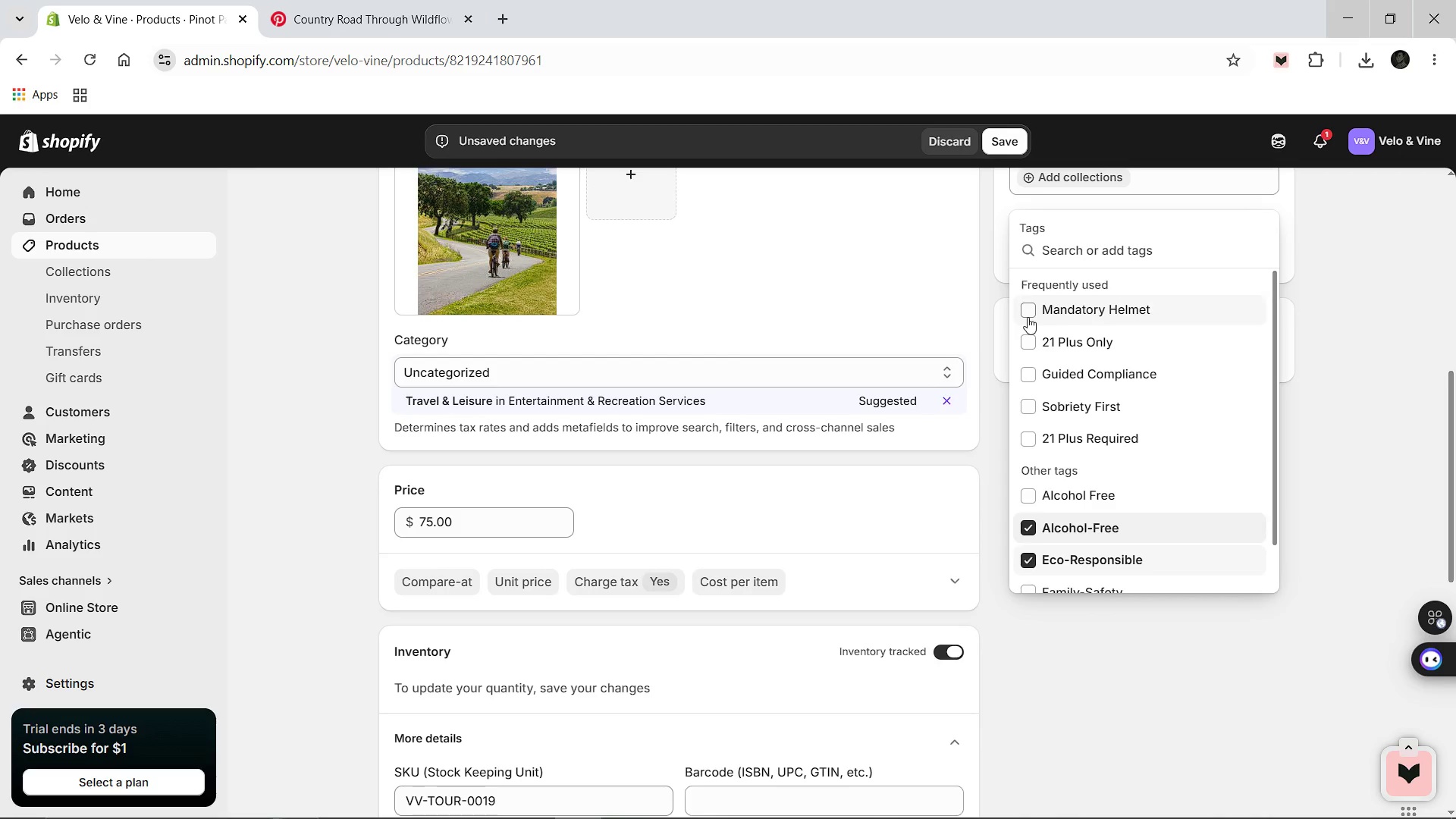 
left_click([1028, 317])
 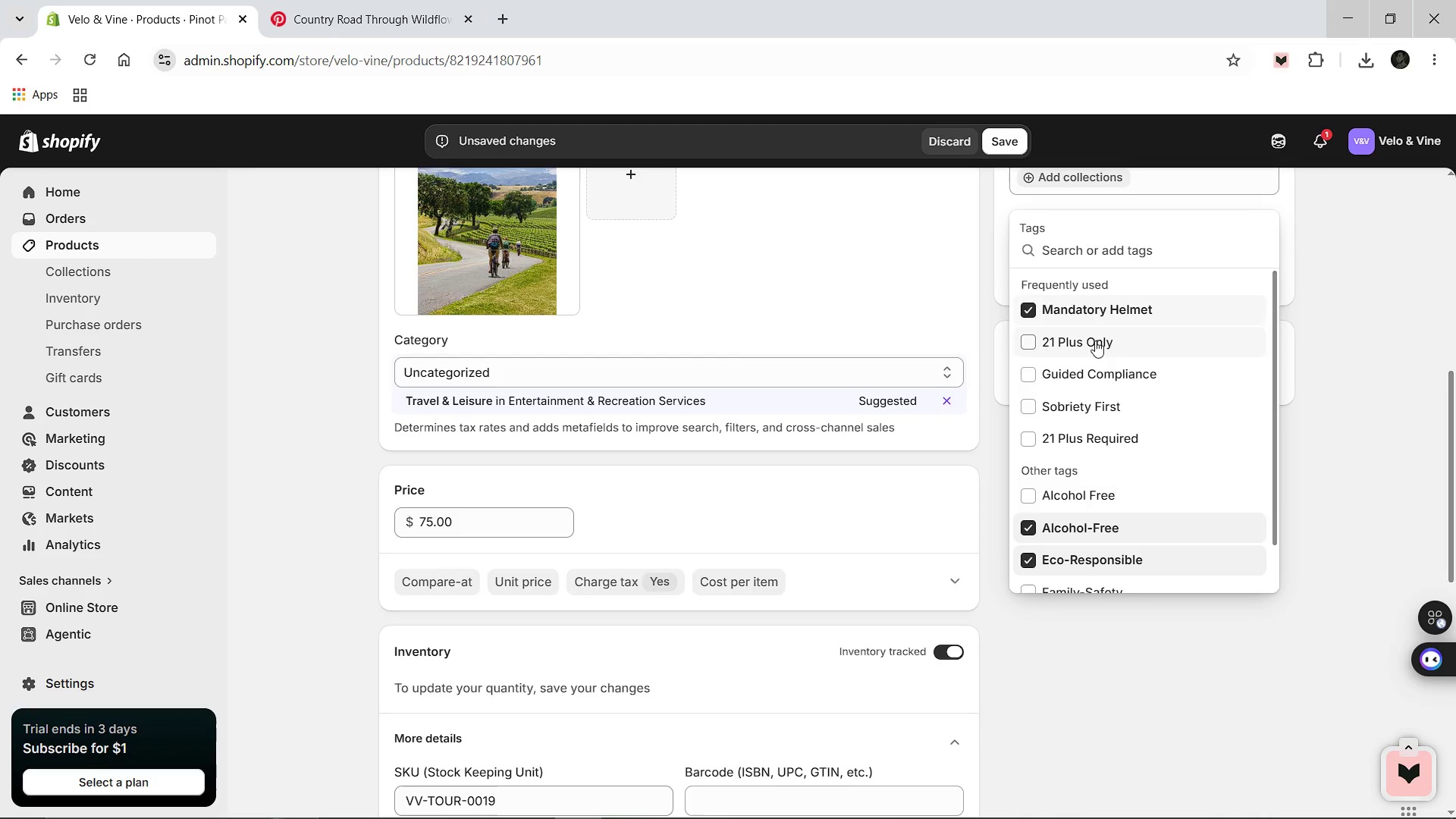 
left_click_drag(start_coordinate=[1329, 397], to_coordinate=[1324, 397])
 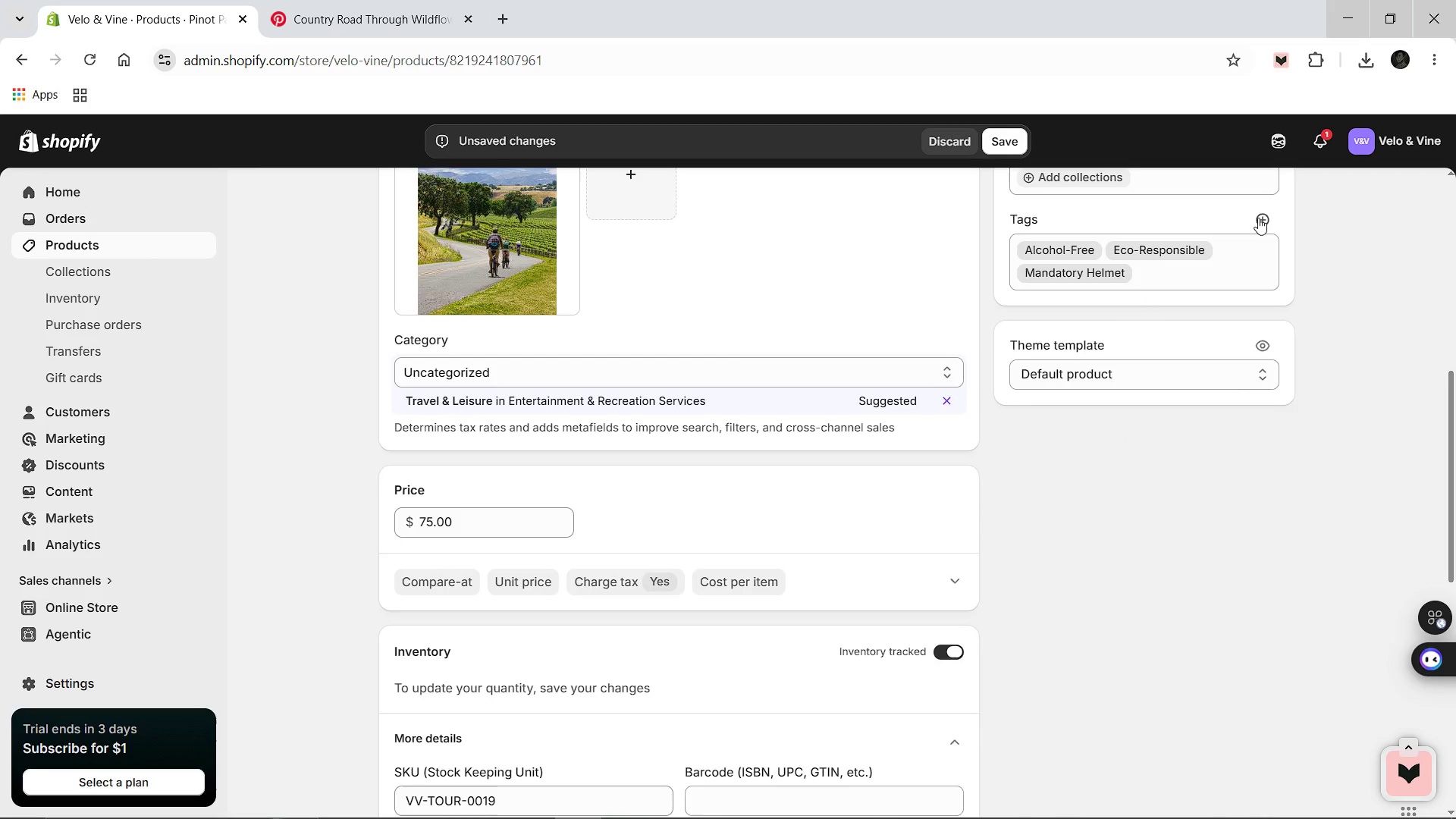 
left_click([1257, 218])
 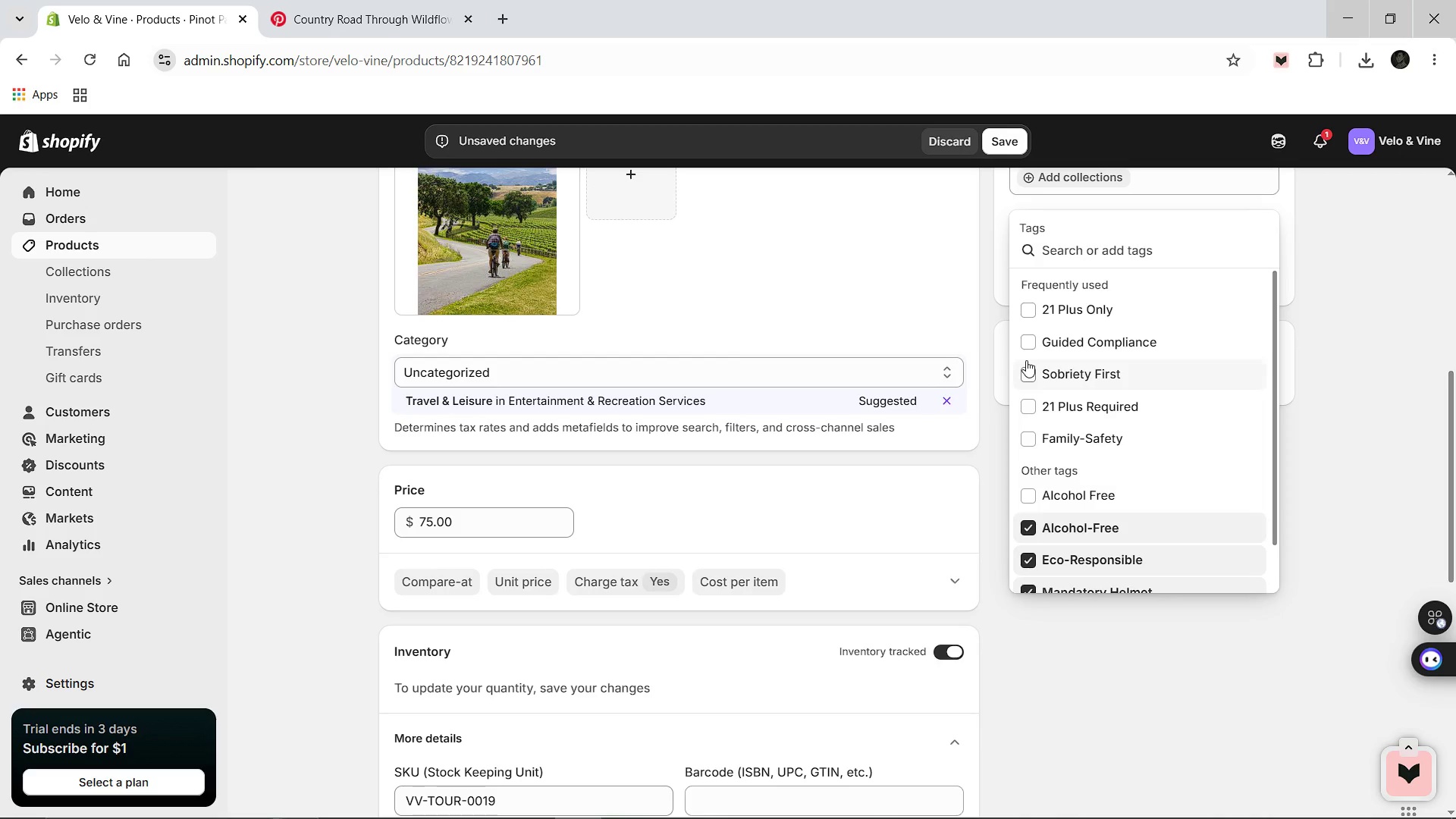 
wait(15.08)
 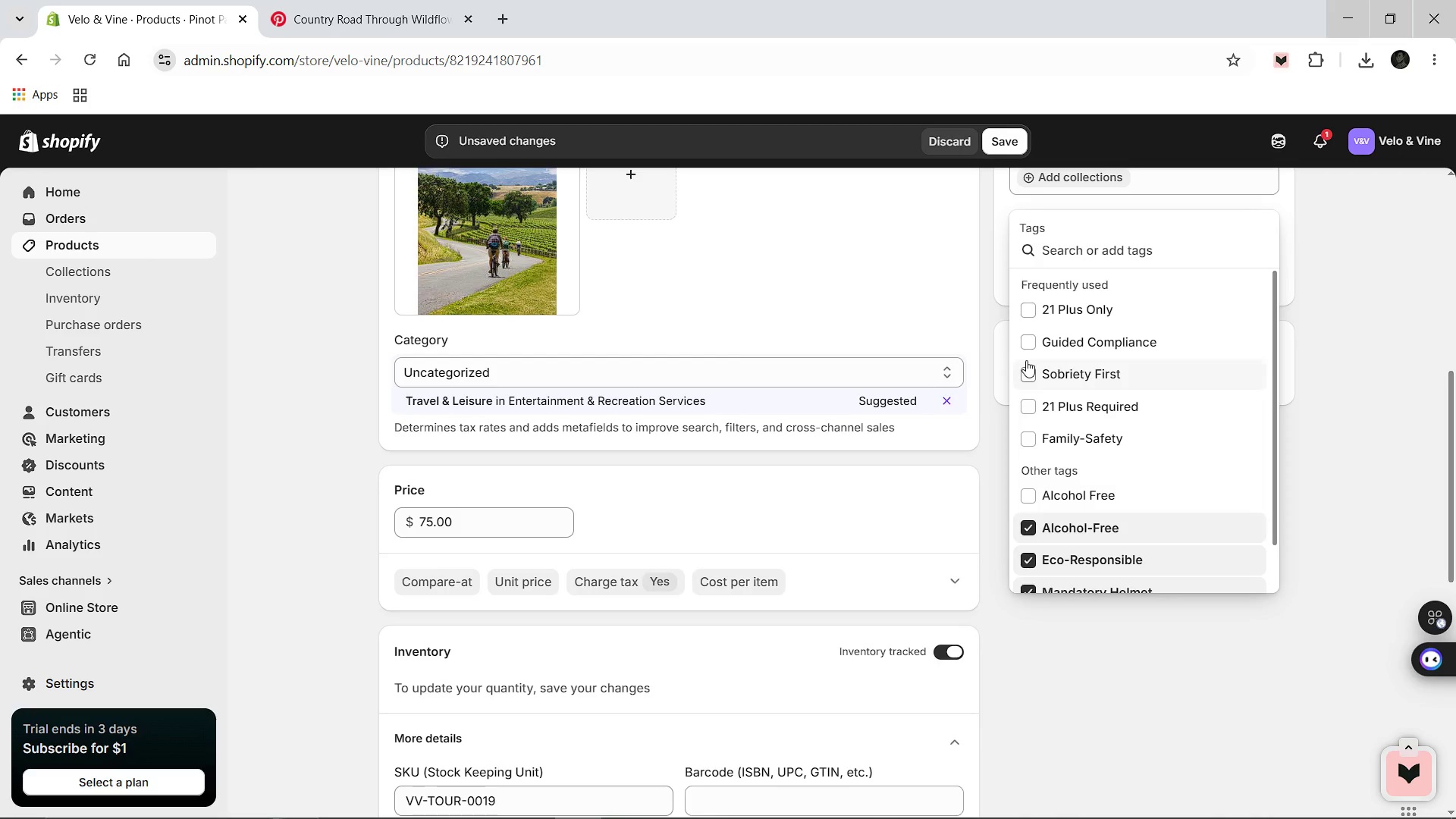 
left_click([1025, 435])
 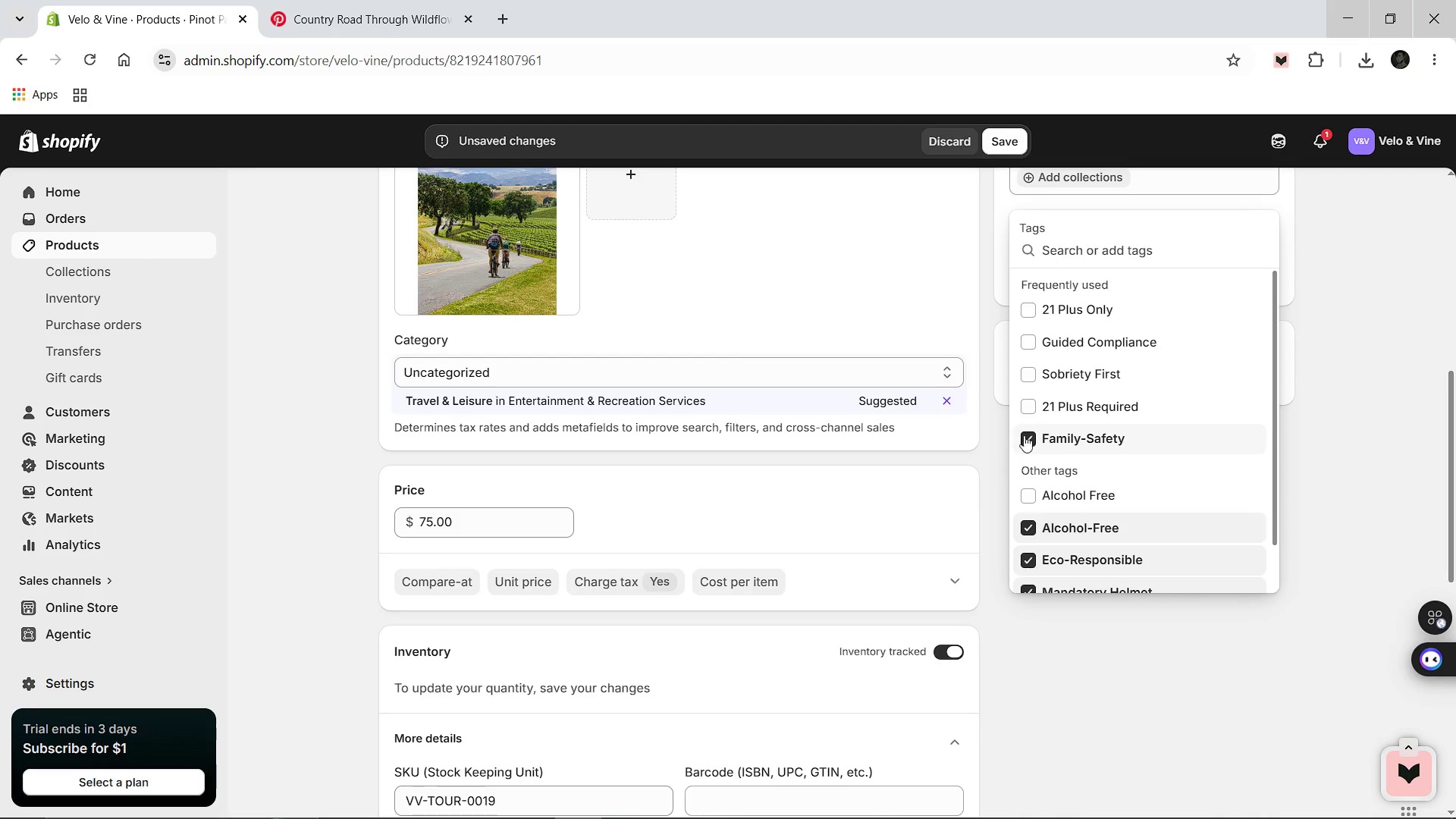 
left_click([1034, 427])
 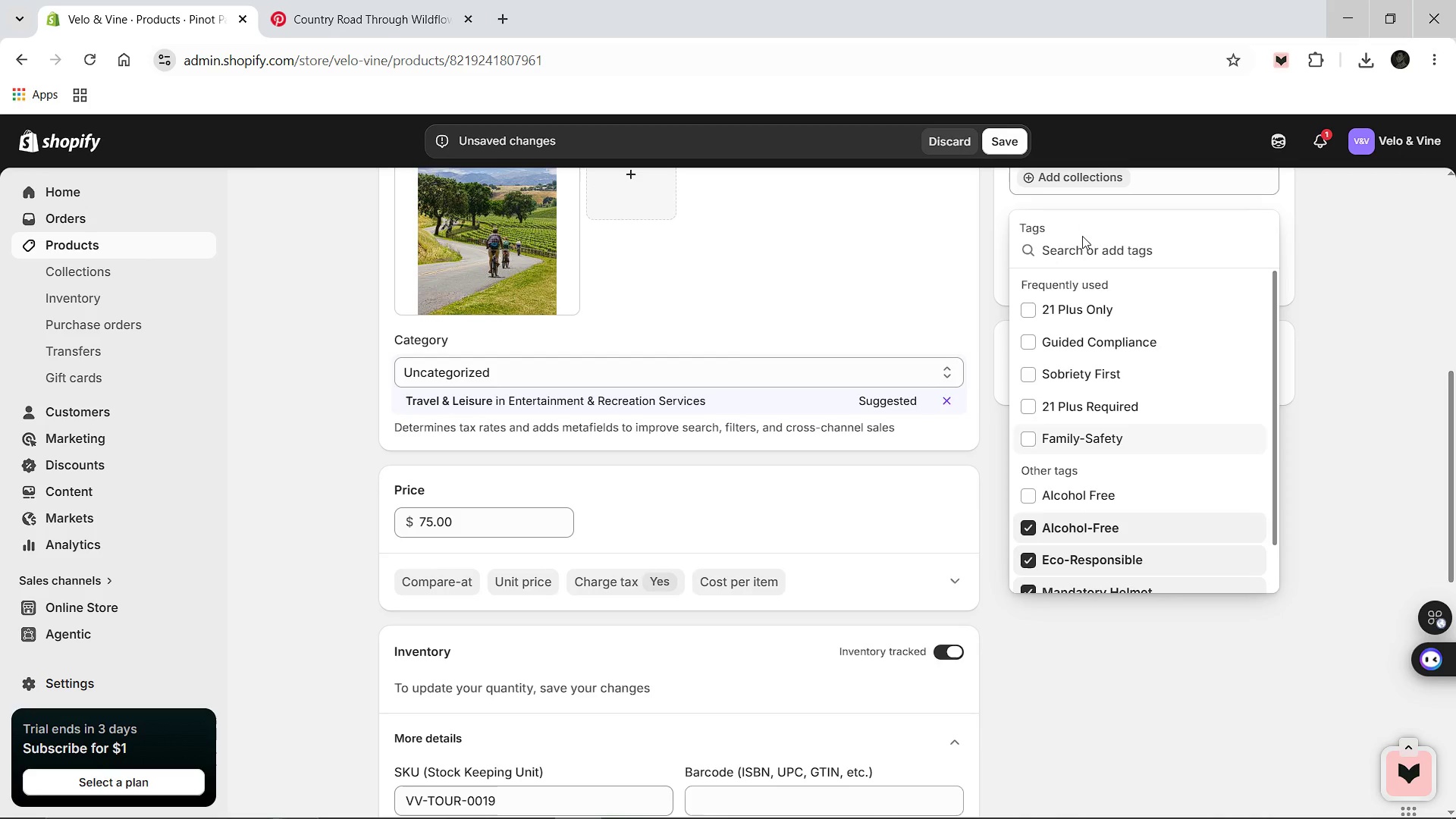 
scroll: coordinate [1083, 235], scroll_direction: up, amount: 1.0
 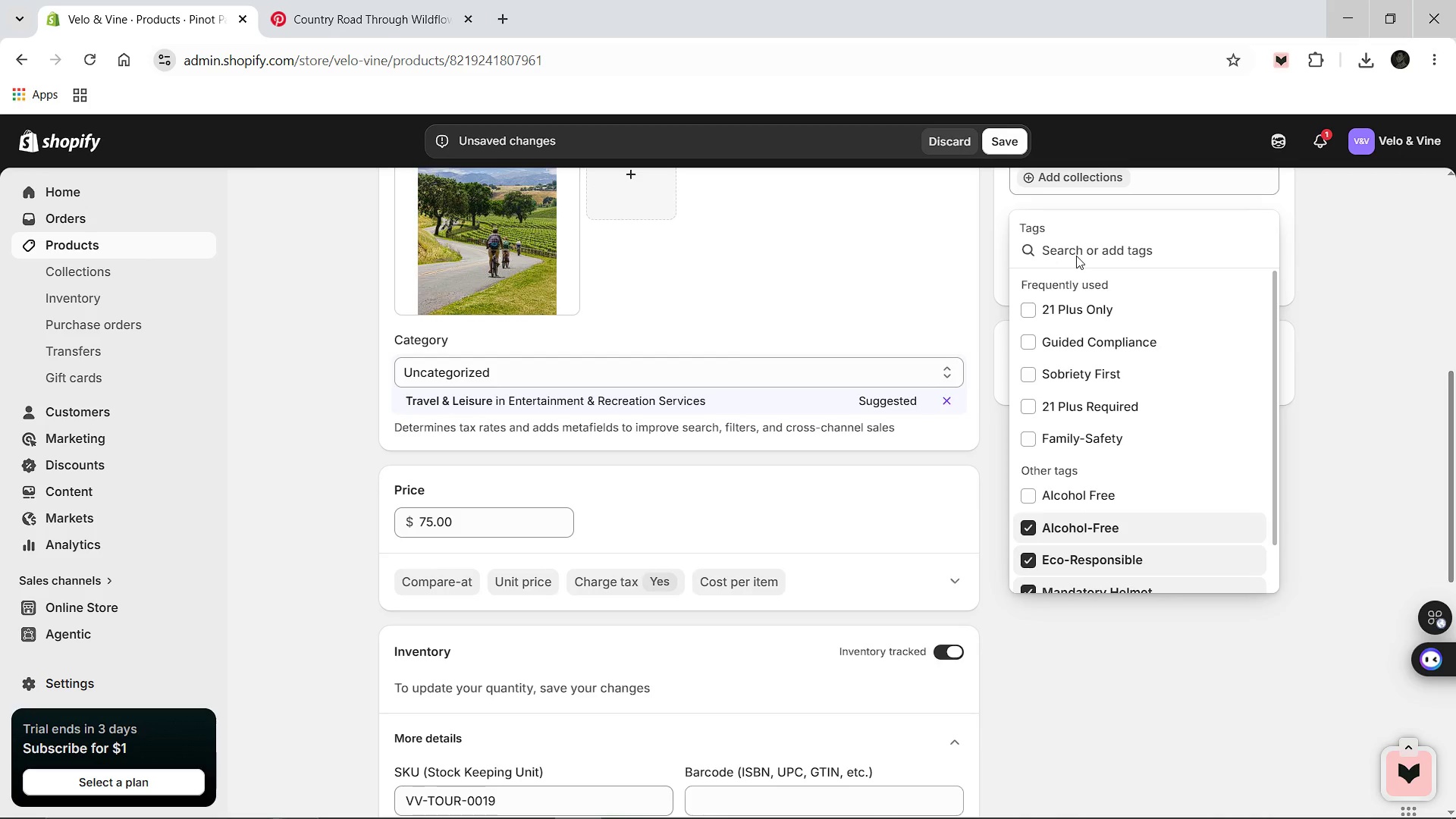 
type(Nature )
key(Backspace)
type(-Safety)
 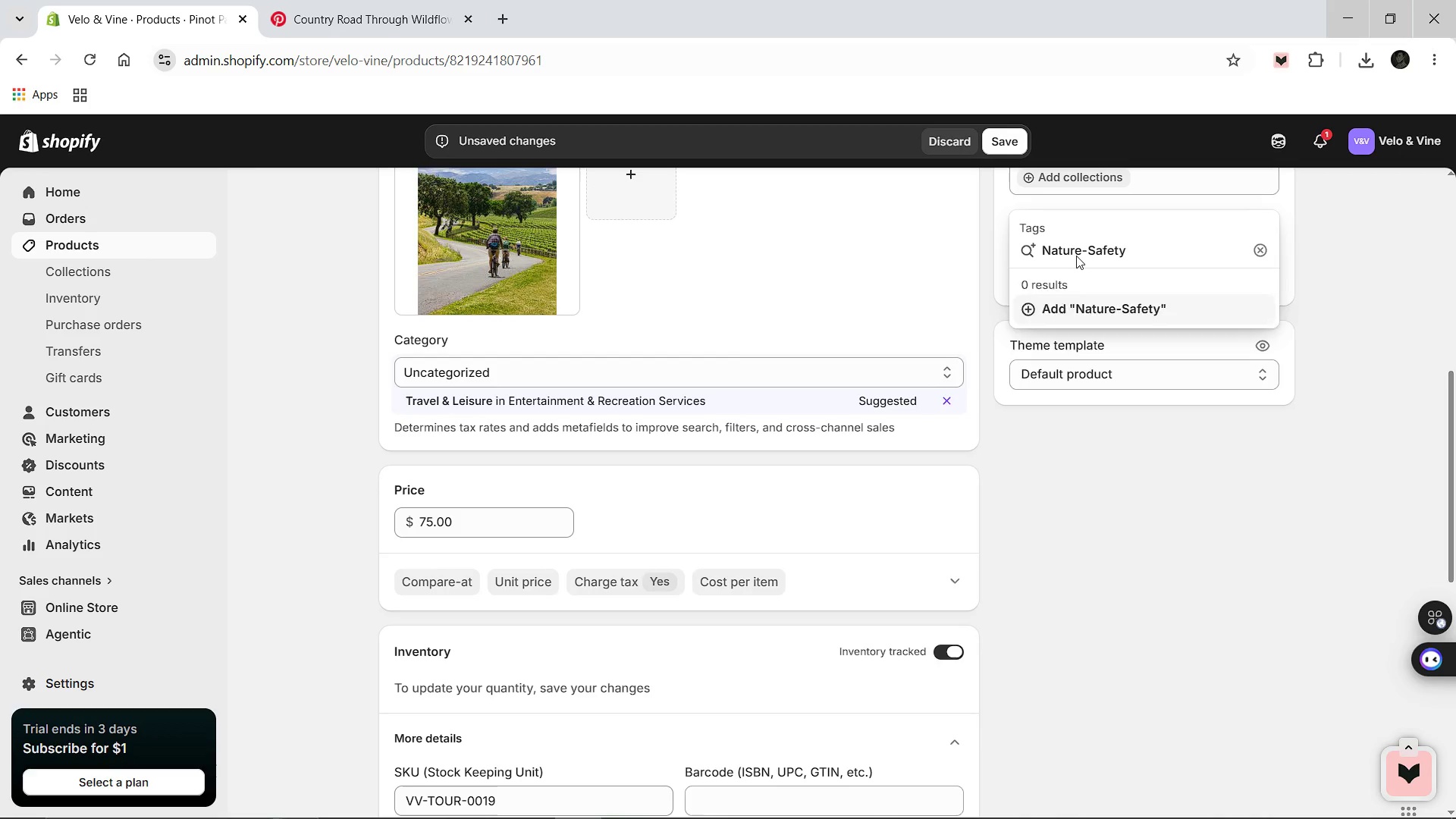 
key(Enter)
 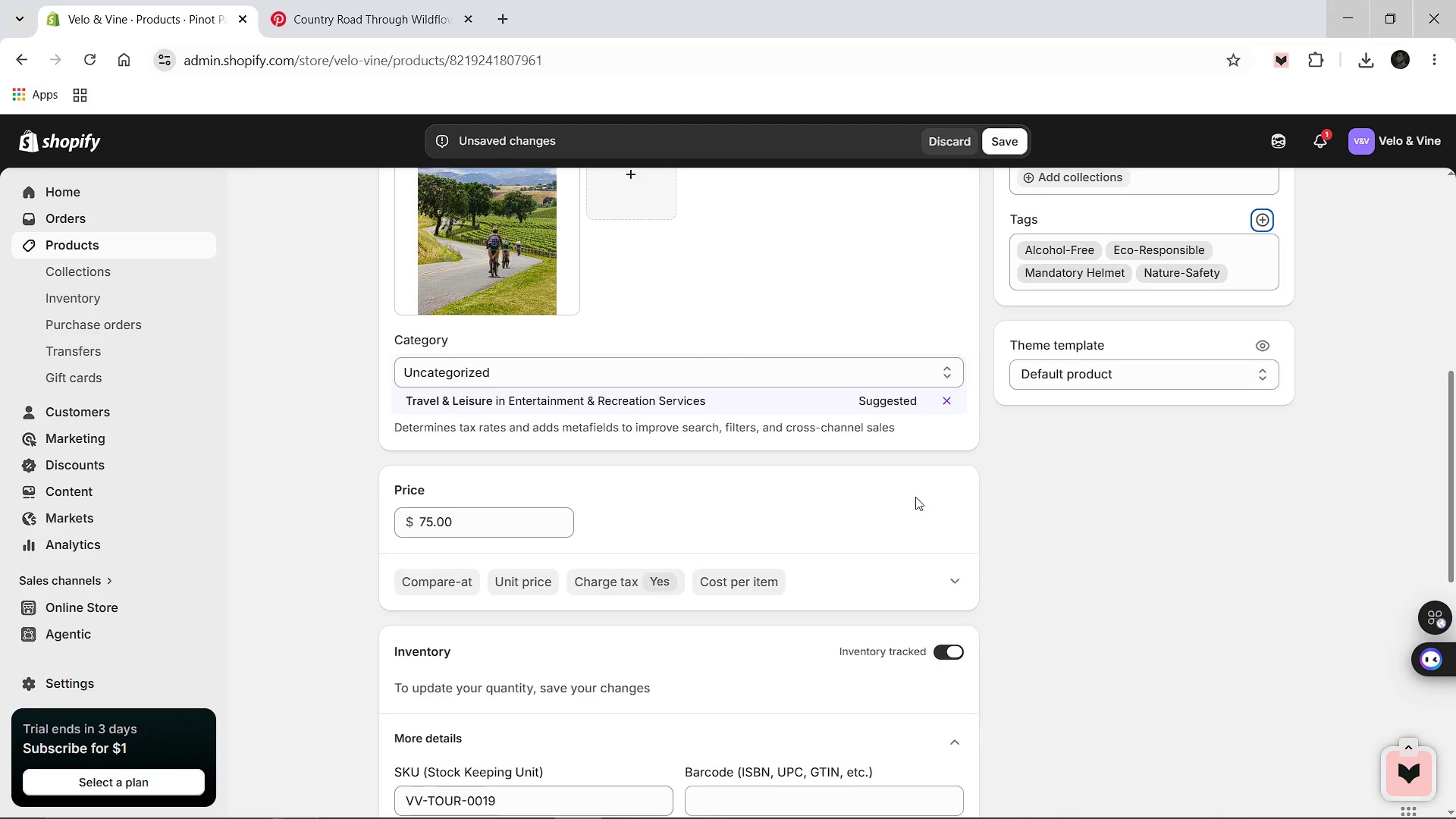 
scroll: coordinate [915, 497], scroll_direction: down, amount: 2.0
 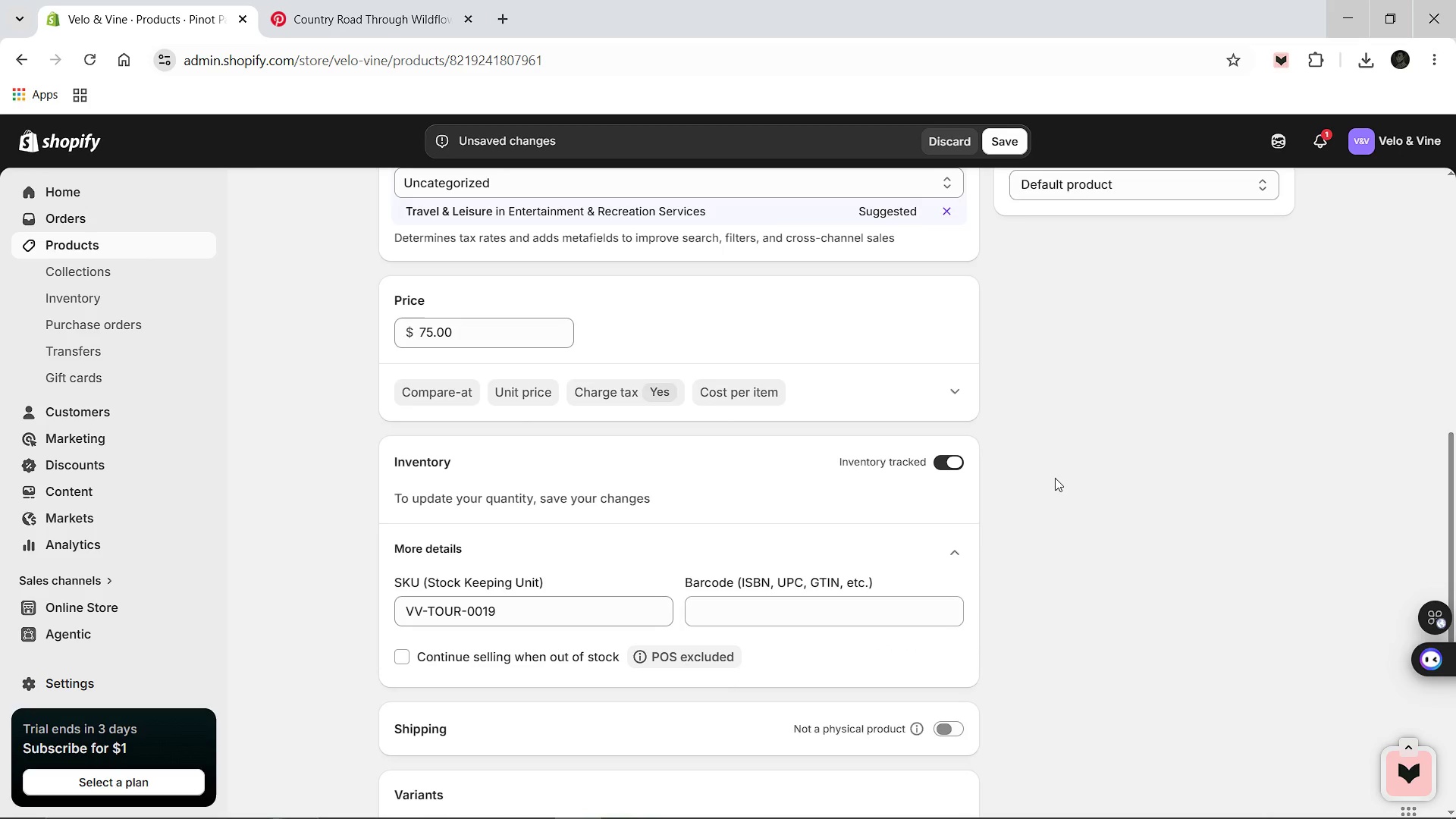 
left_click([1055, 478])
 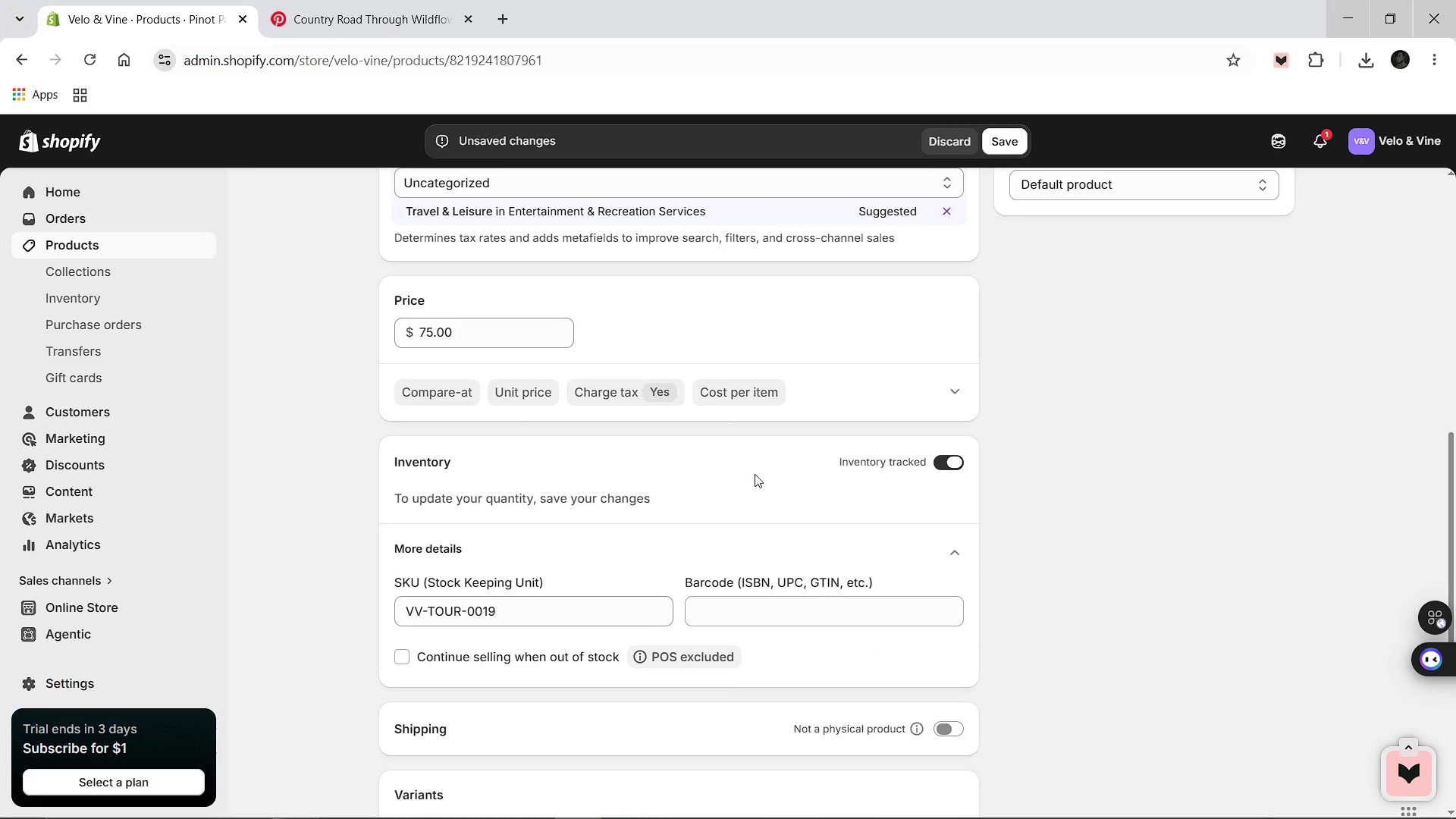 
scroll: coordinate [761, 571], scroll_direction: down, amount: 7.0
 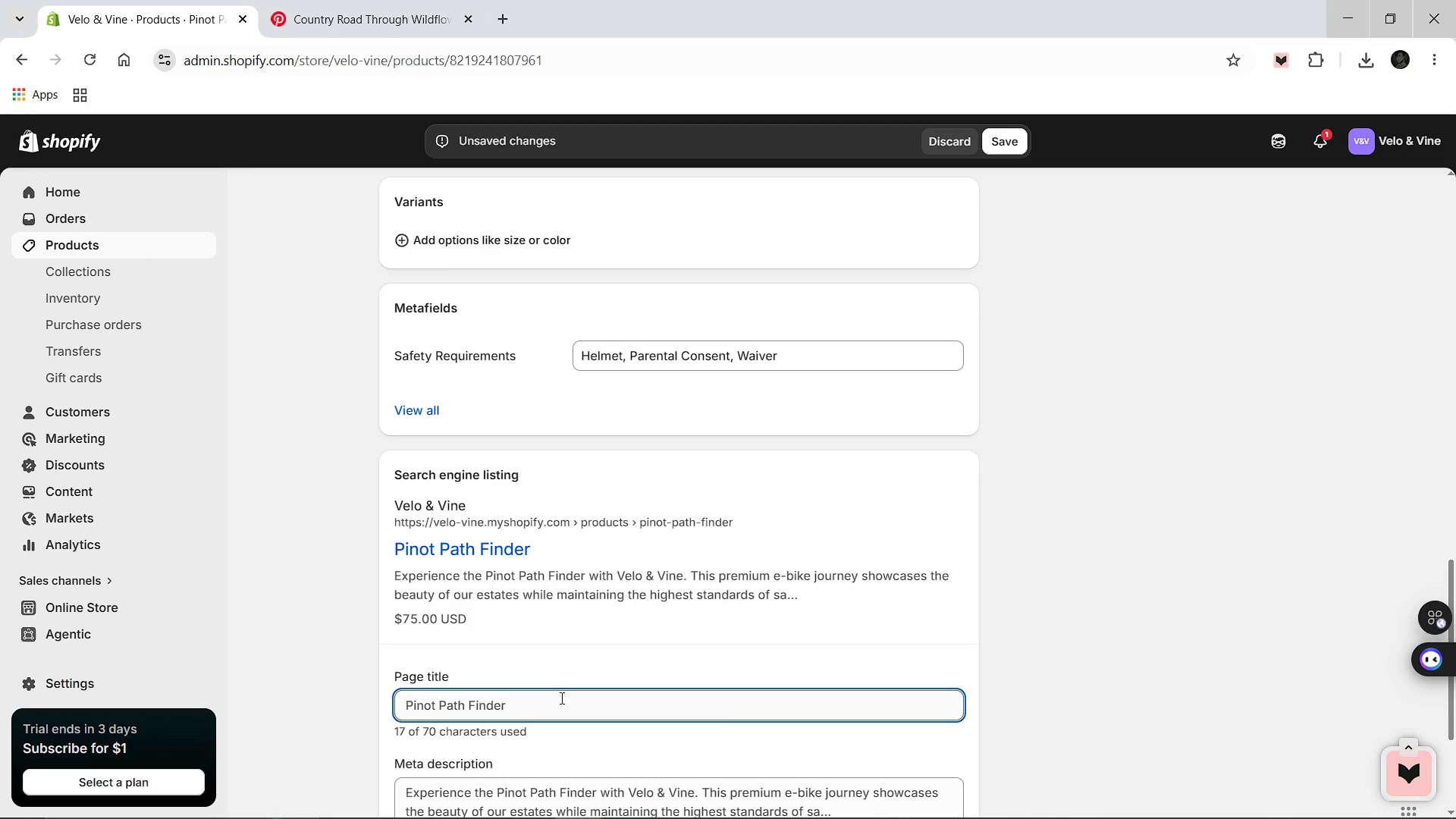 
left_click([560, 698])
 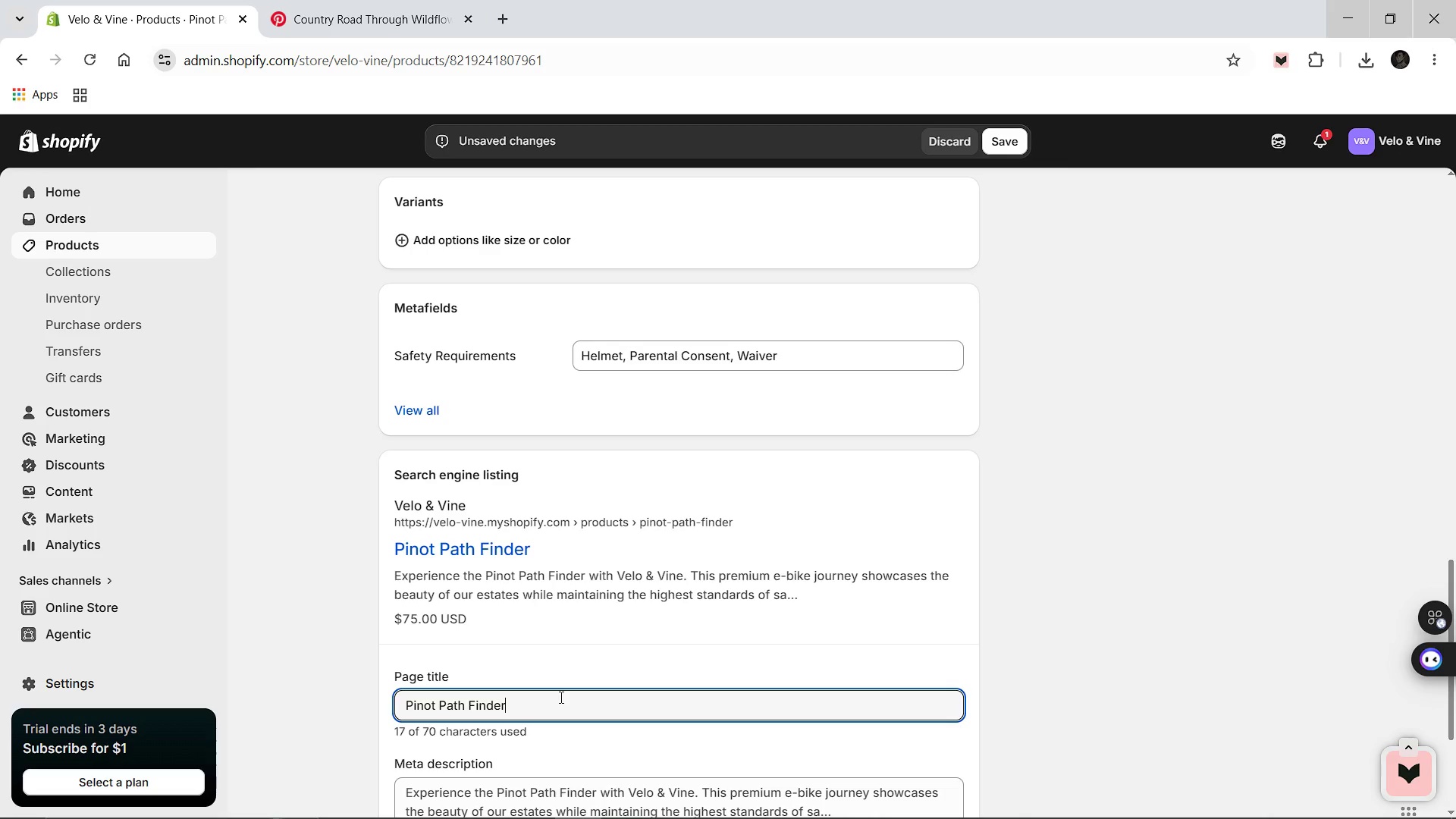 
type( [Break] Premium Vineyard E-Bike Tour)
 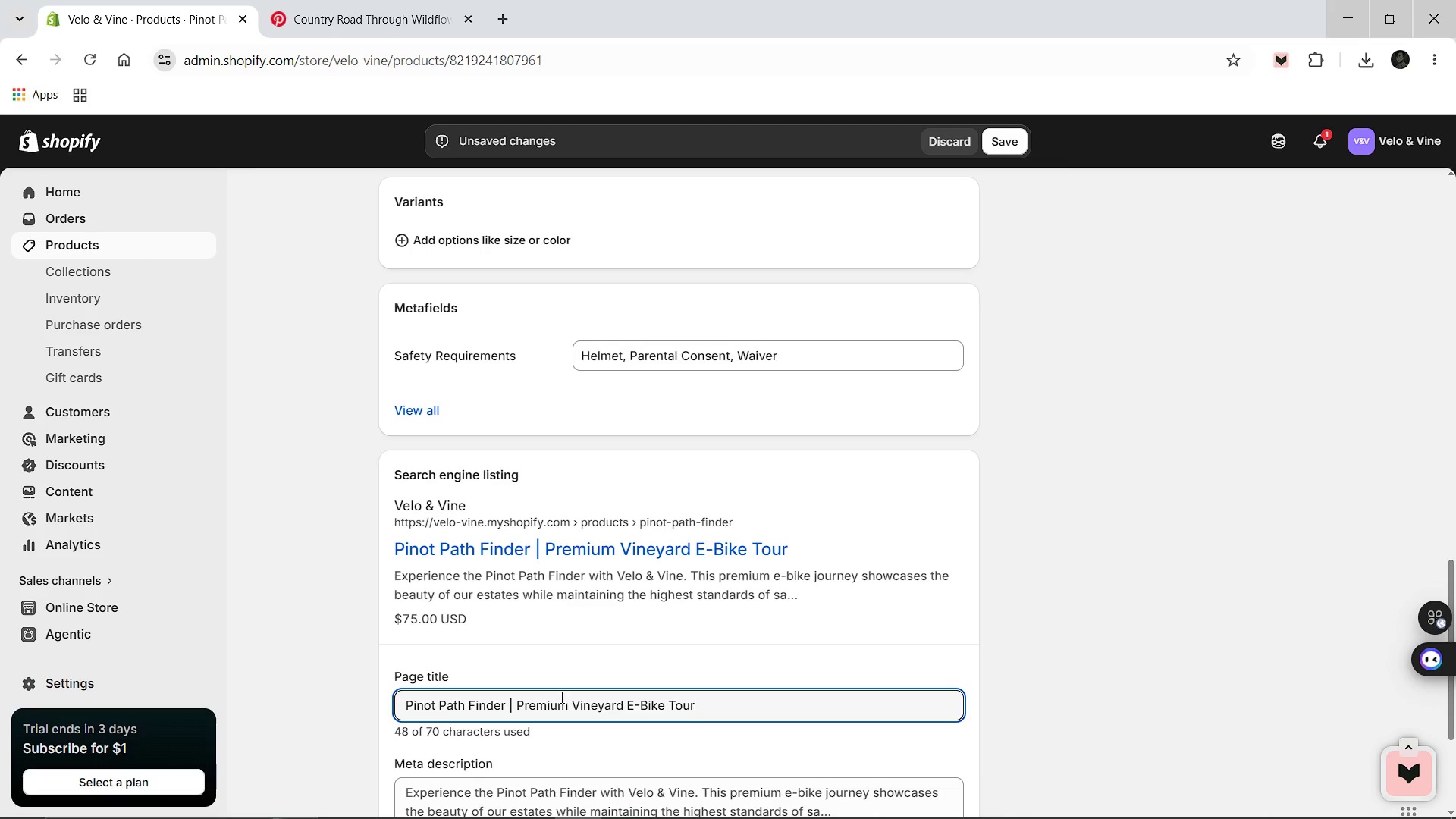 
scroll: coordinate [560, 686], scroll_direction: down, amount: 2.0
 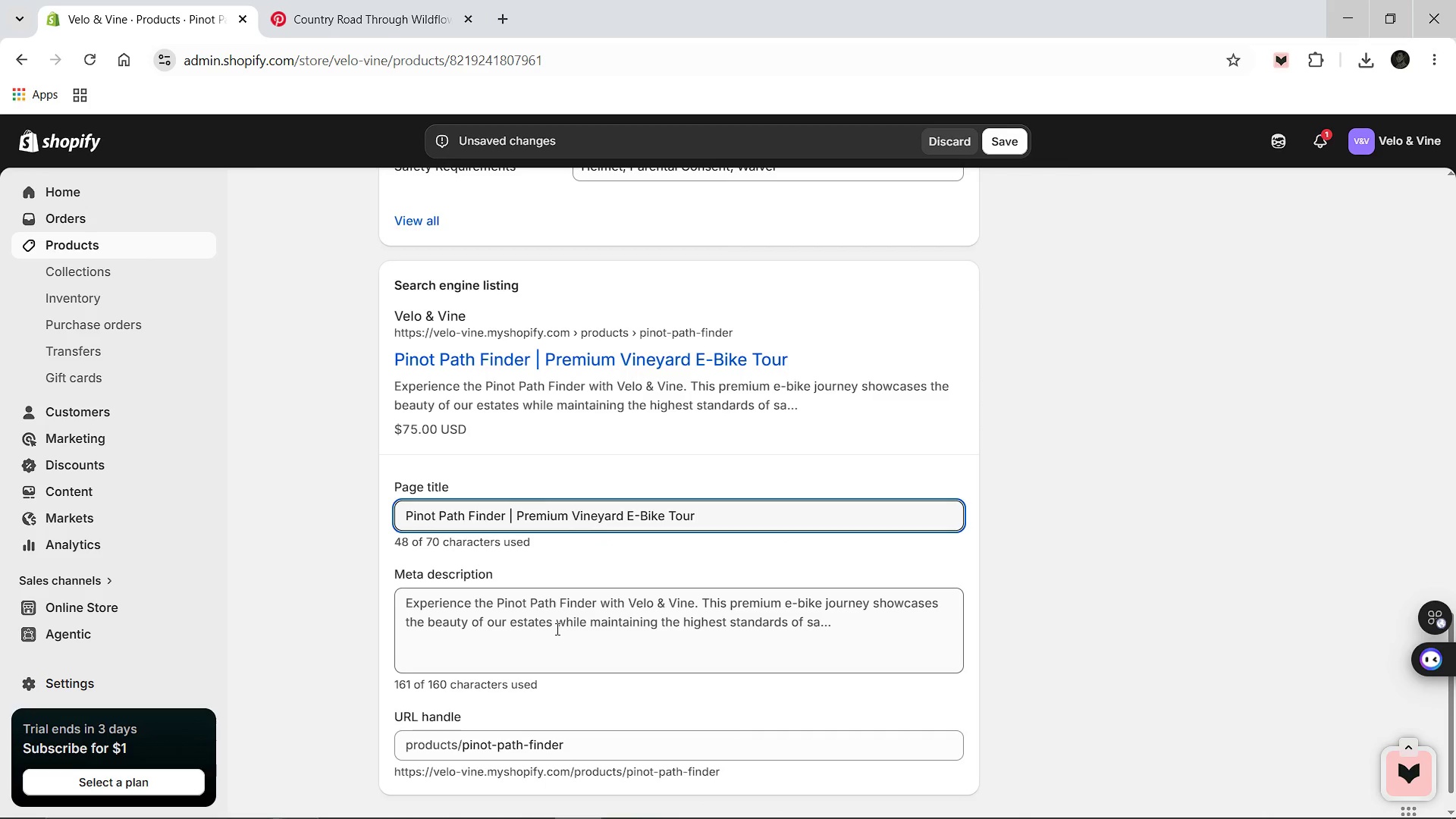 
left_click([556, 629])
 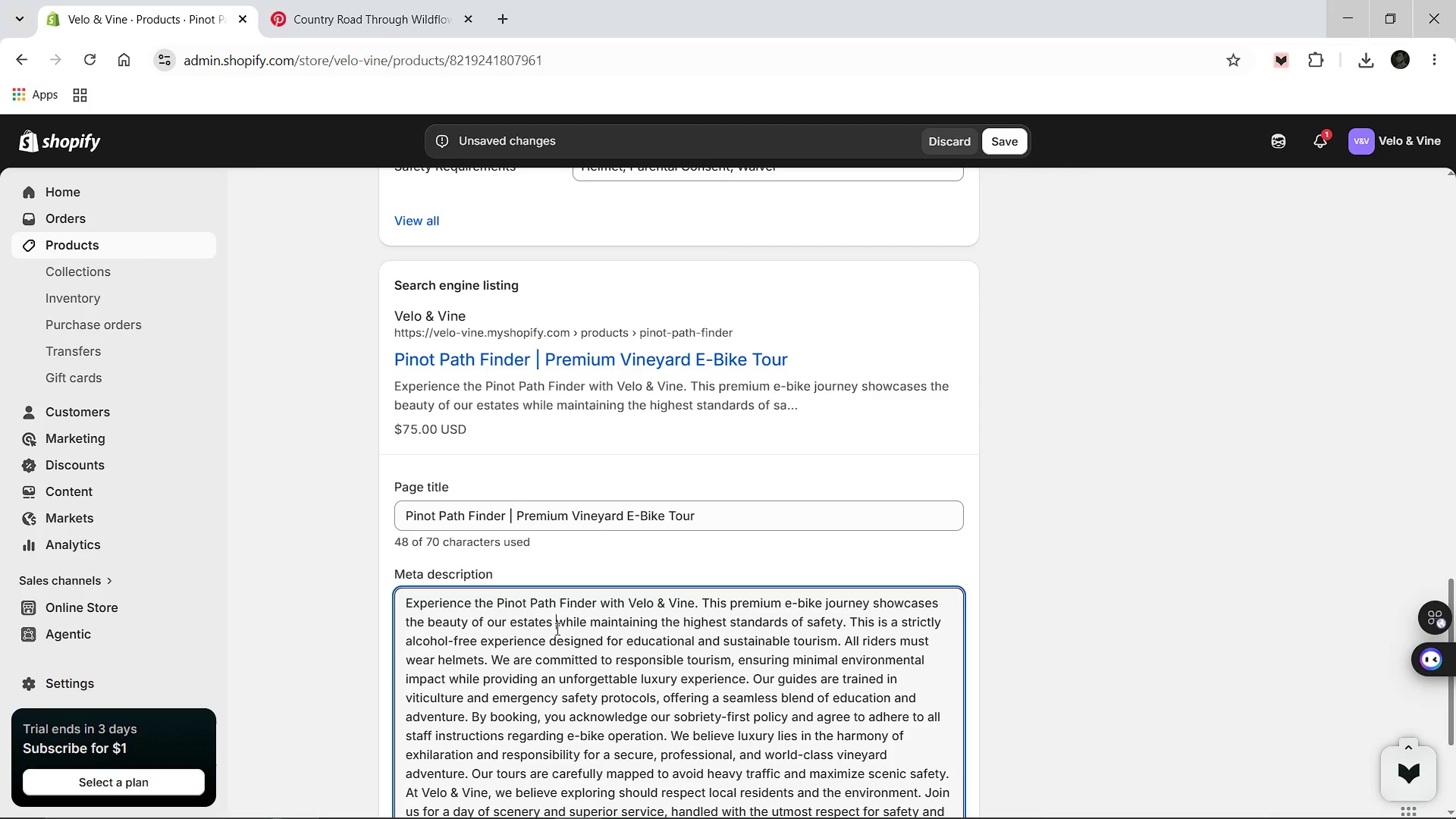 
key(Control+A)
 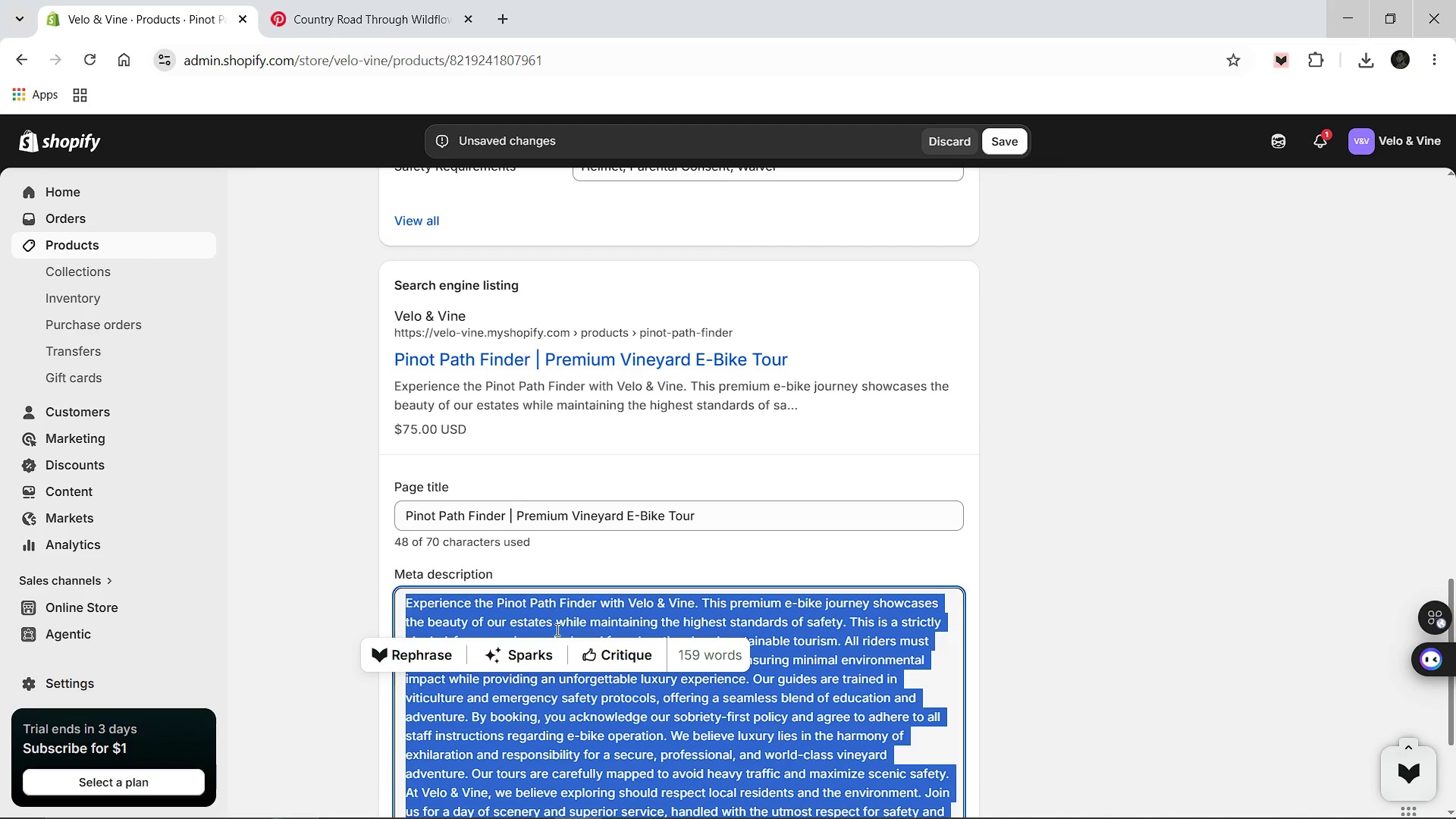 
type(Discover nature paths)
 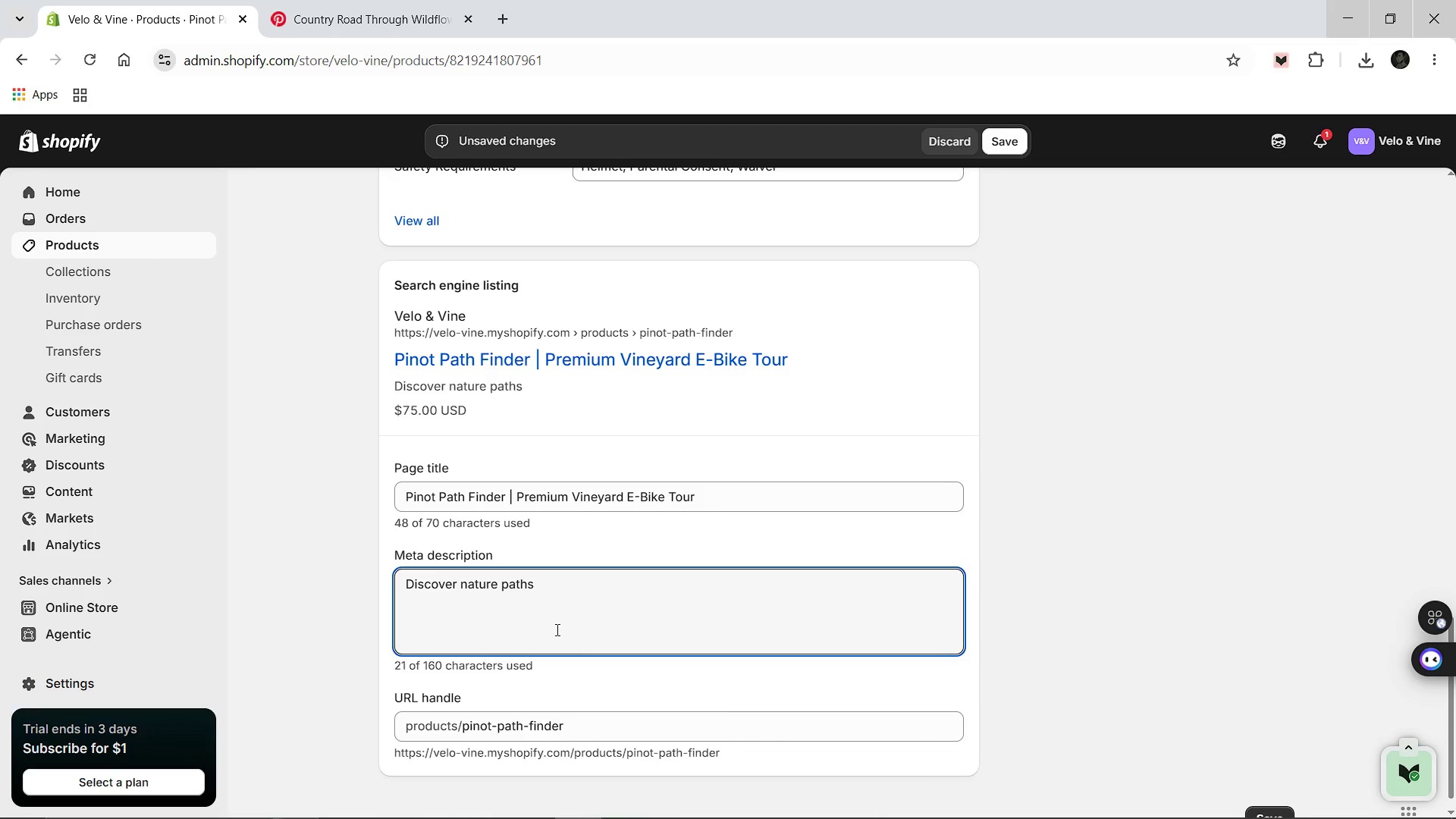 
type( )
key(Backspace)
type( on a safe, alcohol-free e-bike tour )
key(Backspace)
type(. Velo & Vine em)
 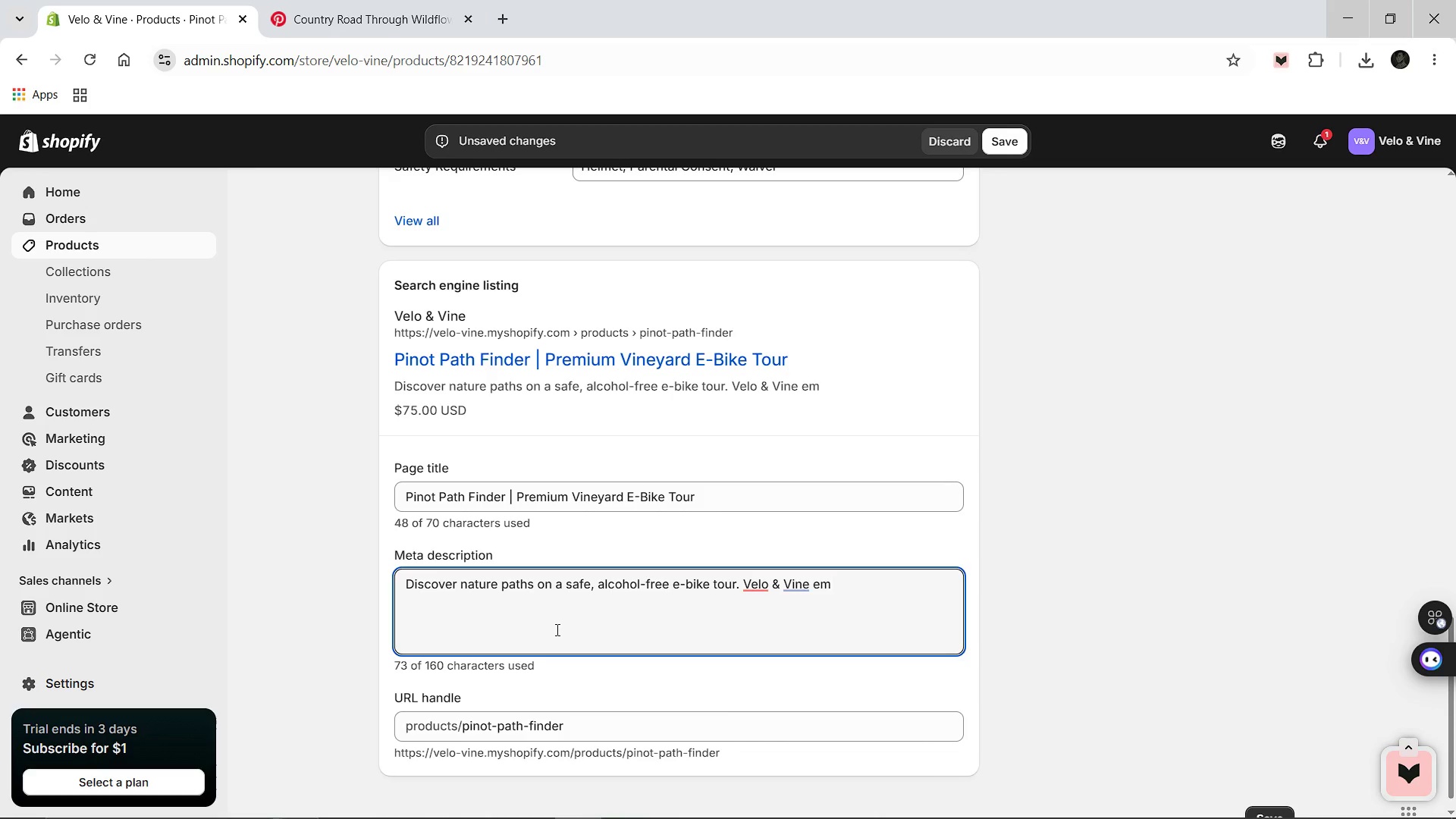 
type(pha)
 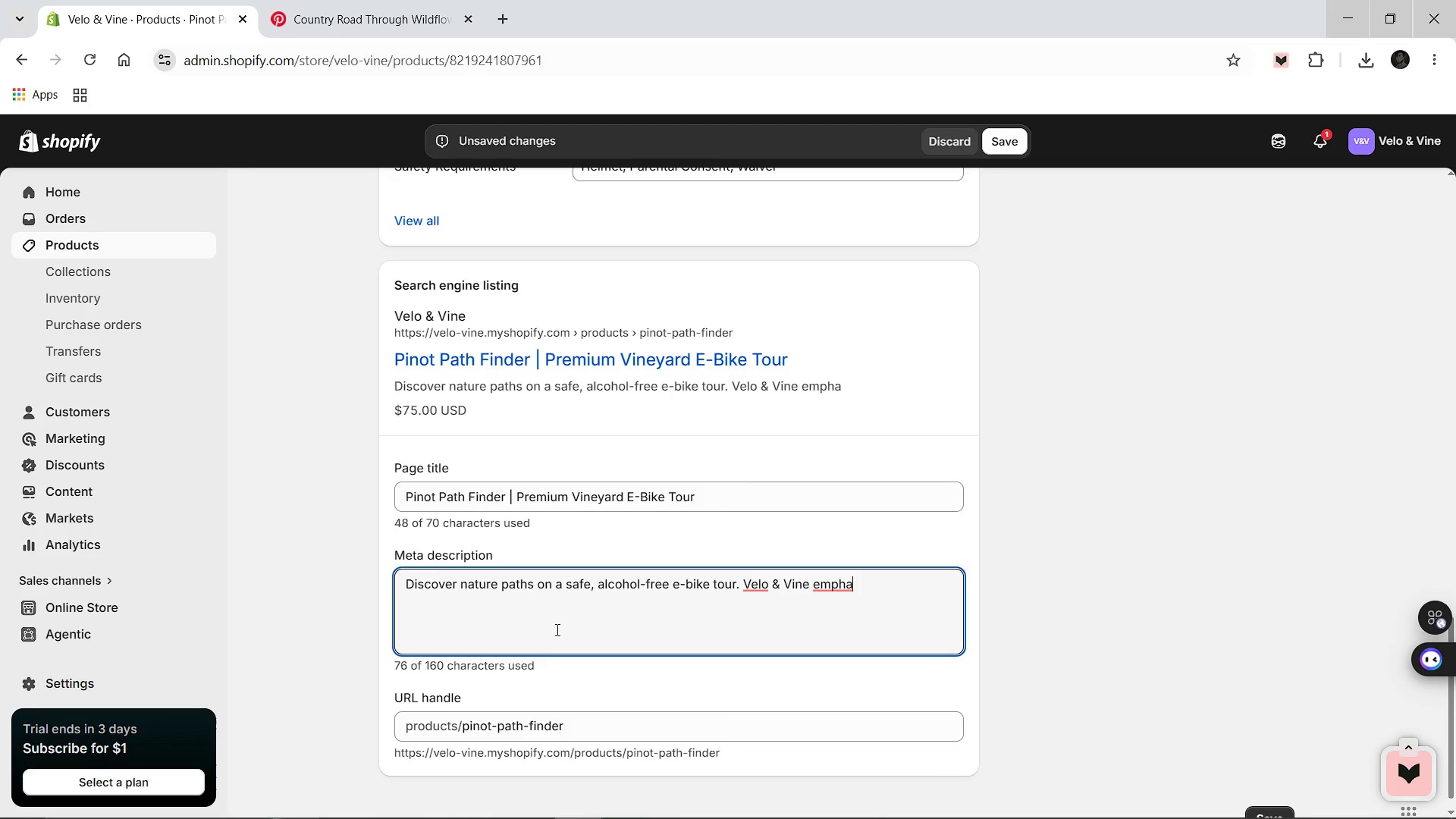 
wait(11.36)
 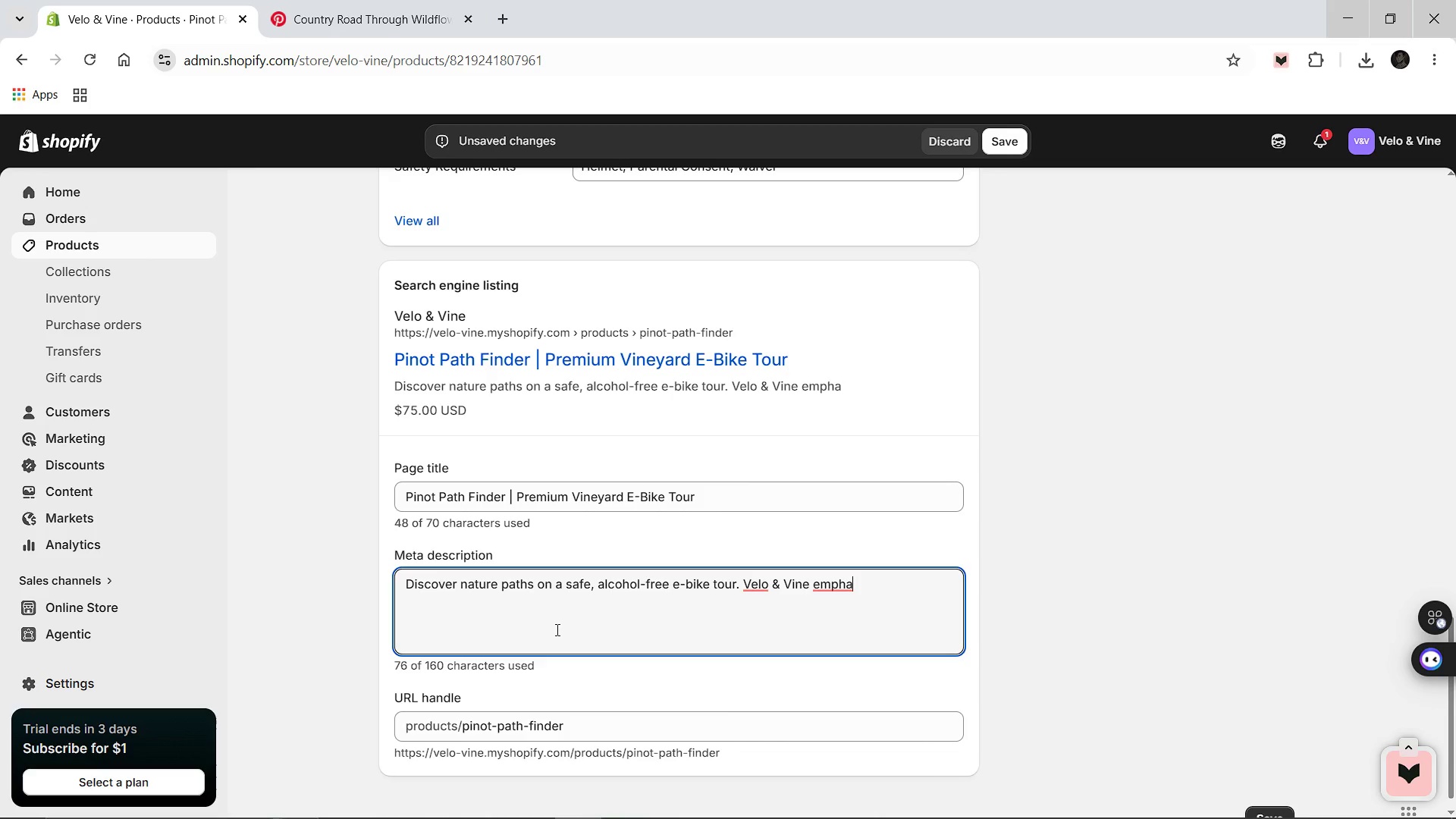 
type(sizes sustanability and rider safety for a s)
key(Backspace)
type(repos)
key(Backspace)
type(ns)
key(Backspace)
key(Backspace)
type(nsible tourism experience.)
 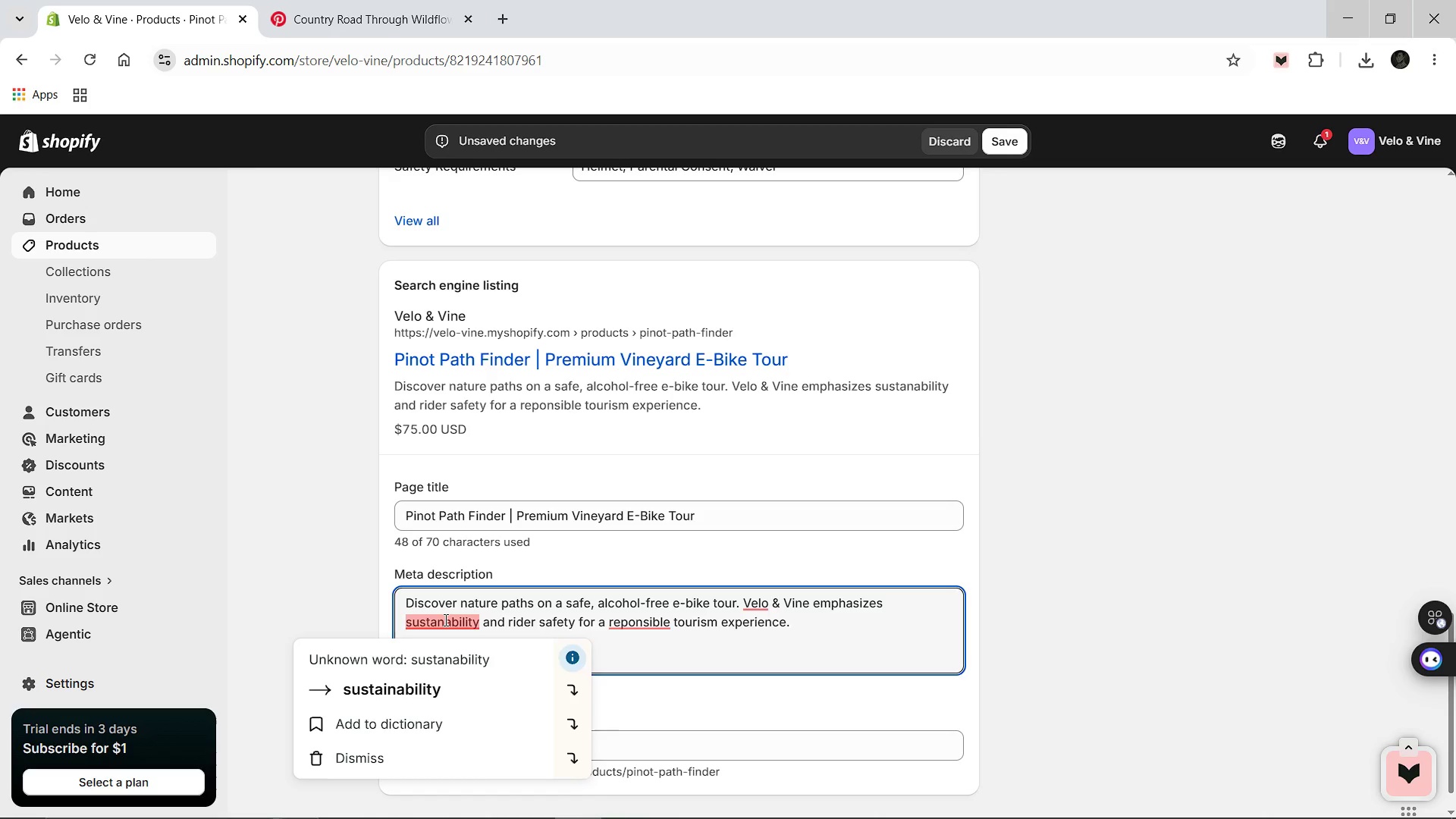 
left_click([446, 695])
 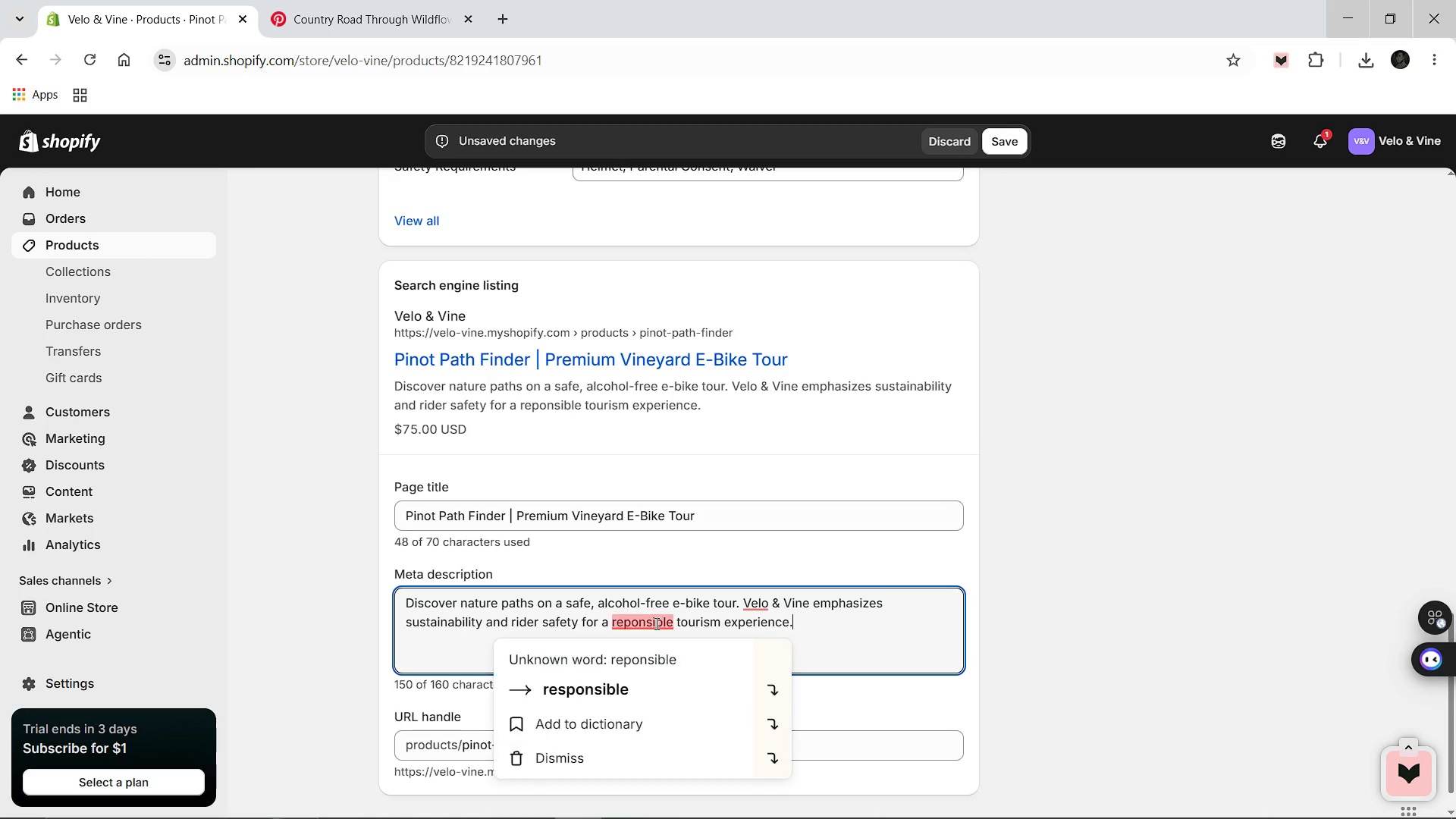 
left_click([604, 676])
 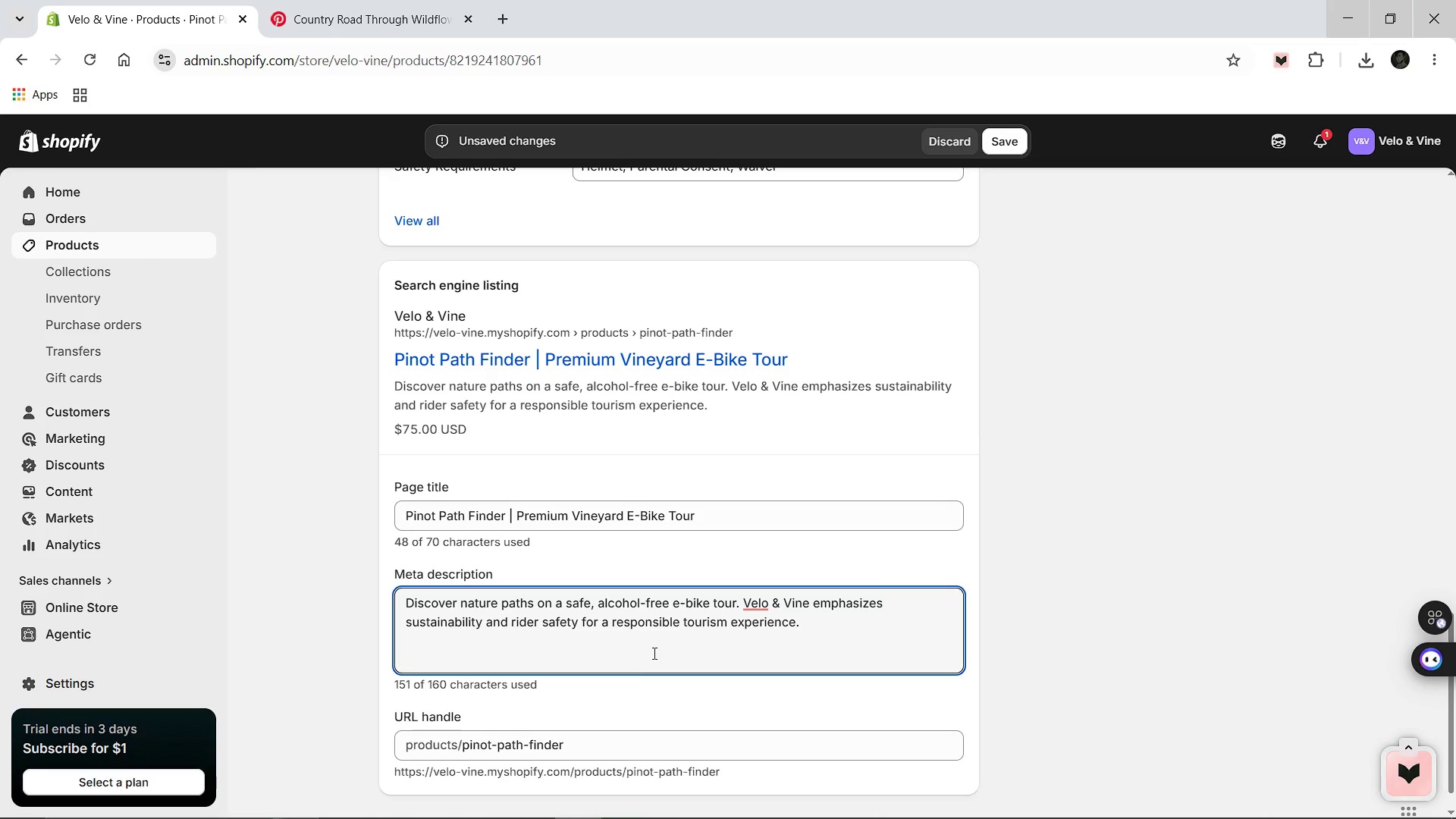 
scroll: coordinate [653, 653], scroll_direction: down, amount: 1.0
 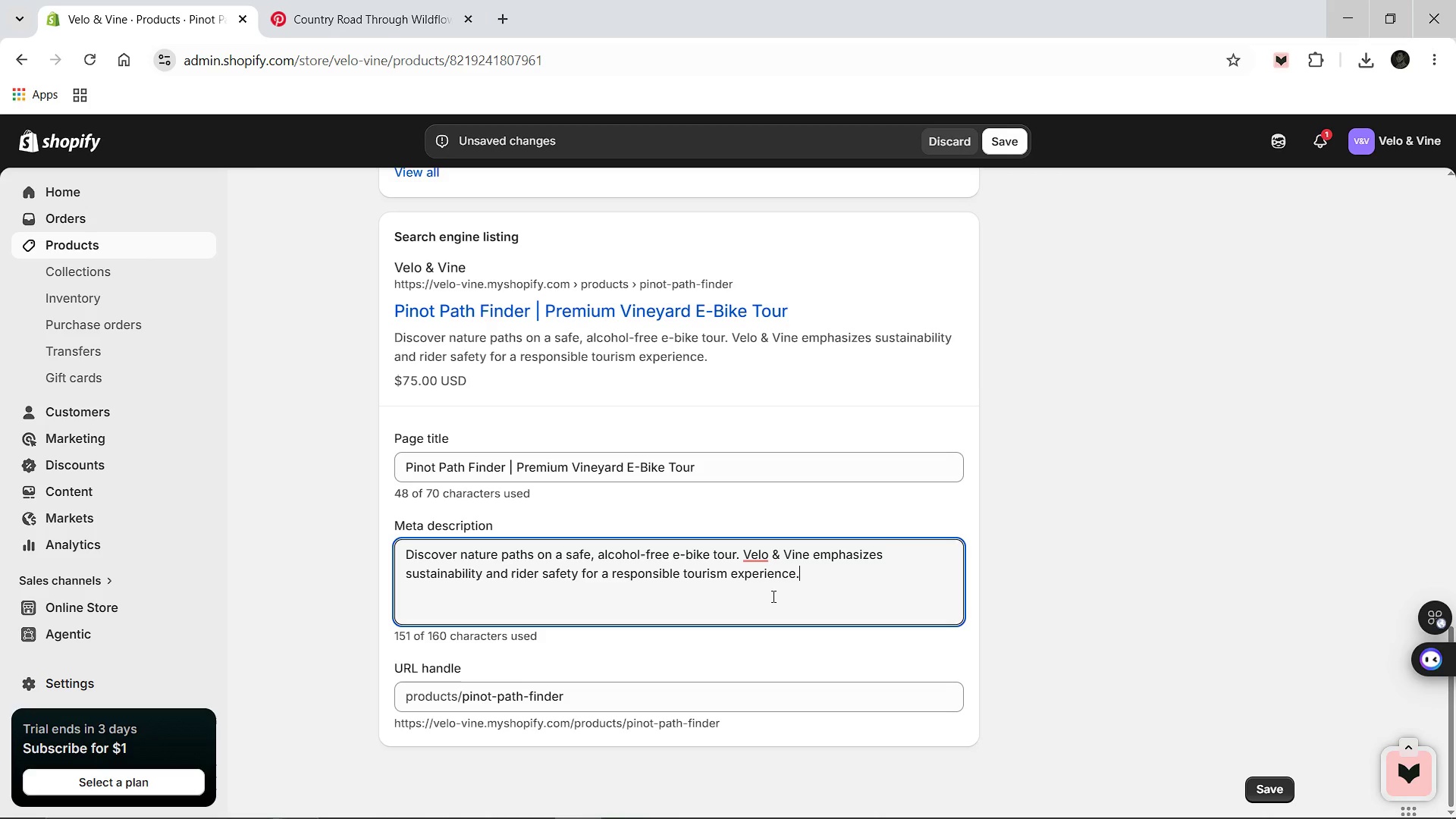 
scroll: coordinate [783, 527], scroll_direction: up, amount: 17.0
 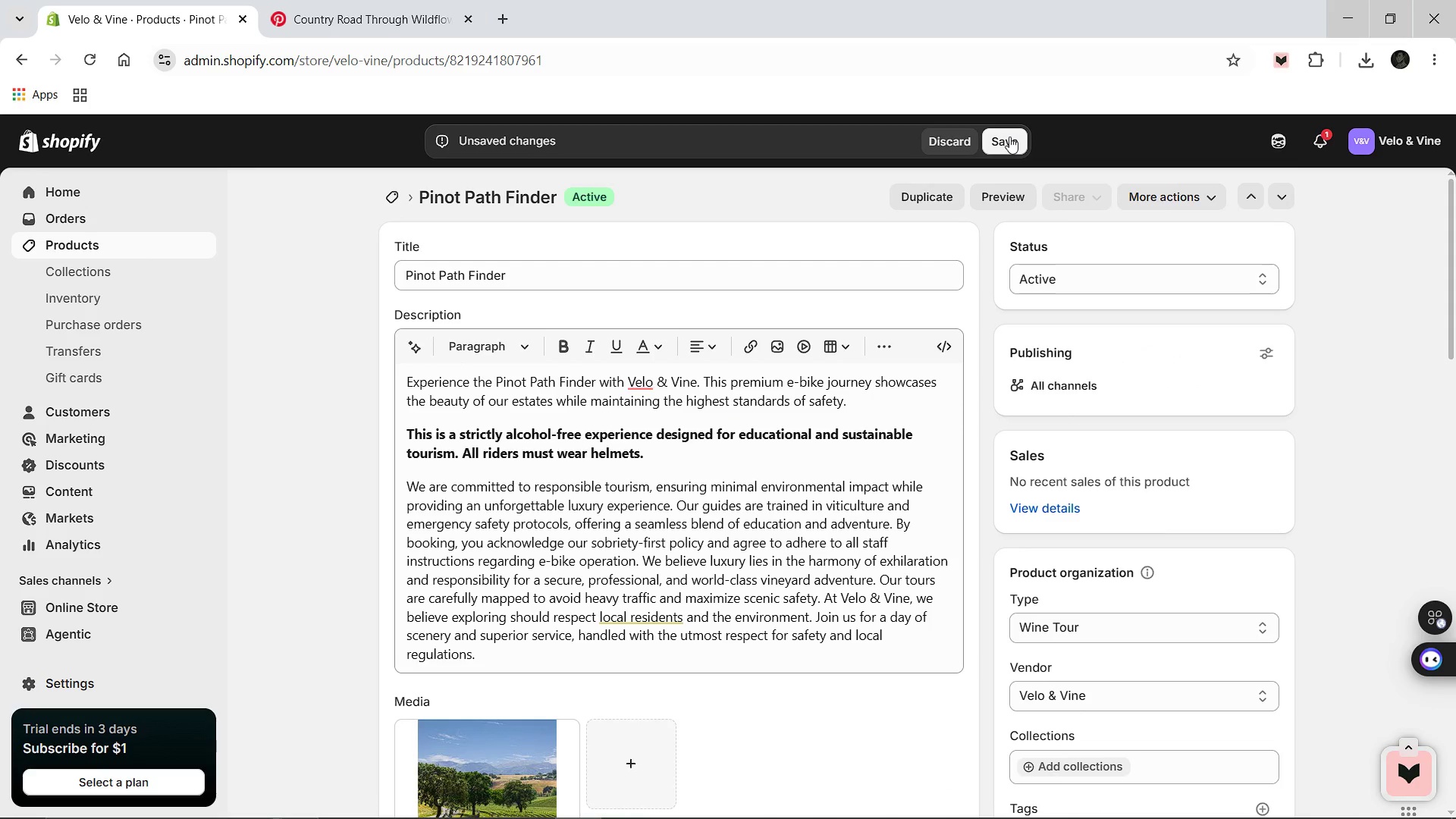 
left_click([1008, 142])
 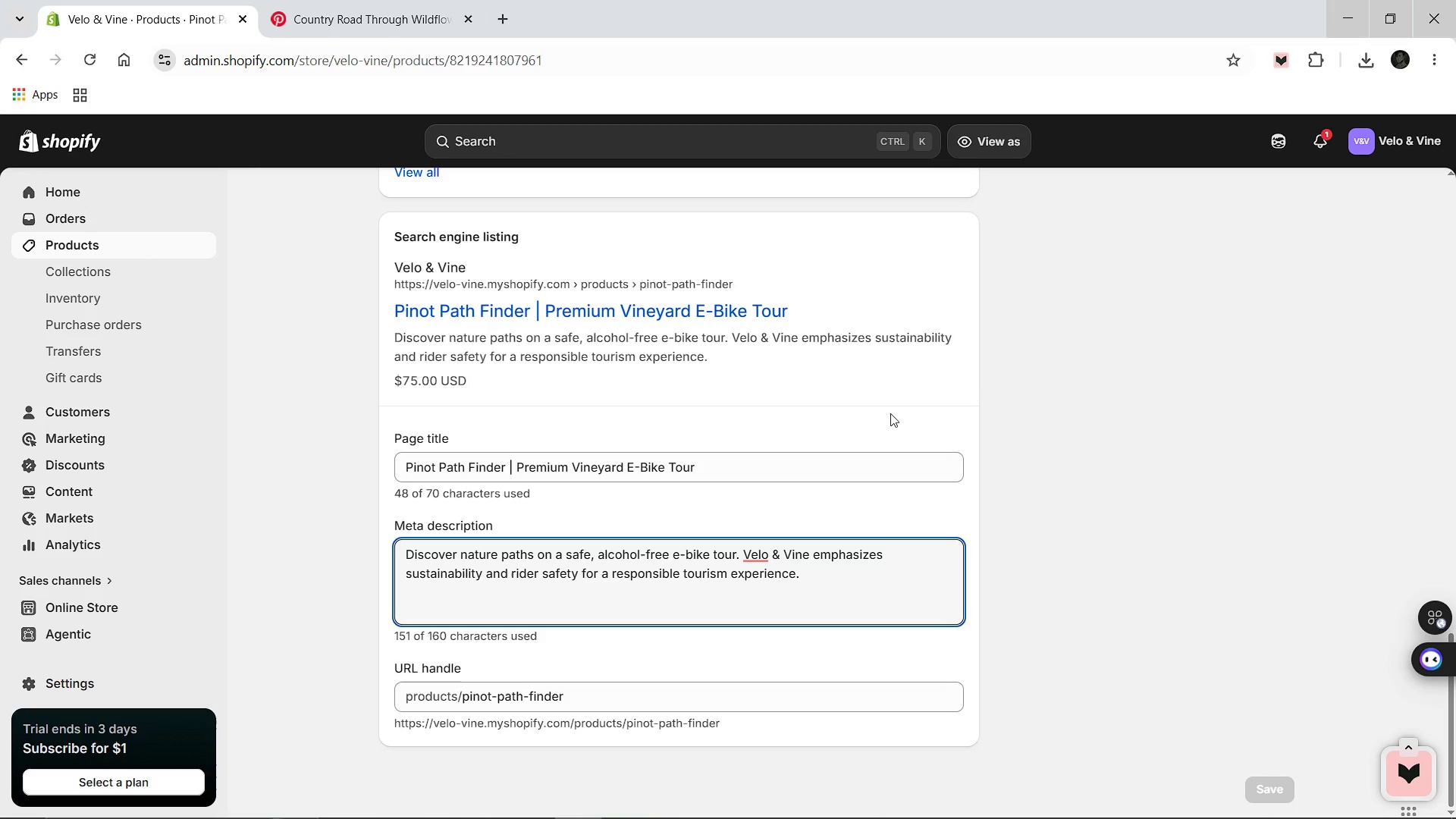 
wait(17.69)
 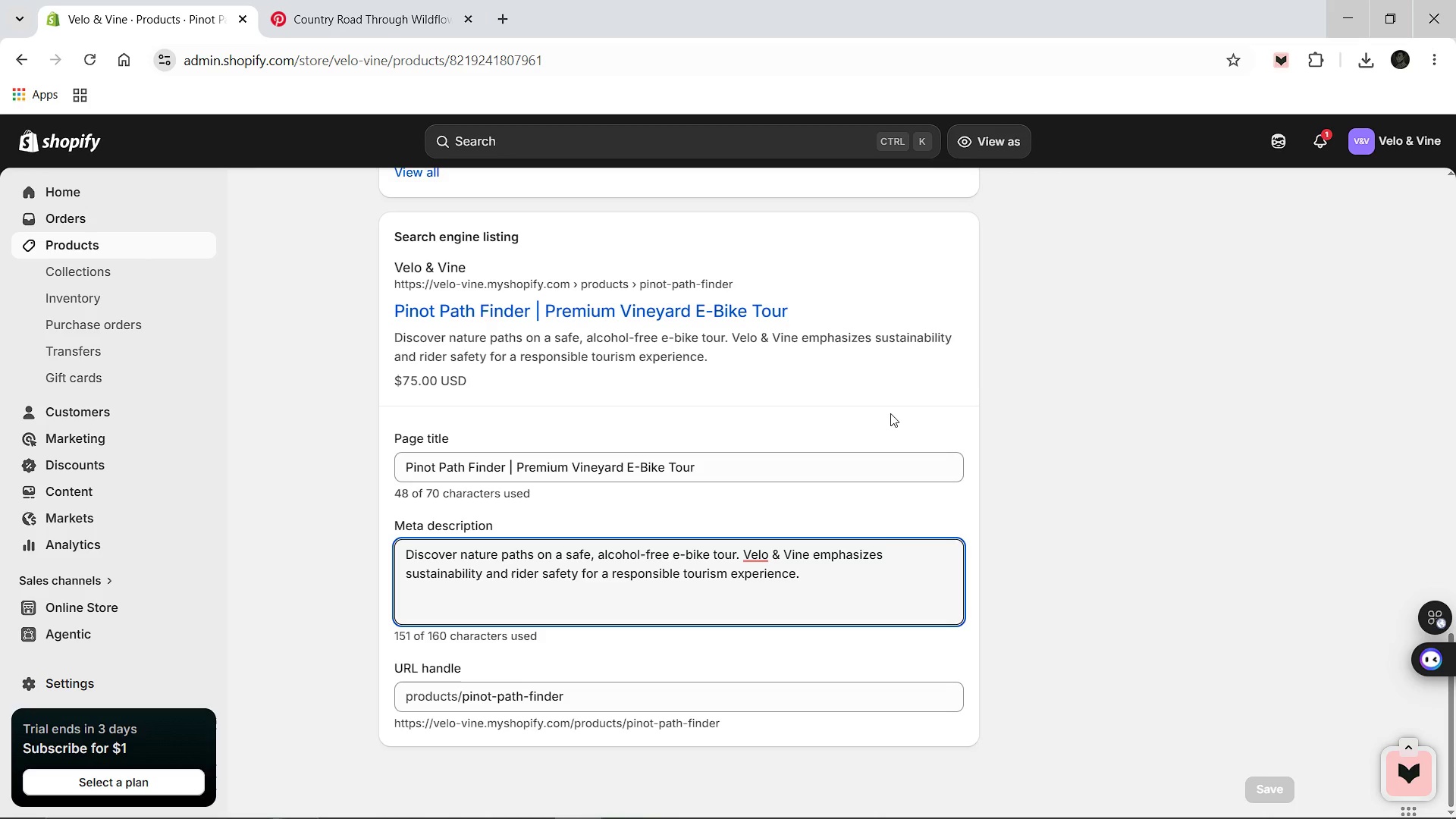 
scroll: coordinate [449, 208], scroll_direction: up, amount: 21.0
 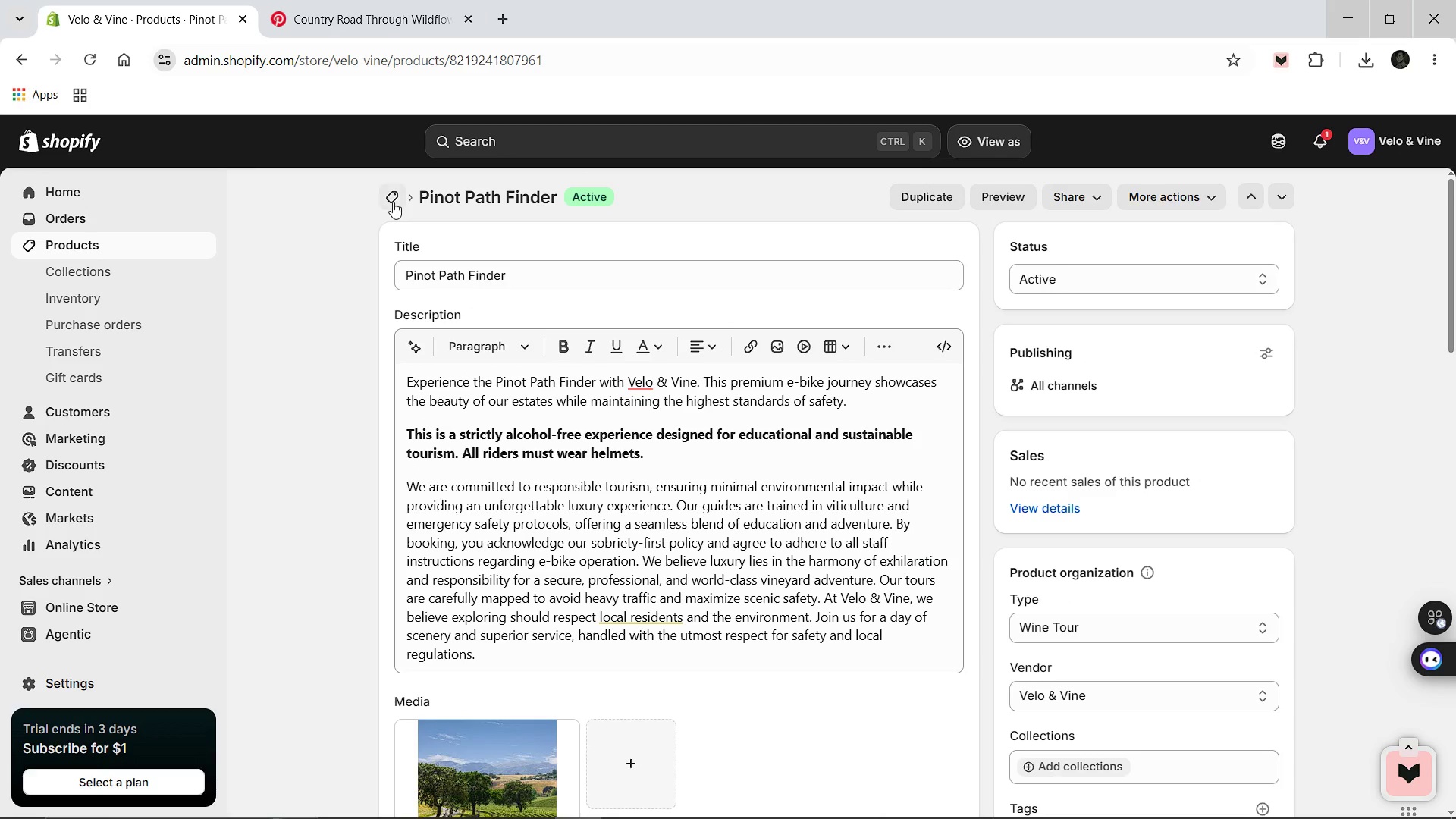 
left_click([393, 202])
 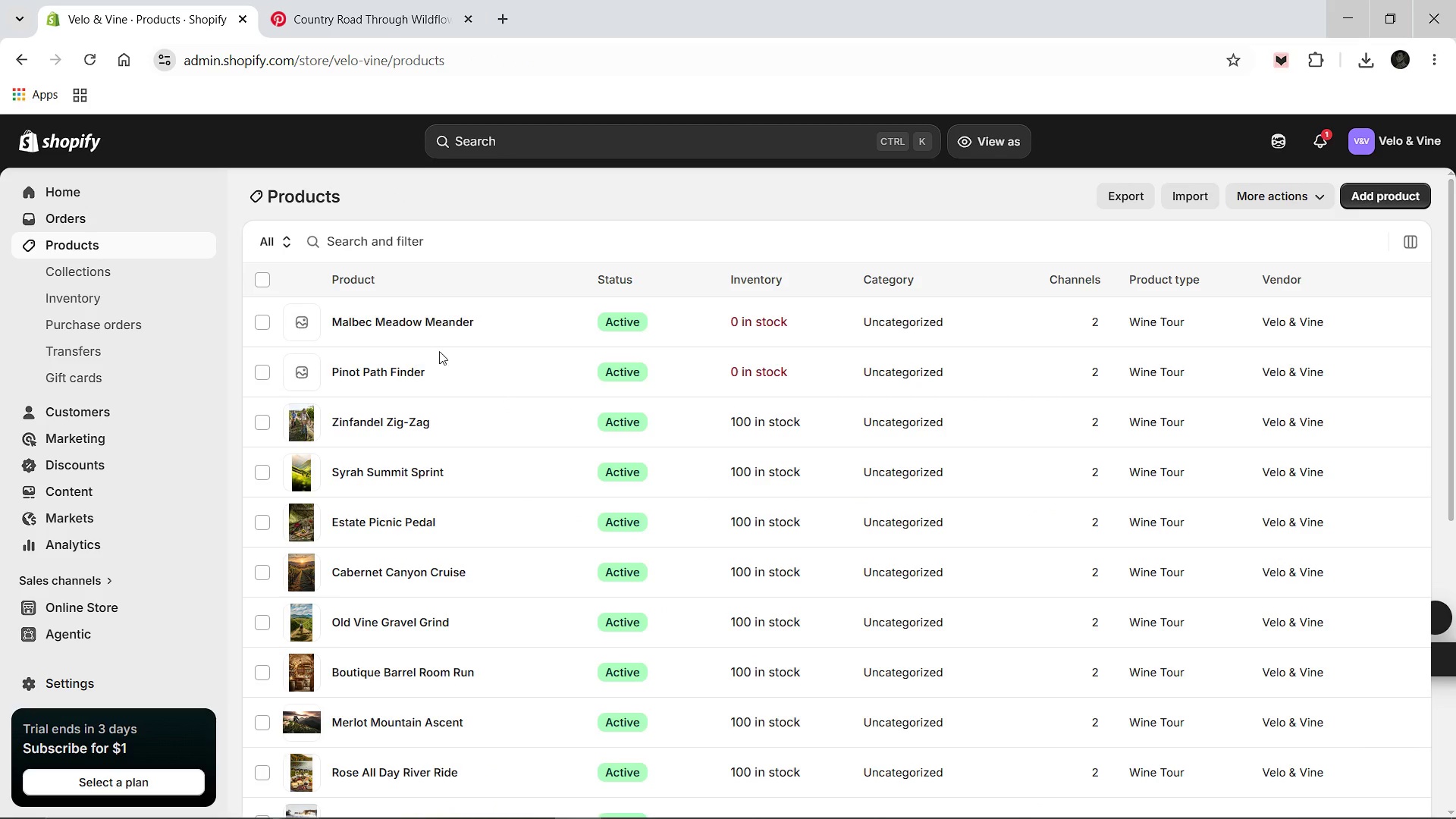 
left_click([428, 325])
 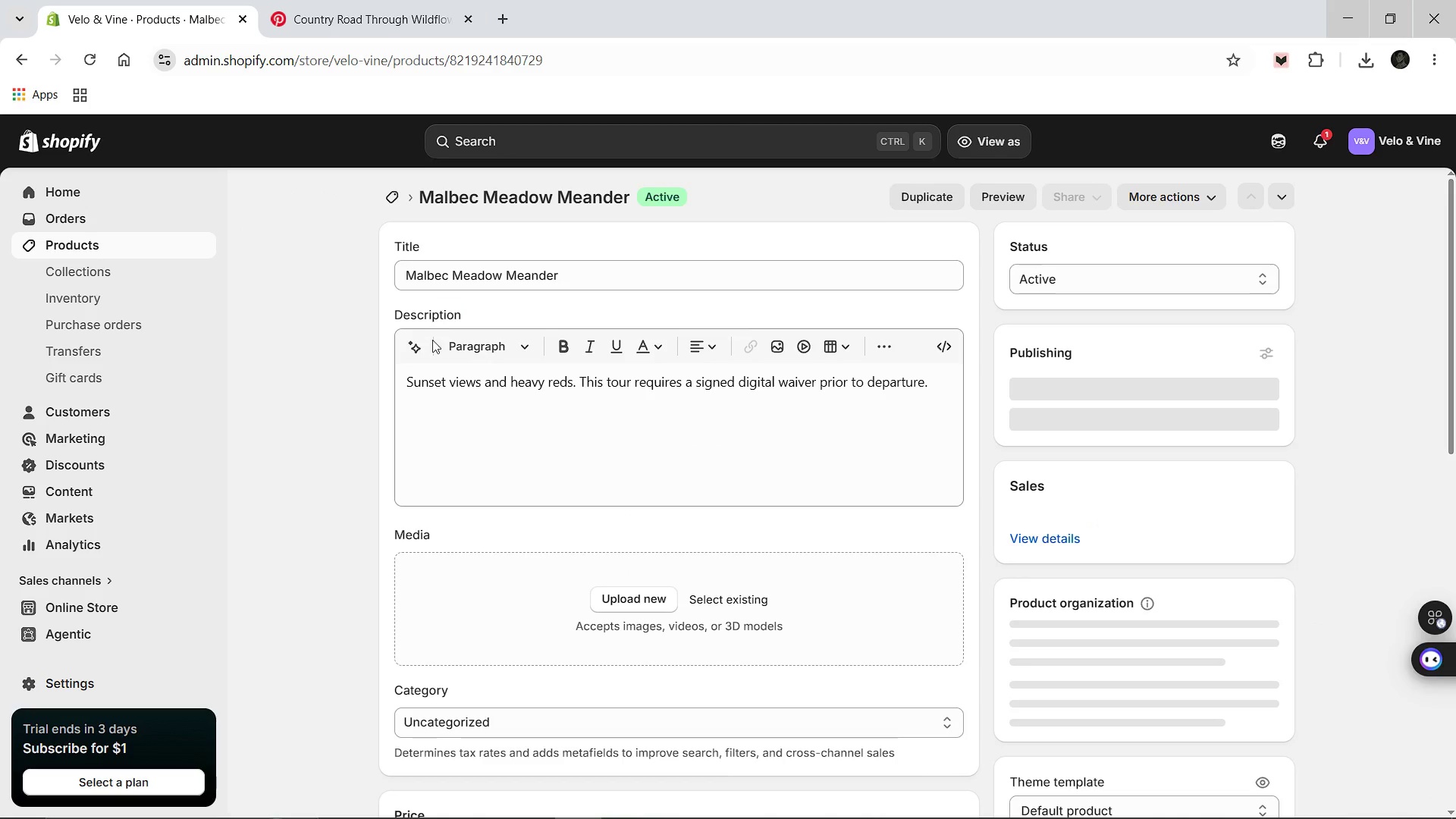 
left_click([520, 414])
 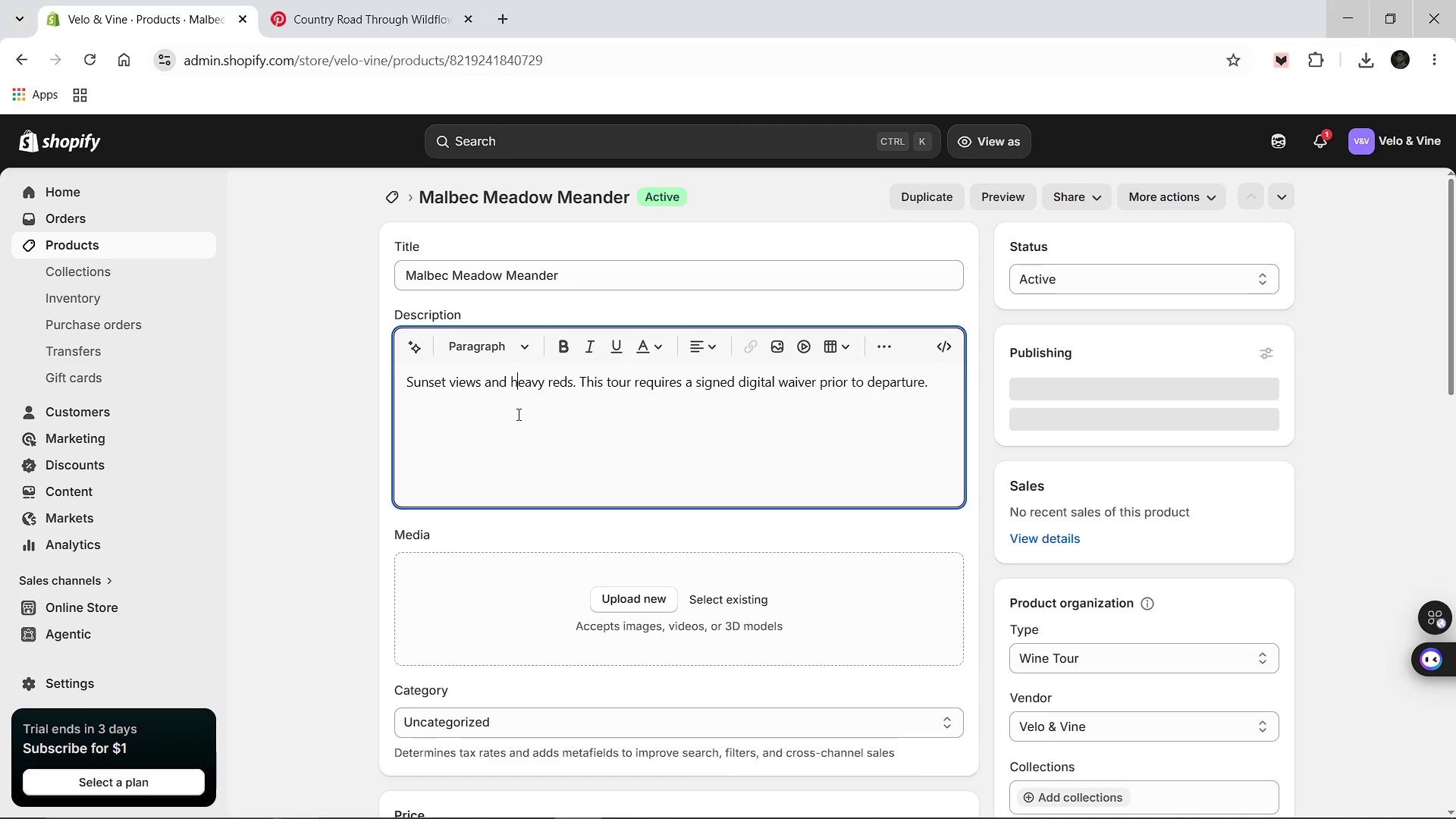 
key(Control+A)
 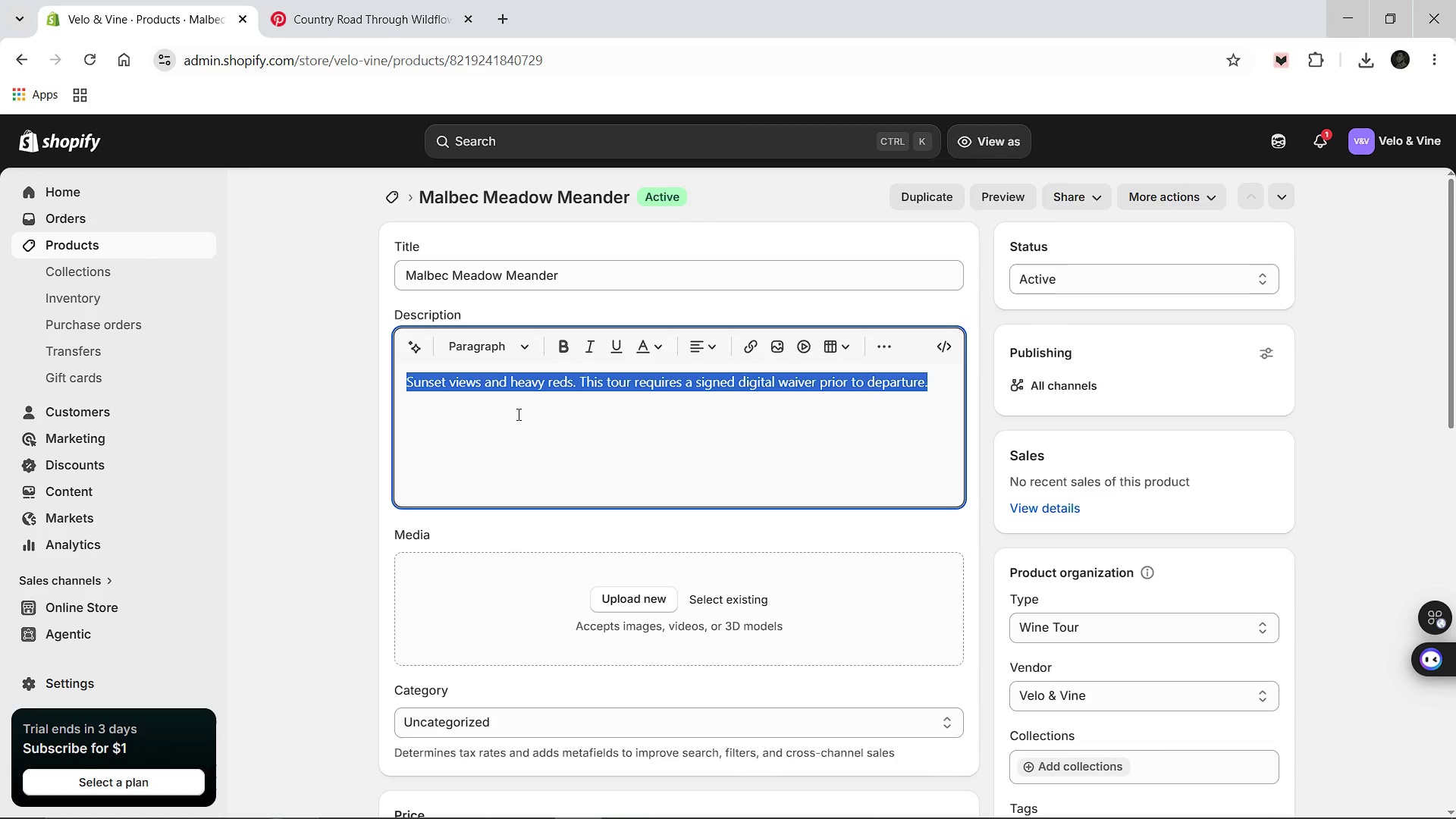 
type(Experience the Malbec Meadow Meander with Velo & Vine. This premium e-bike journey showcases the beaity of our )
key(Backspace)
key(Backspace)
type(uty of ur e)
key(Backspace)
key(Backspace)
key(Backspace)
key(Backspace)
type(our estate while maintaining the highest standards of safety.)
 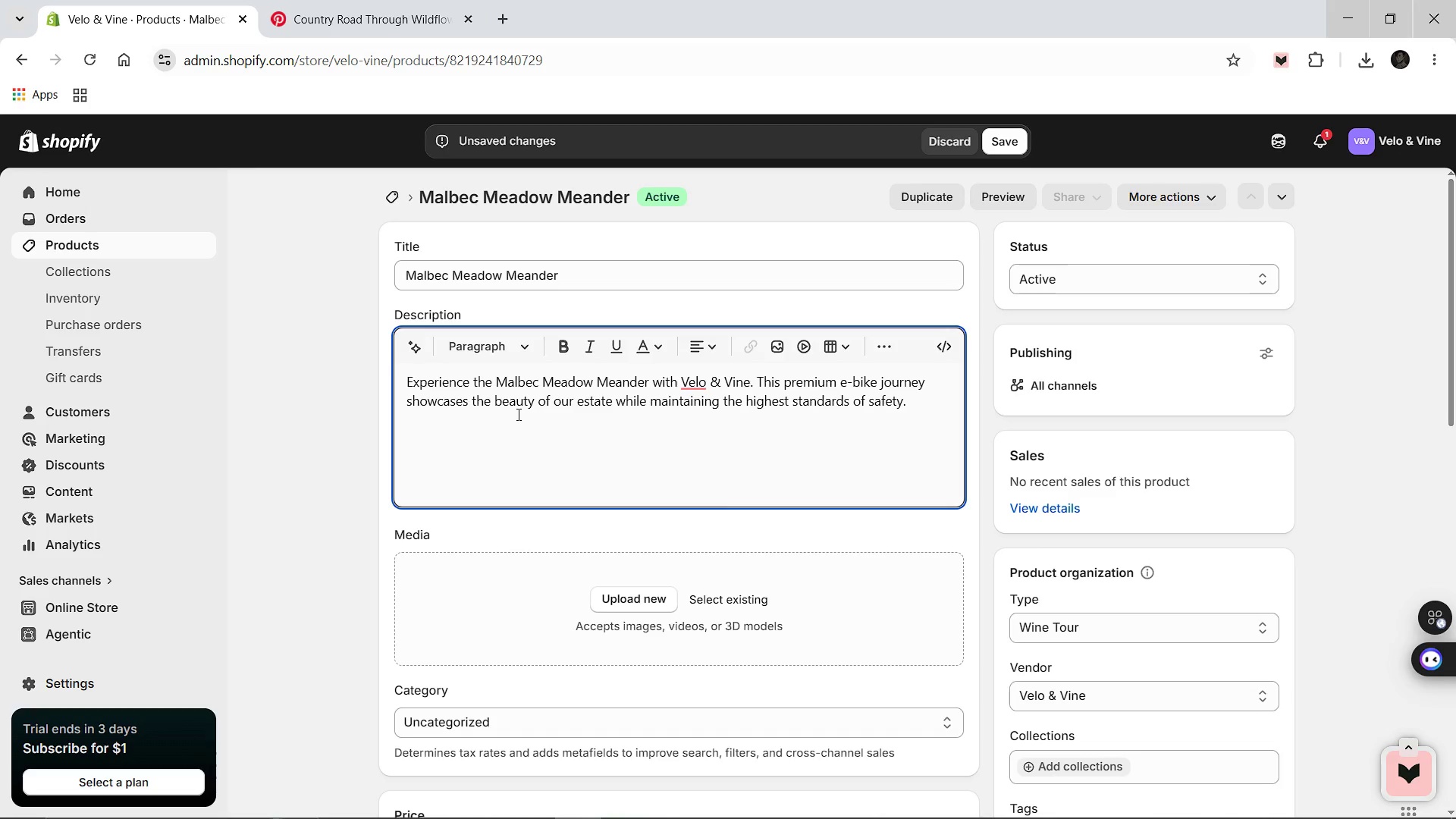 
key(Enter)
 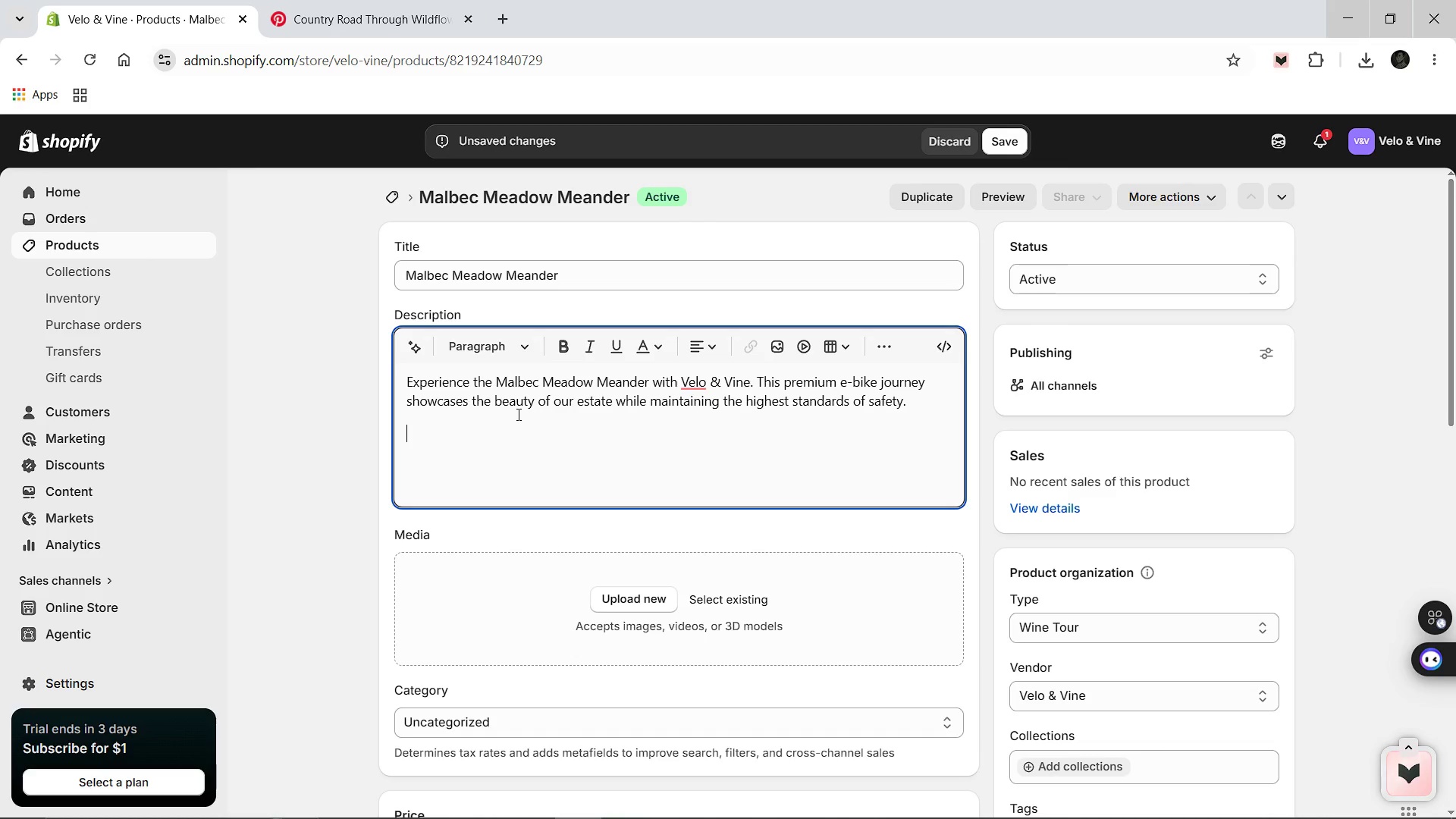 
type(LEGAL)
key(Backspace)
key(Backspace)
key(Backspace)
key(Backspace)
 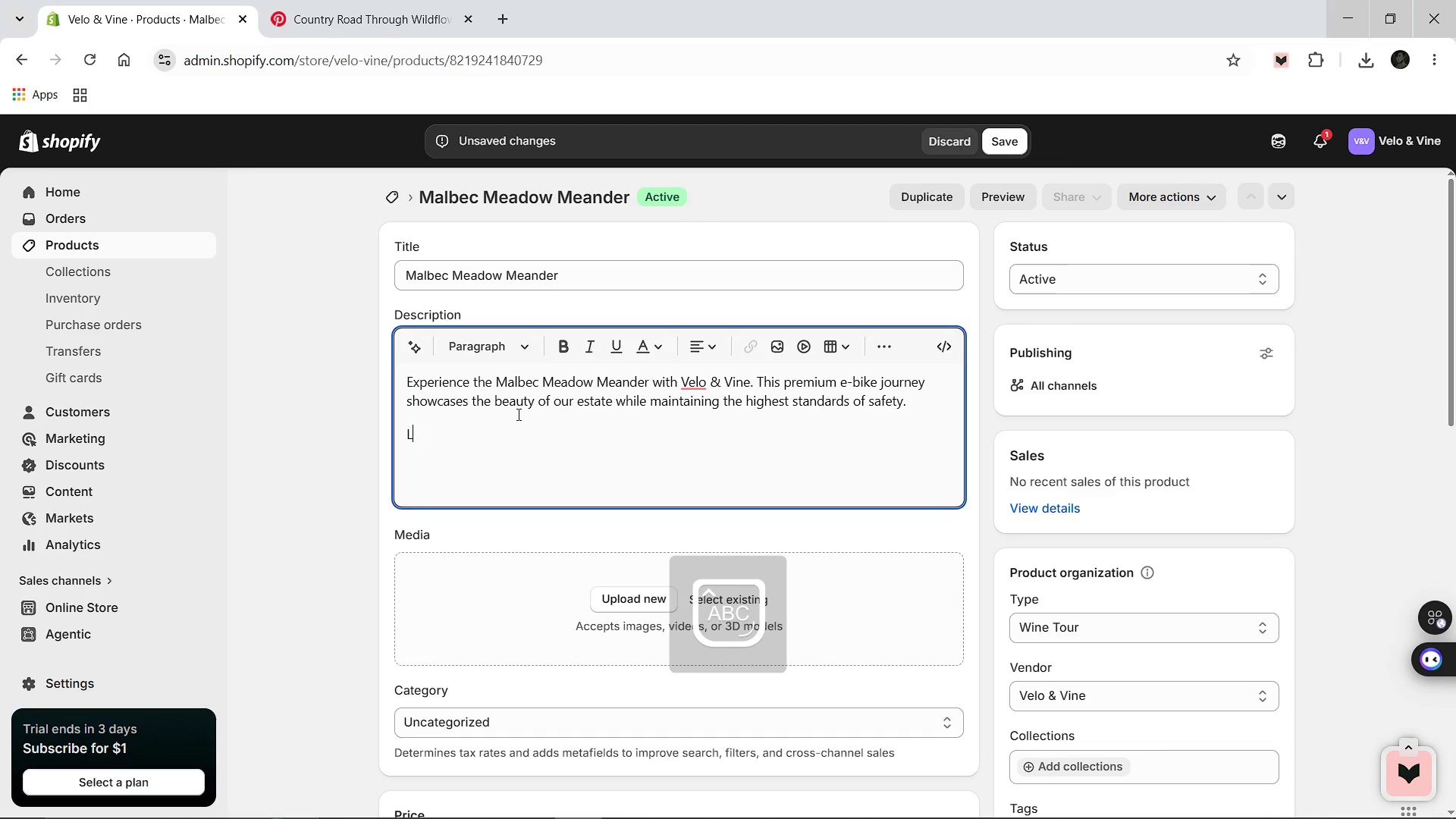 
key(Control+ControlLeft)
 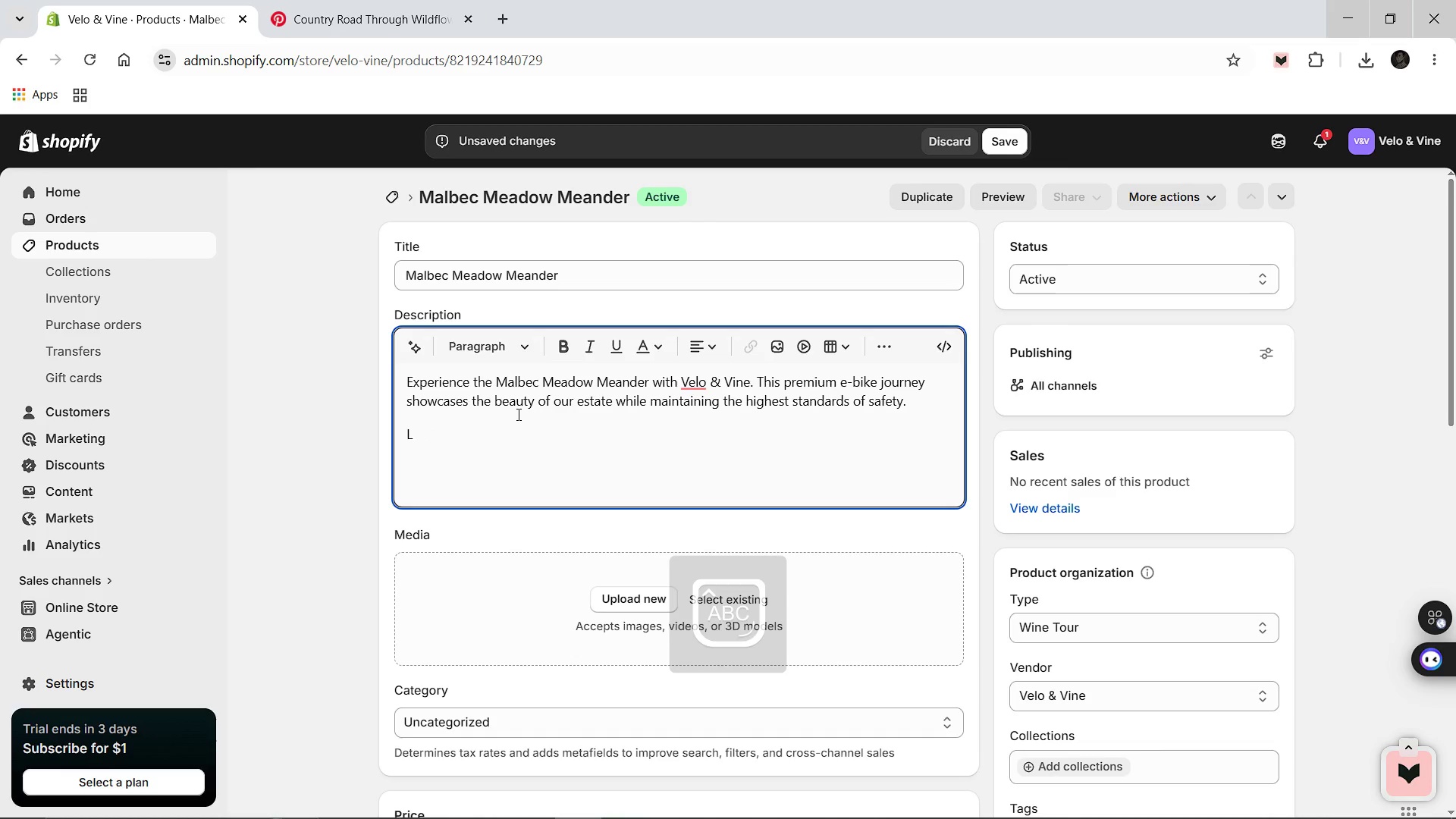 
key(Backspace)
 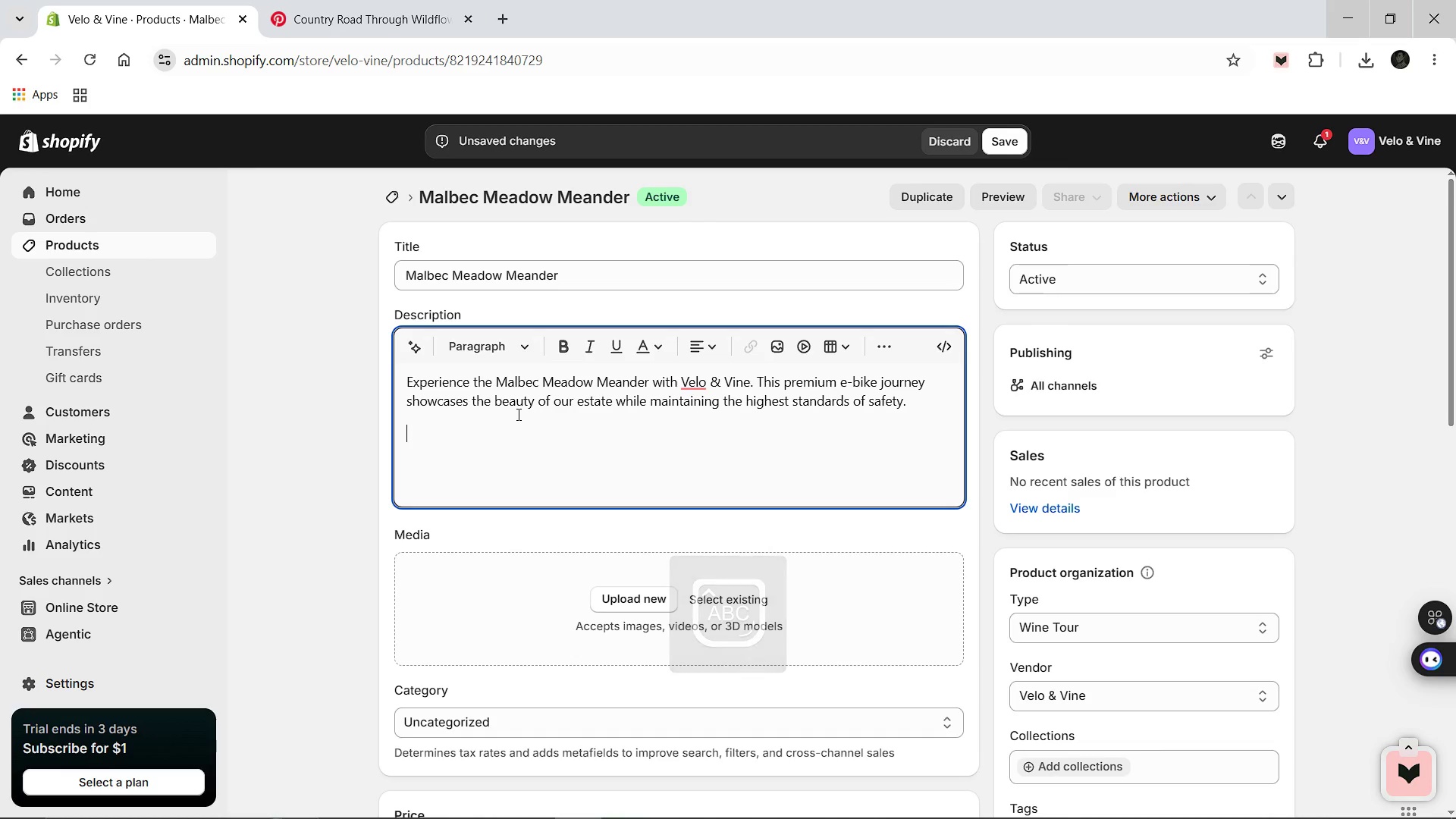 
key(Control+B)
 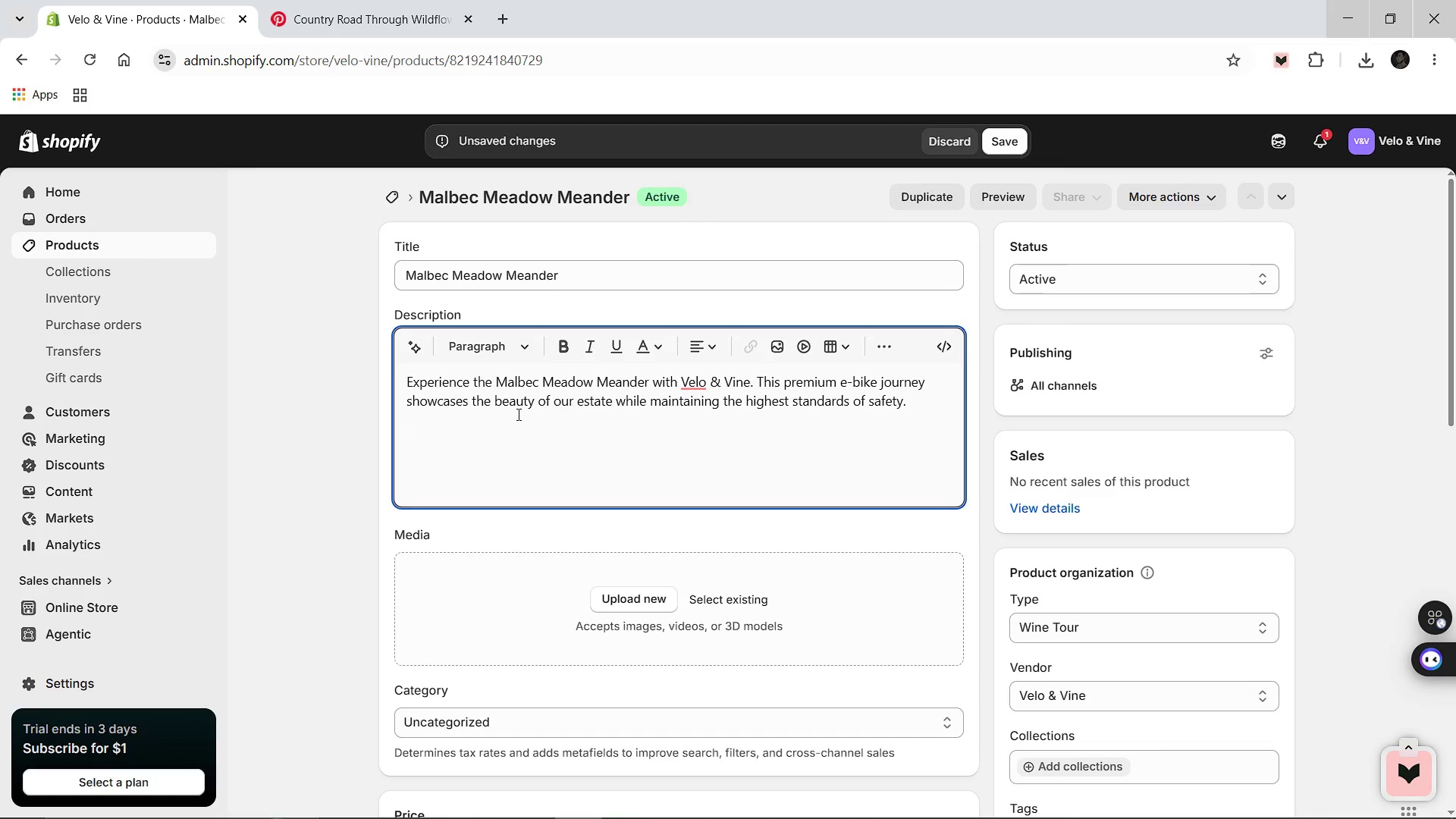 
type(LEGAL NOTICE: All participants must be 21+ with a valid government-u)
key(Backspace)
type(issued photo ID. Alcohol consumption )
key(Backspace)
type( )
key(Backspace)
 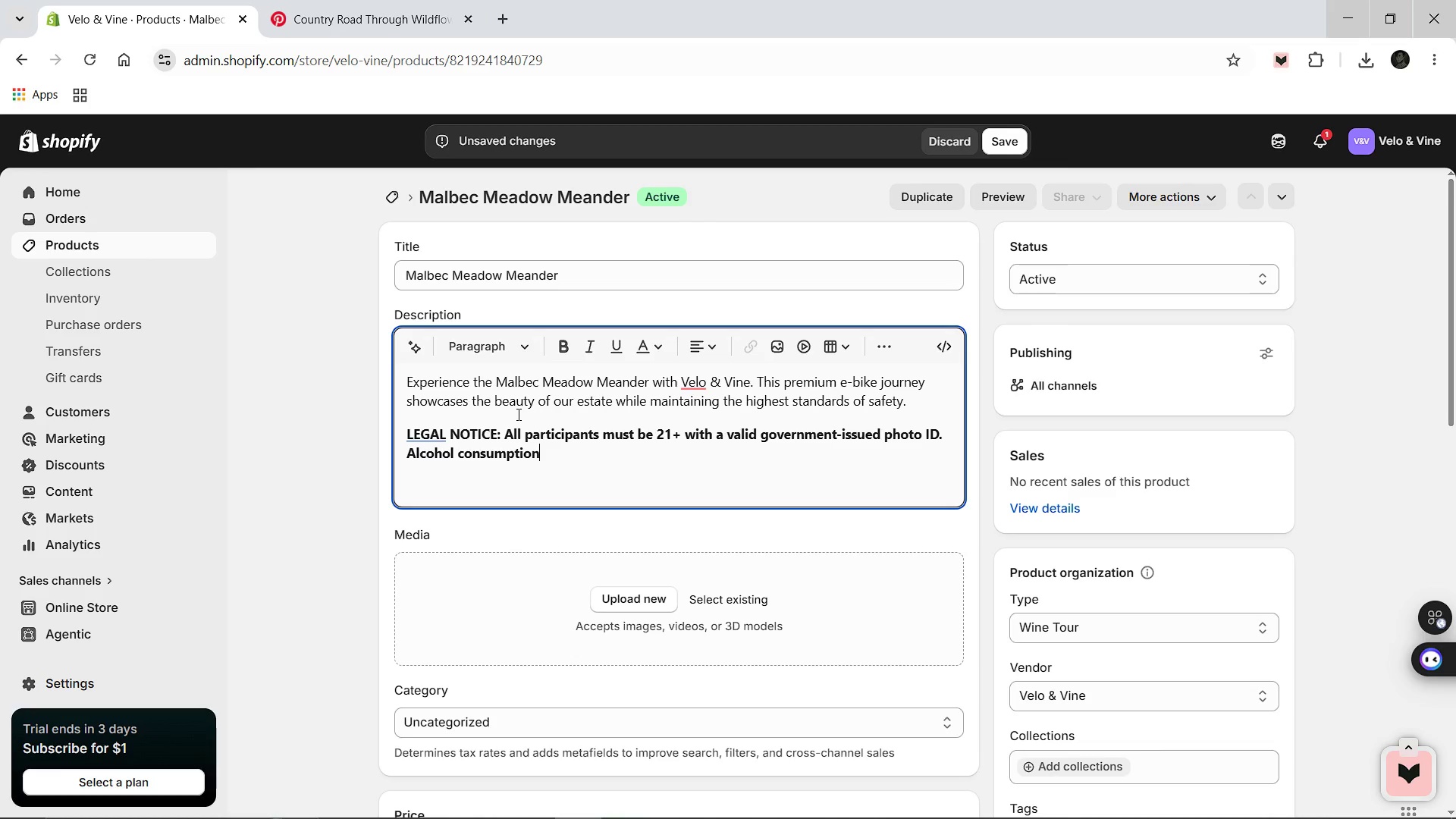 
type( is stric)
 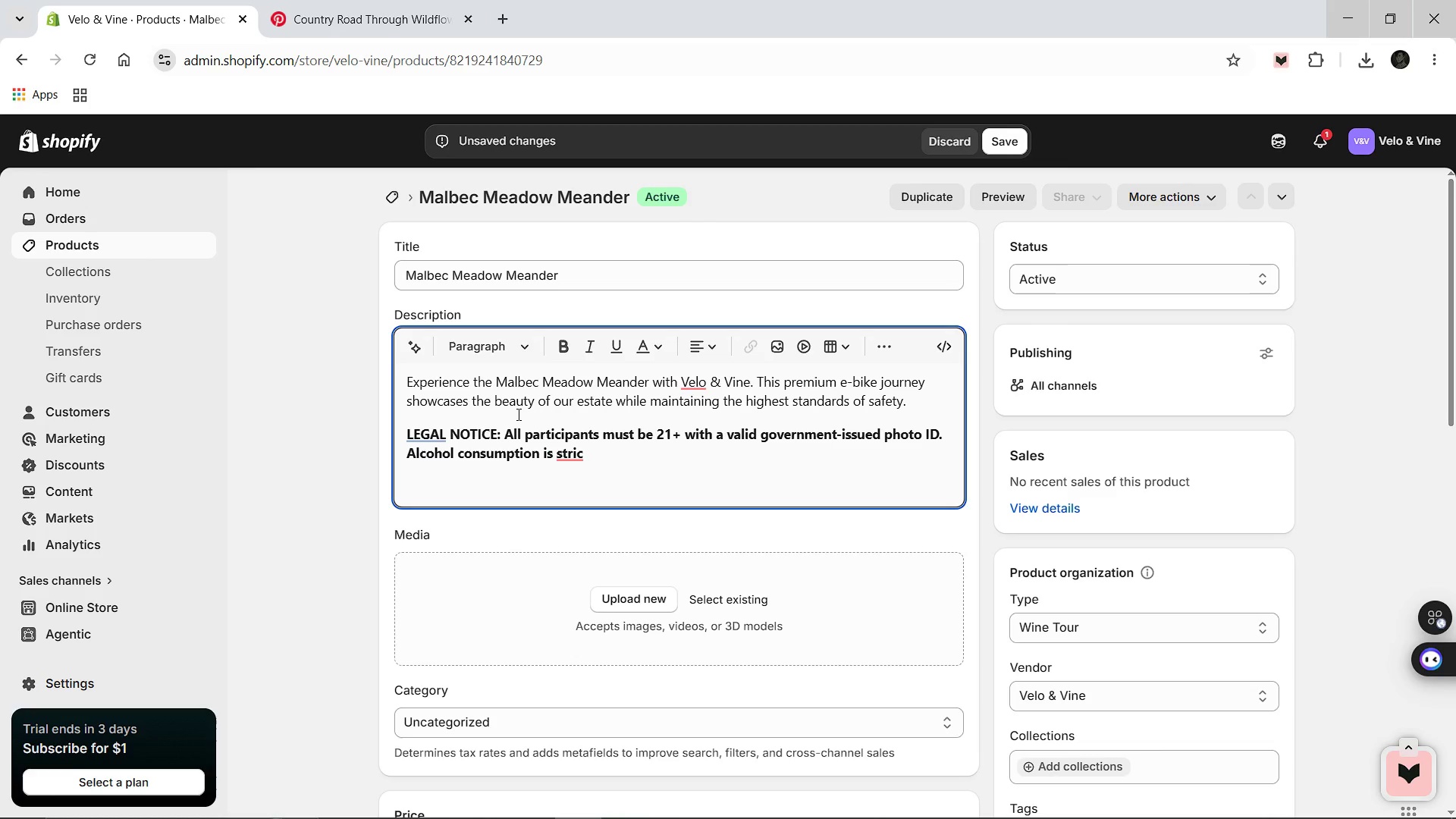 
type(tly prohibited during active vehicle operation. Helmets are mandatory.)
 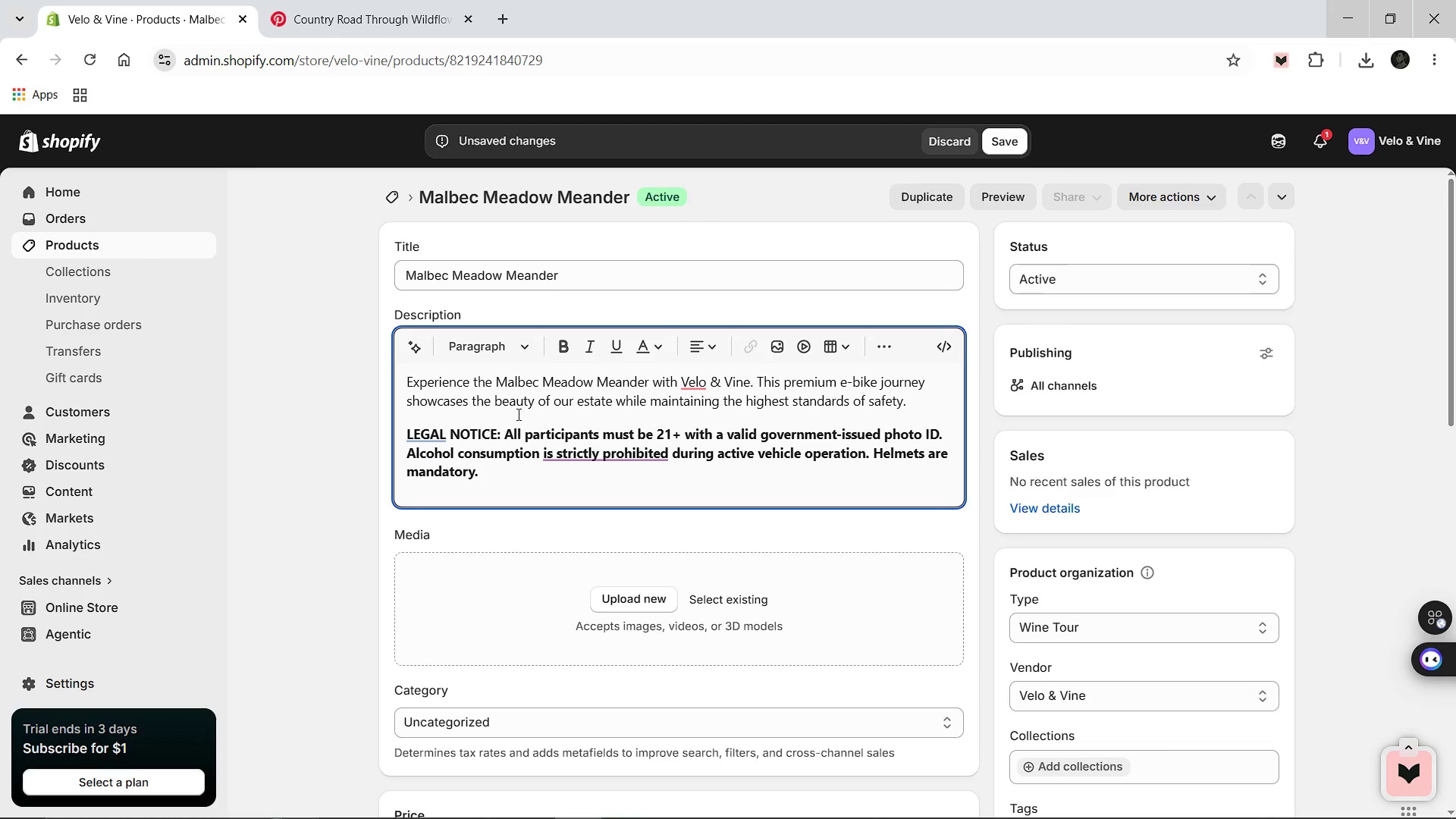 
key(Space)
 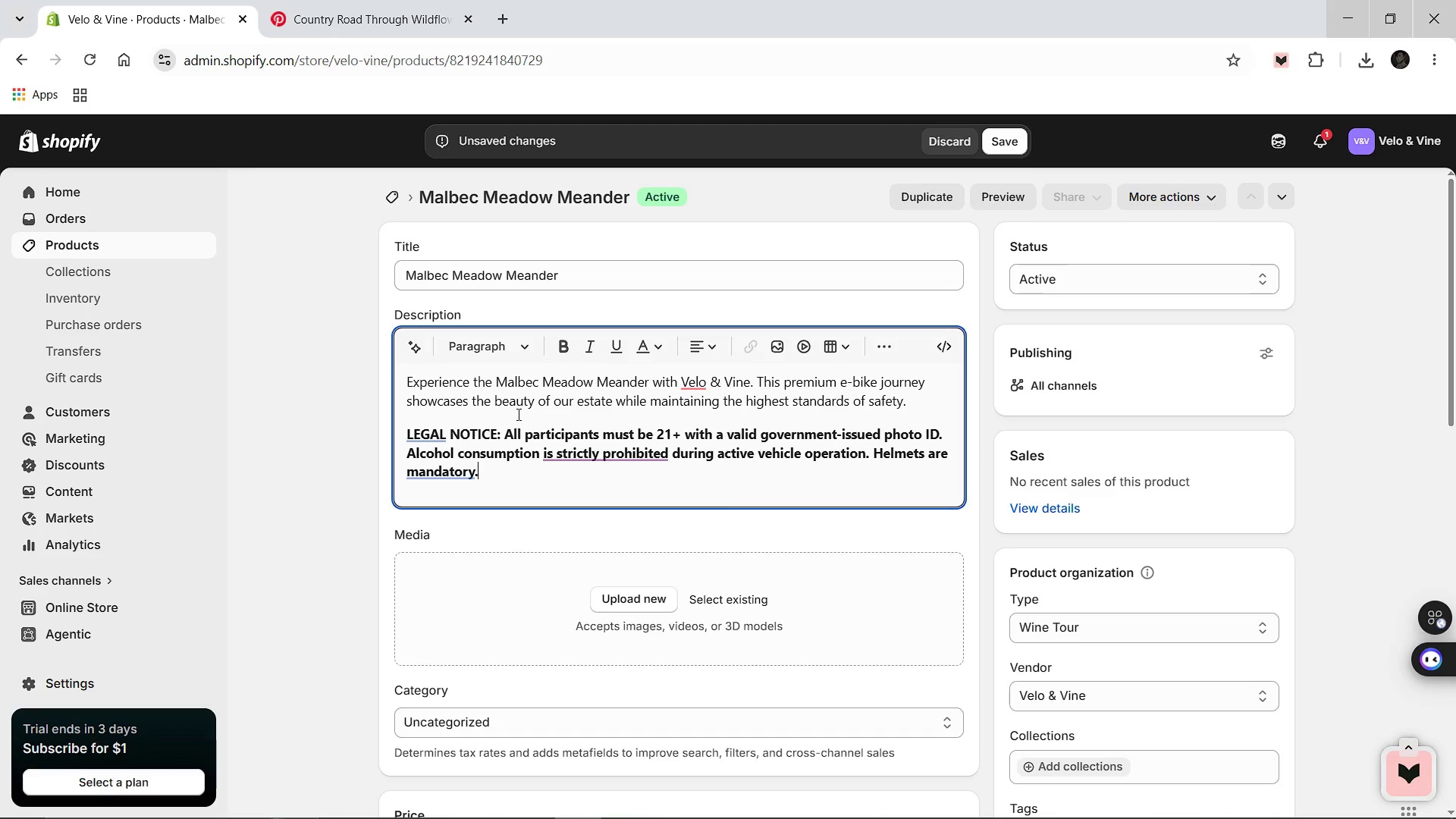 
key(Backspace)
 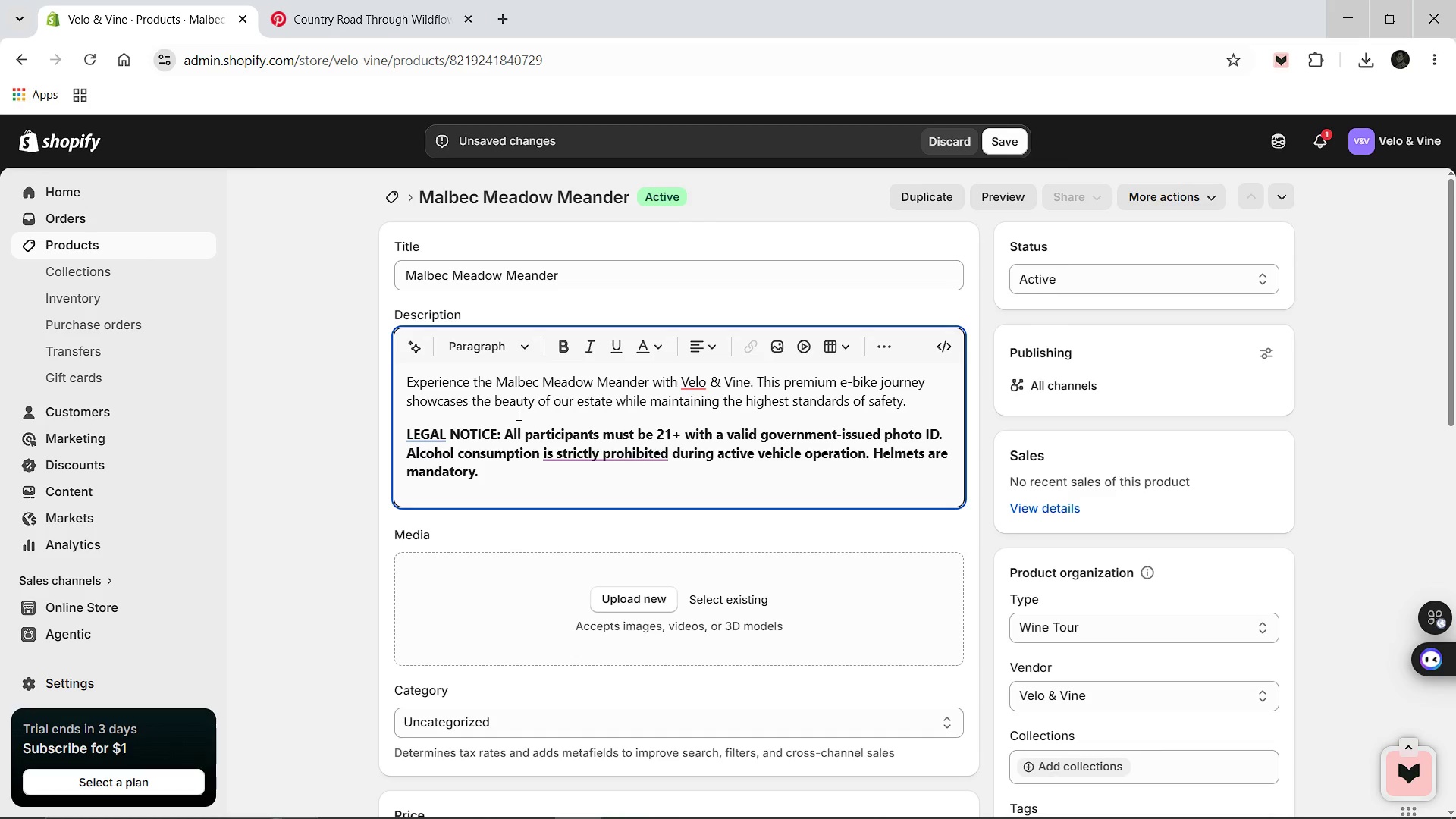 
key(Enter)
 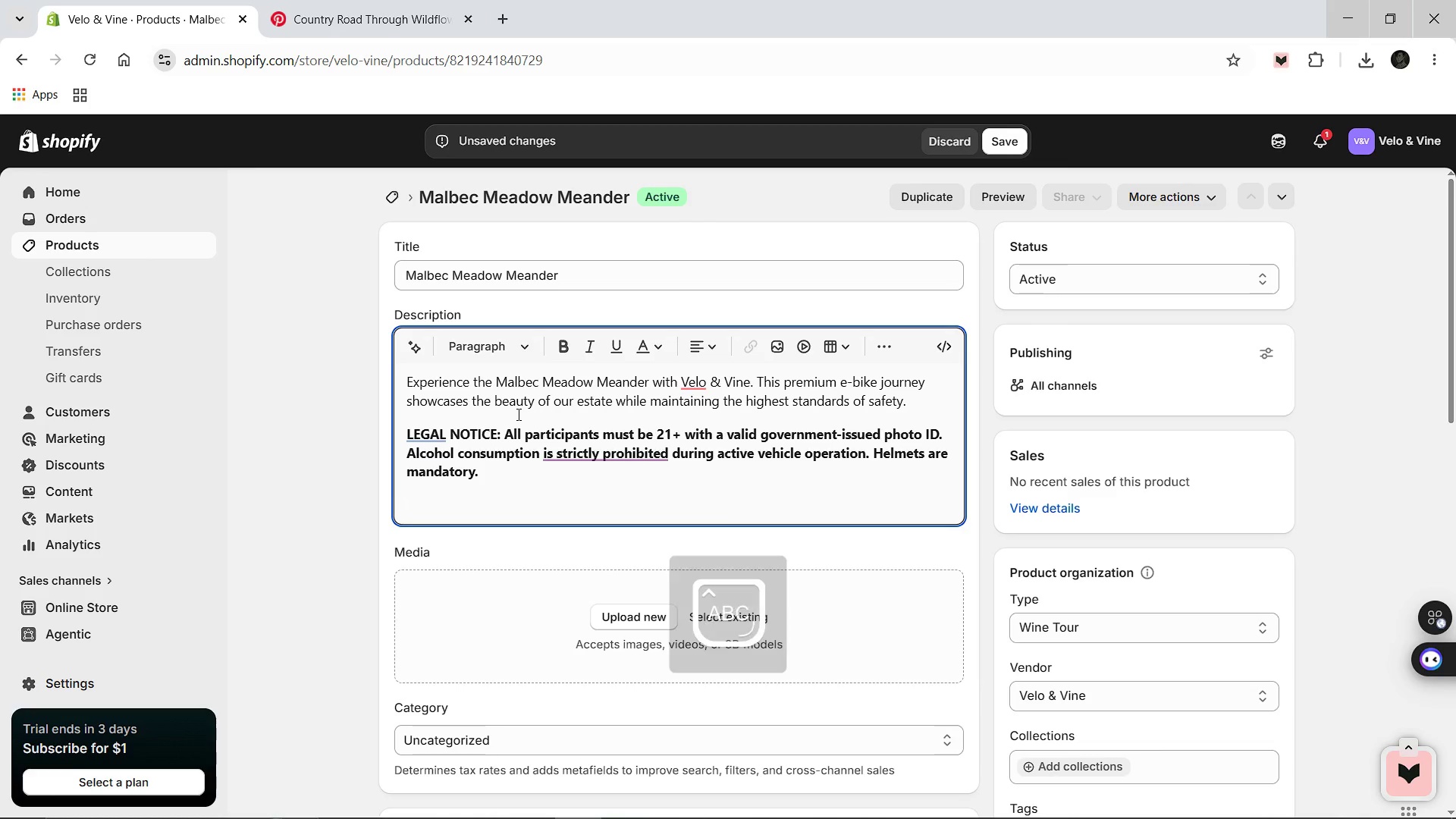 
key(CapsLock)
 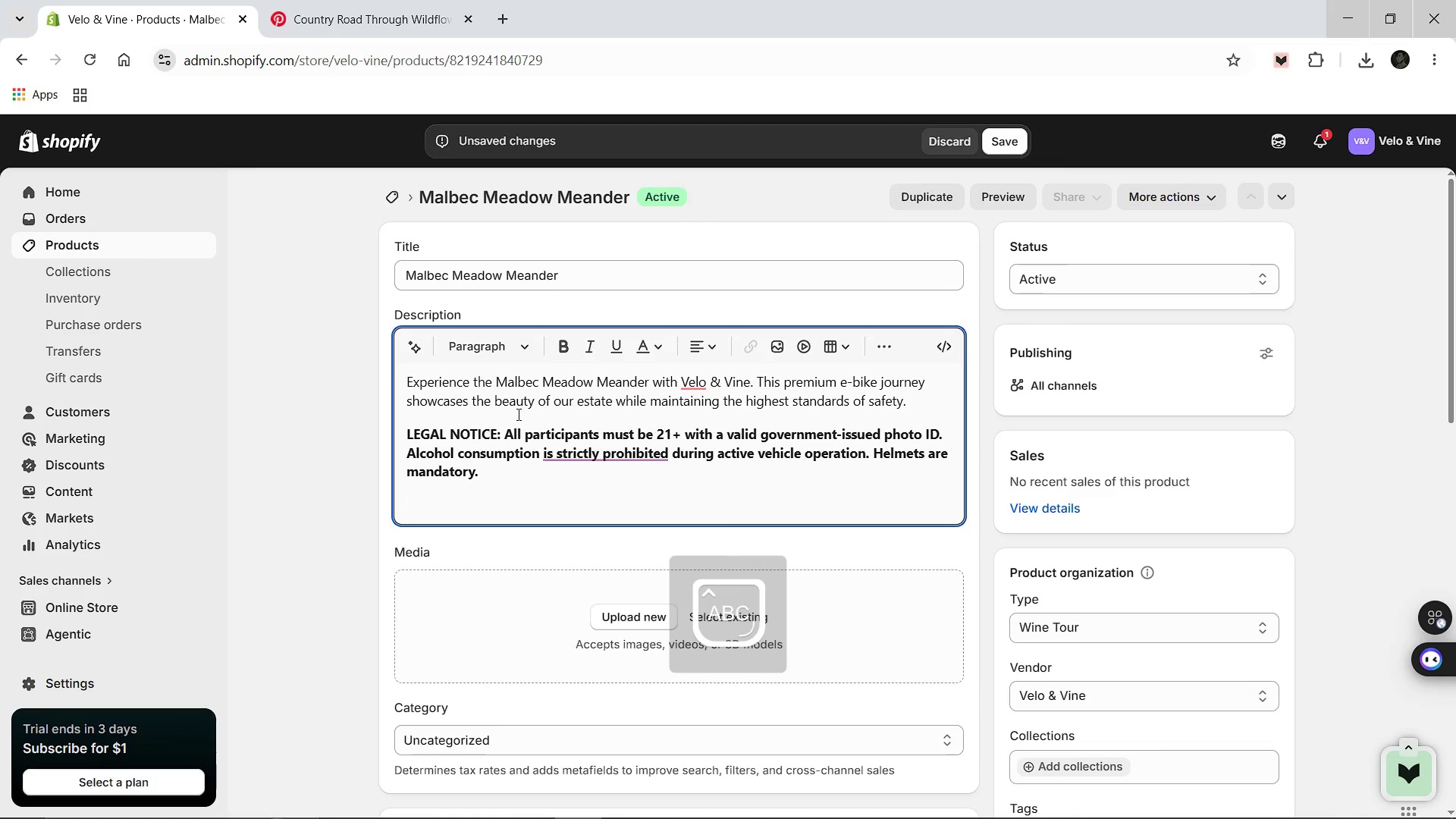 
key(Control+B)
 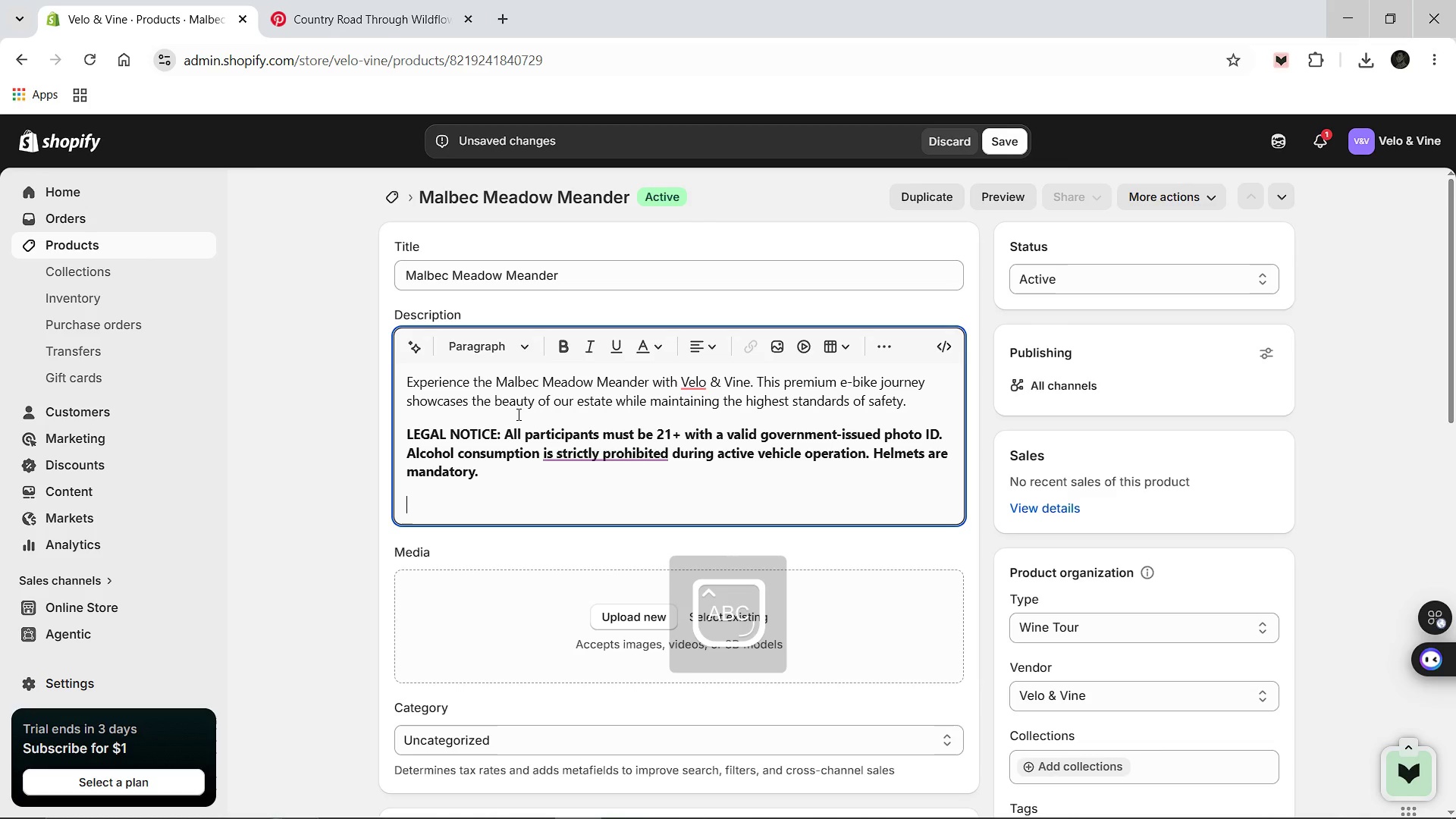 
key(Control+ControlLeft)
 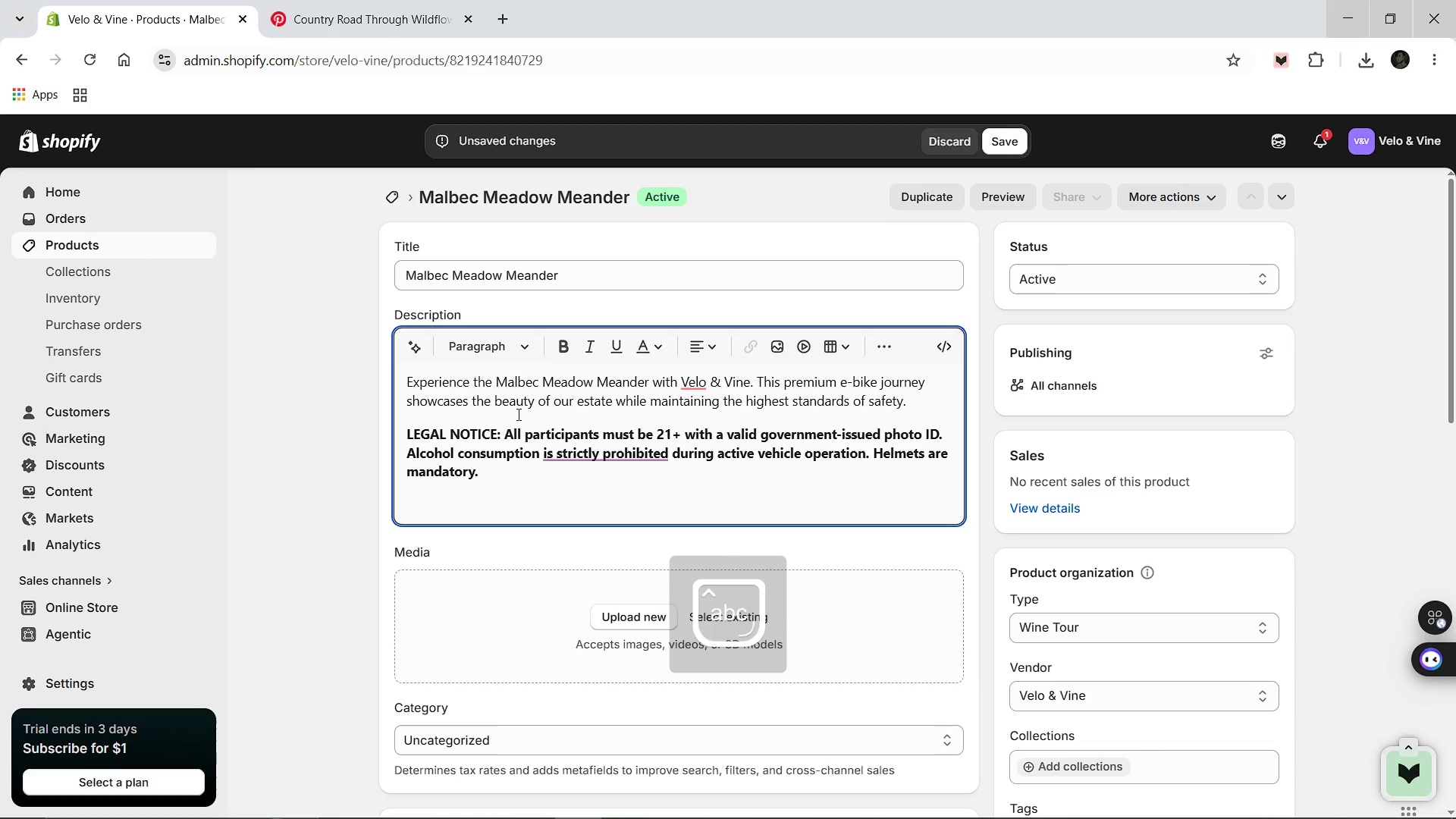 
key(CapsLock)
 